 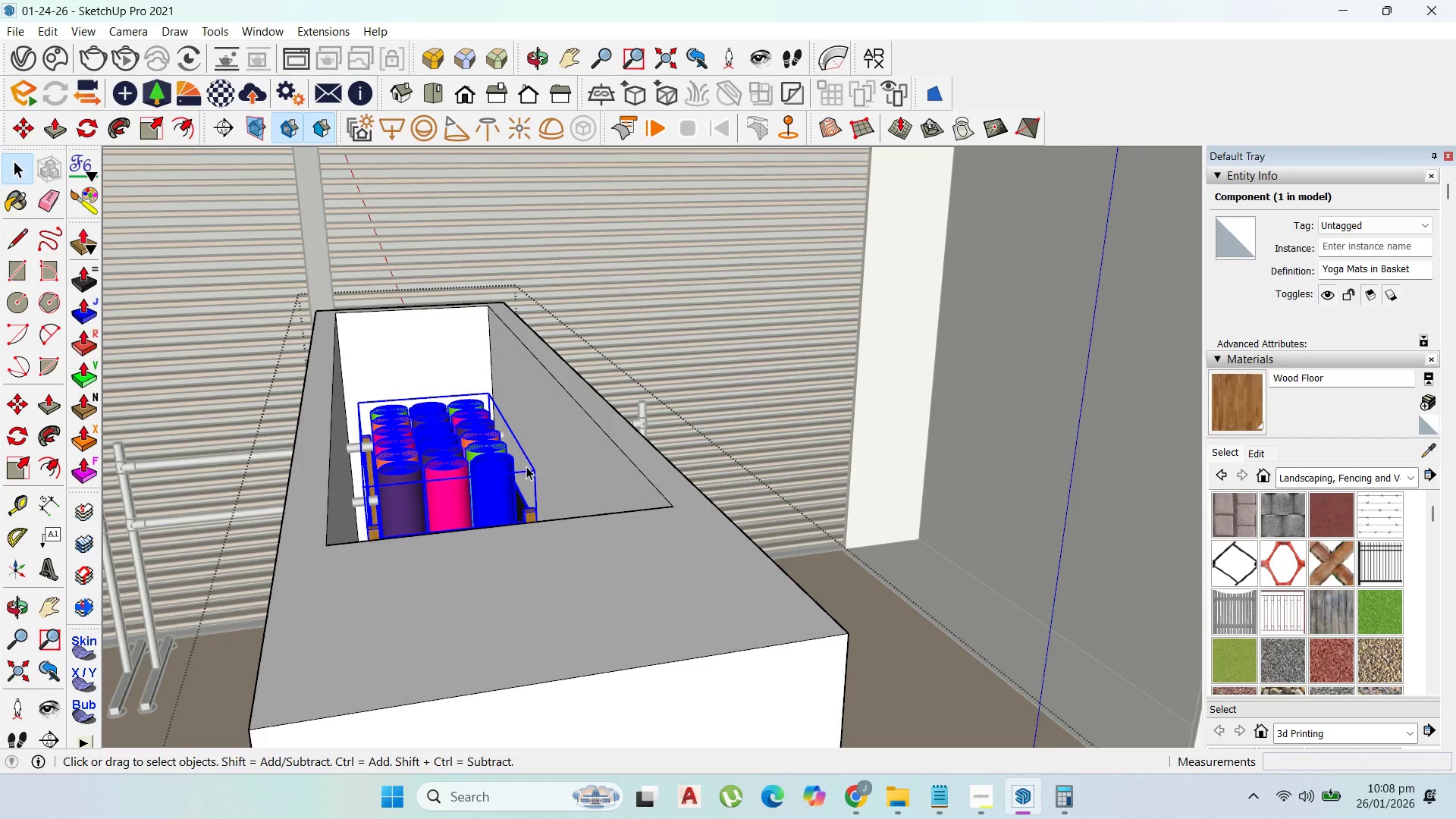 
key(M)
 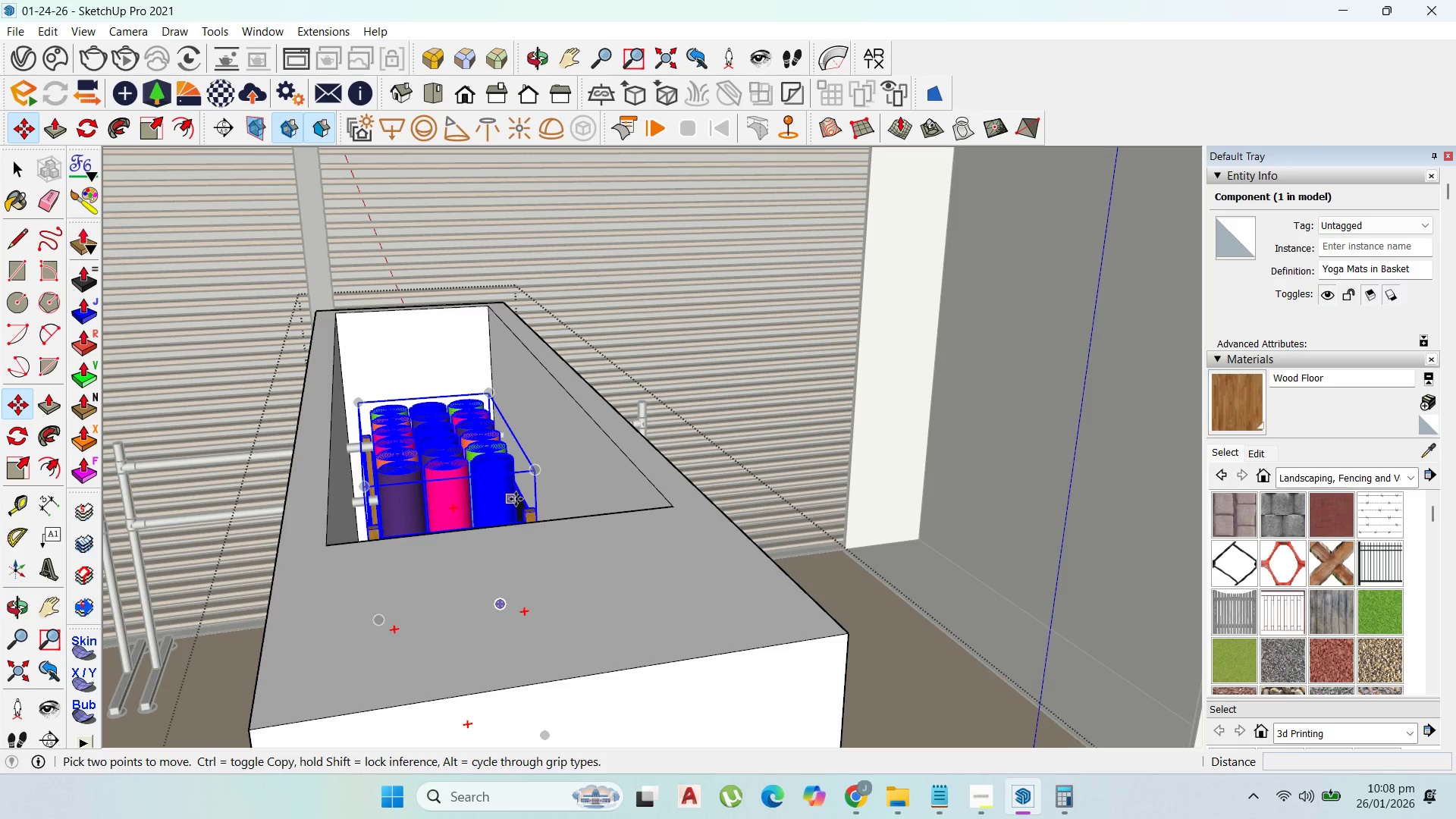 
left_click_drag(start_coordinate=[515, 499], to_coordinate=[515, 495])
 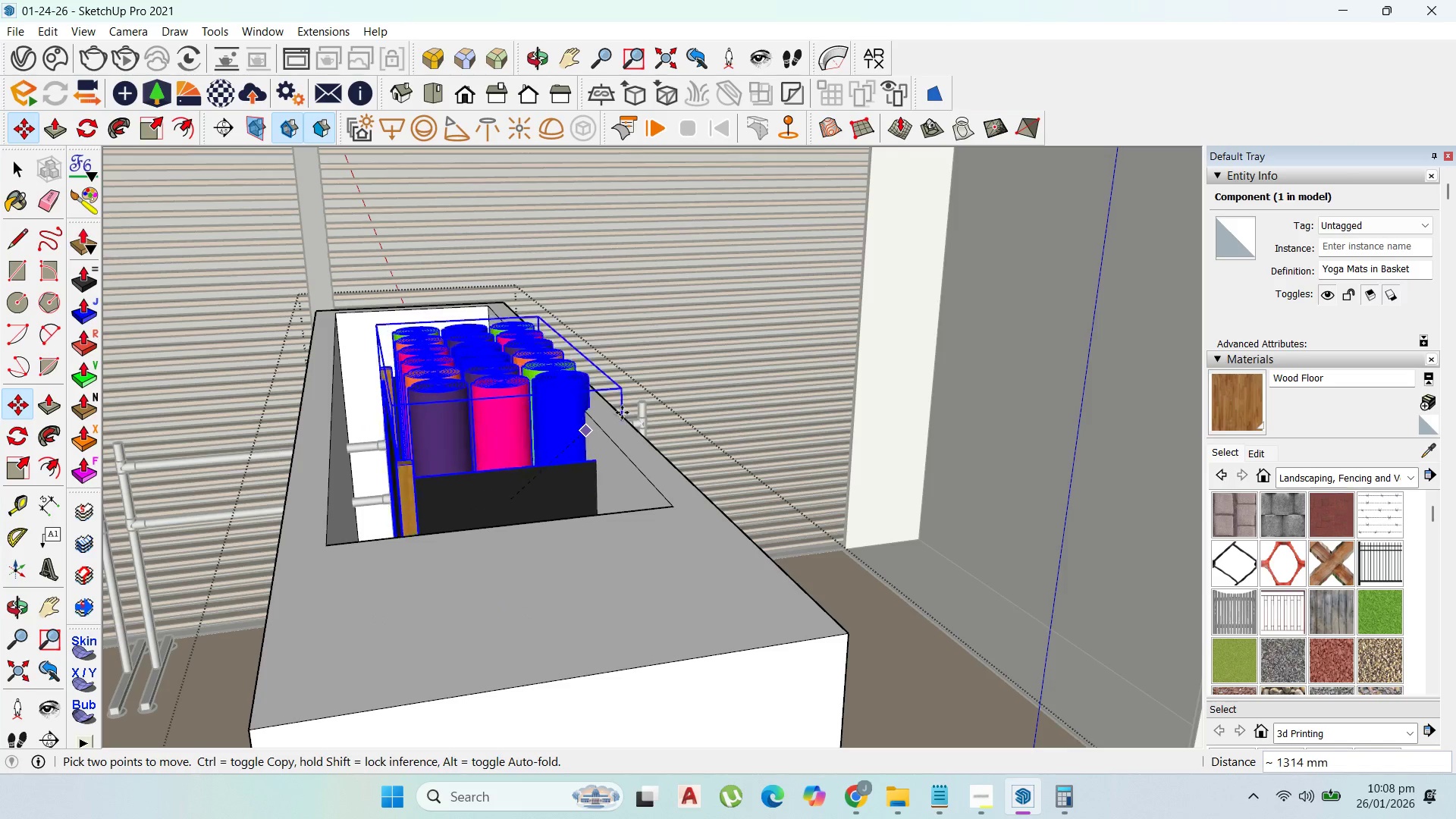 
scroll: coordinate [705, 402], scroll_direction: down, amount: 8.0
 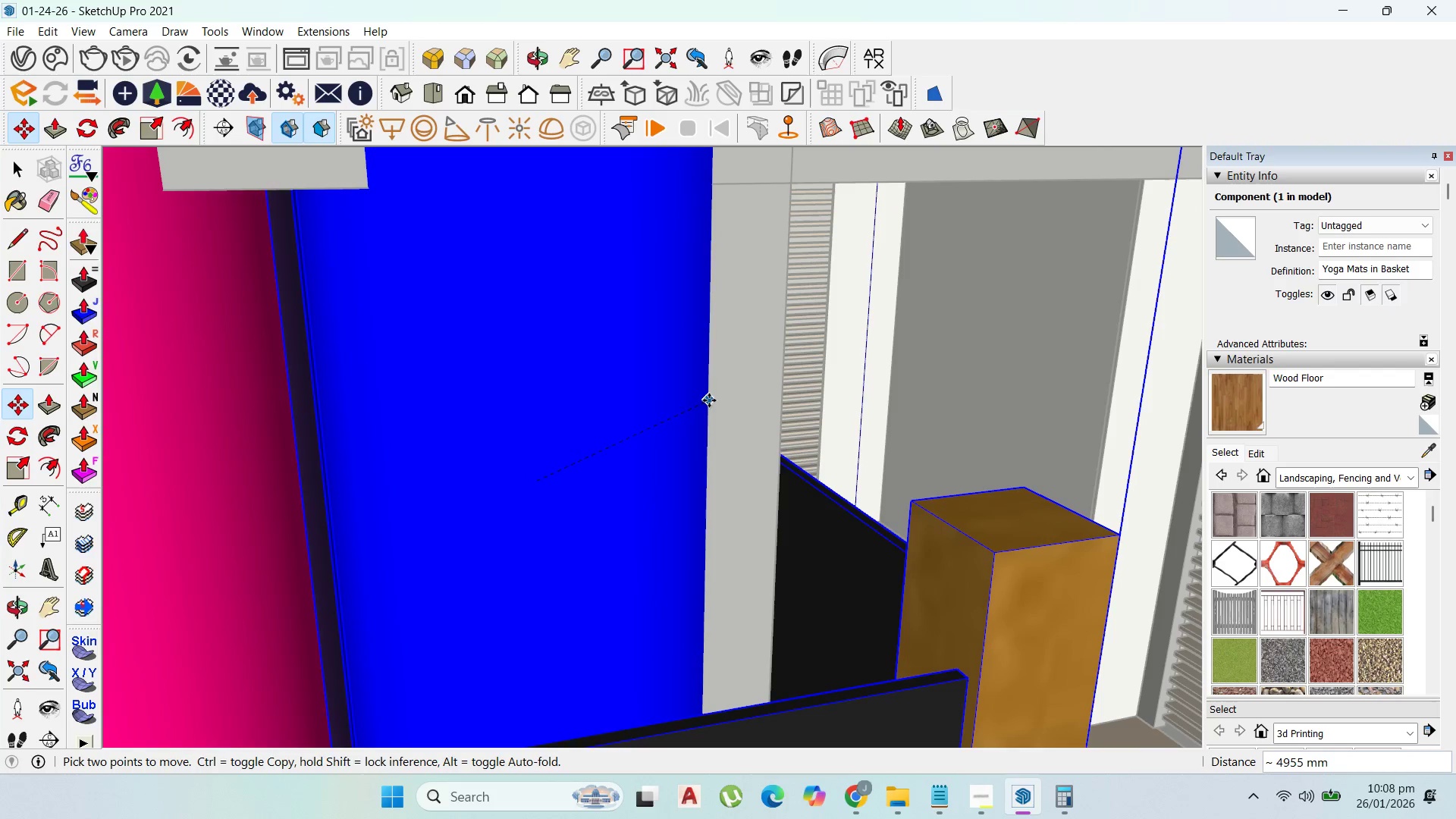 
key(Escape)
 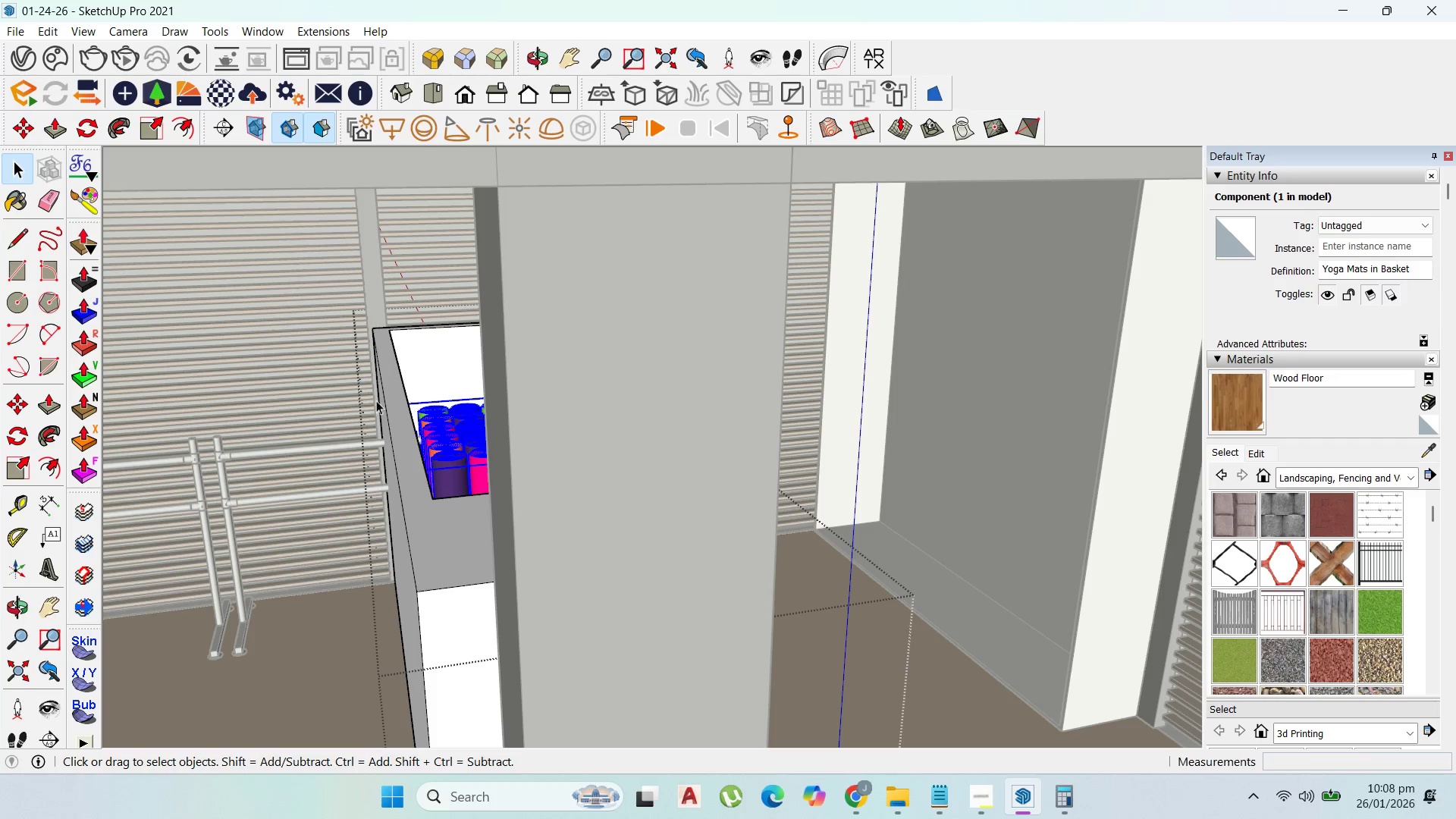 
double_click([442, 445])
 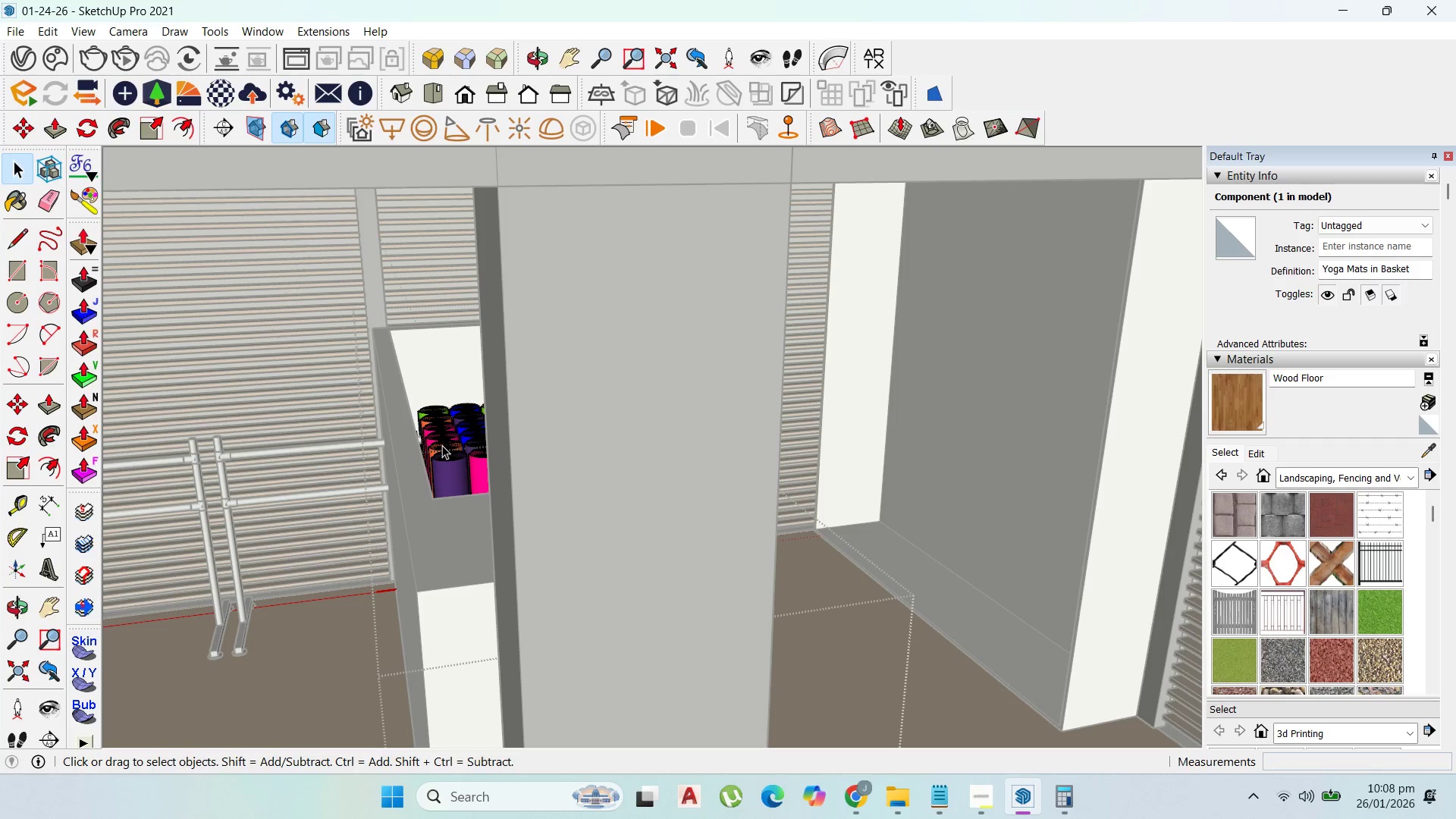 
triple_click([442, 445])
 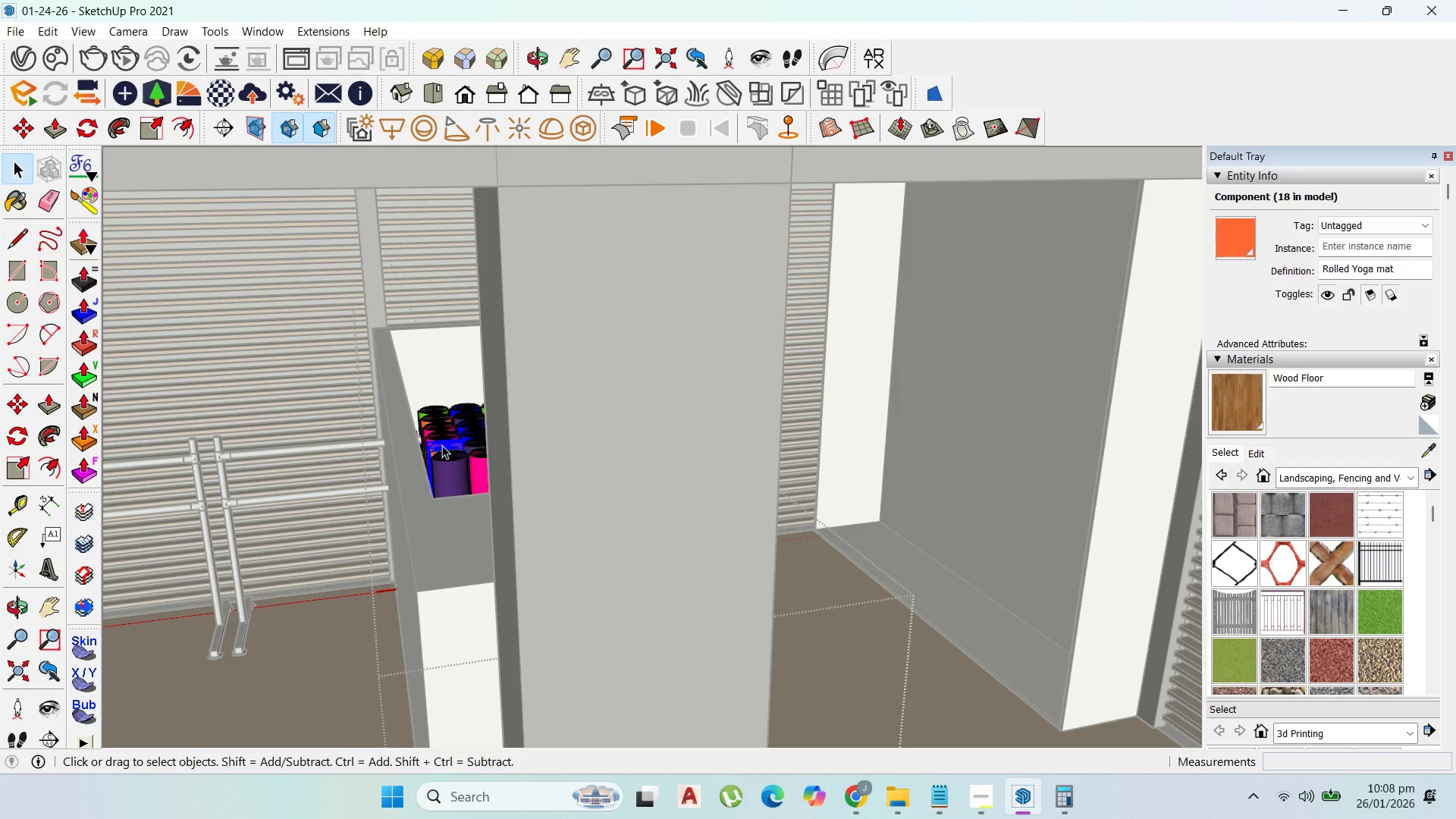 
scroll: coordinate [442, 445], scroll_direction: up, amount: 2.0
 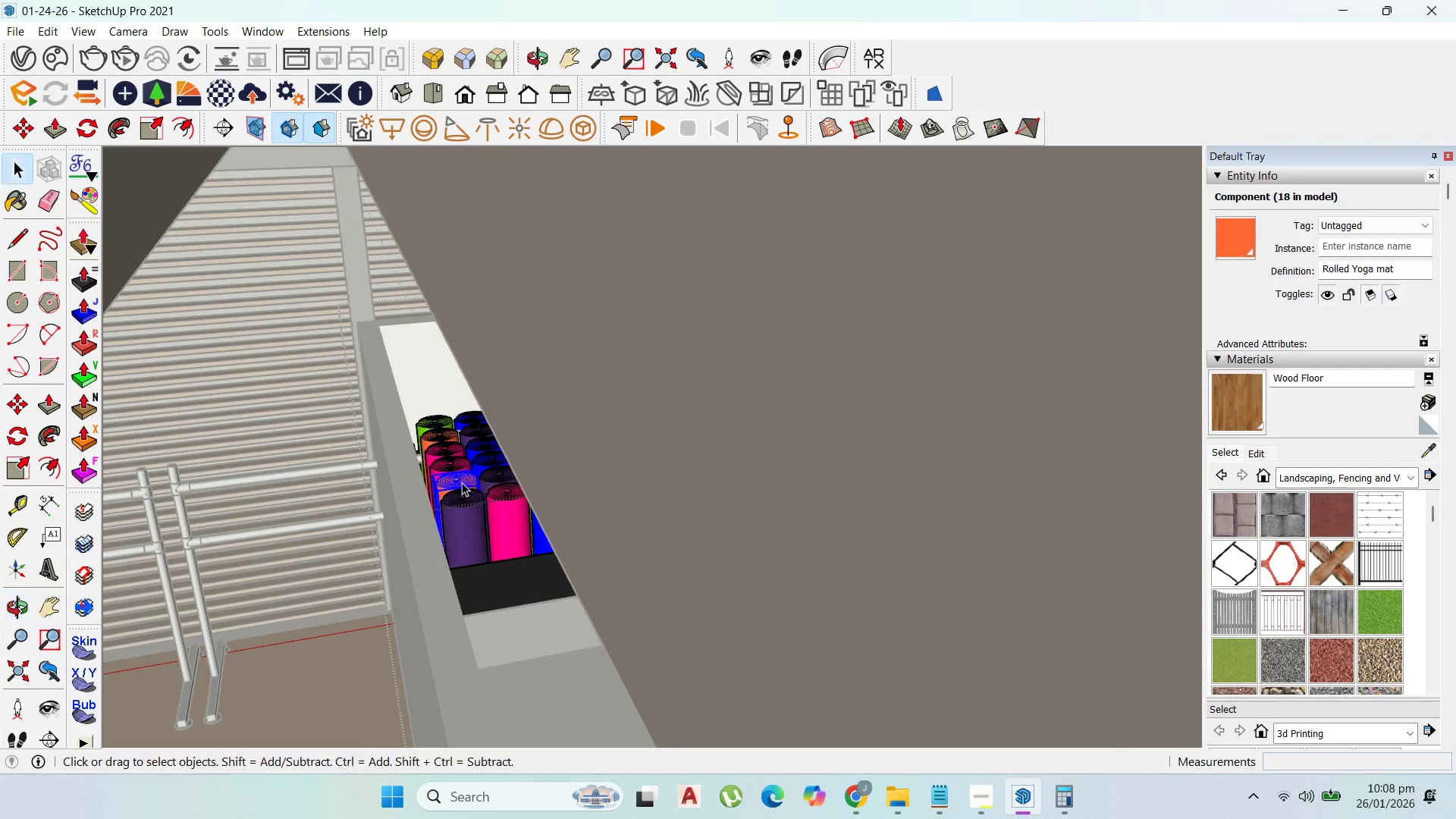 
key(Escape)
 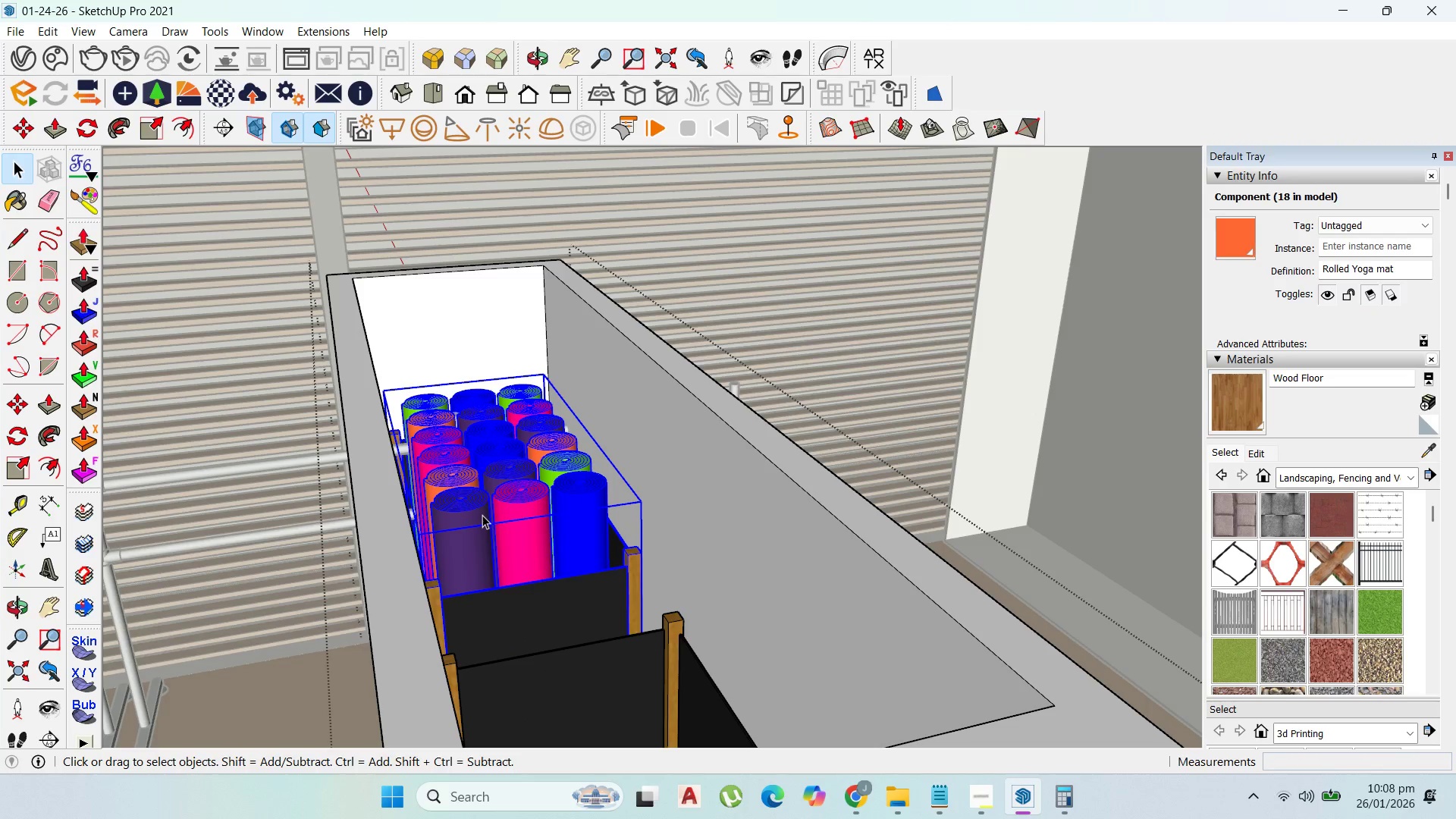 
scroll: coordinate [470, 497], scroll_direction: up, amount: 3.0
 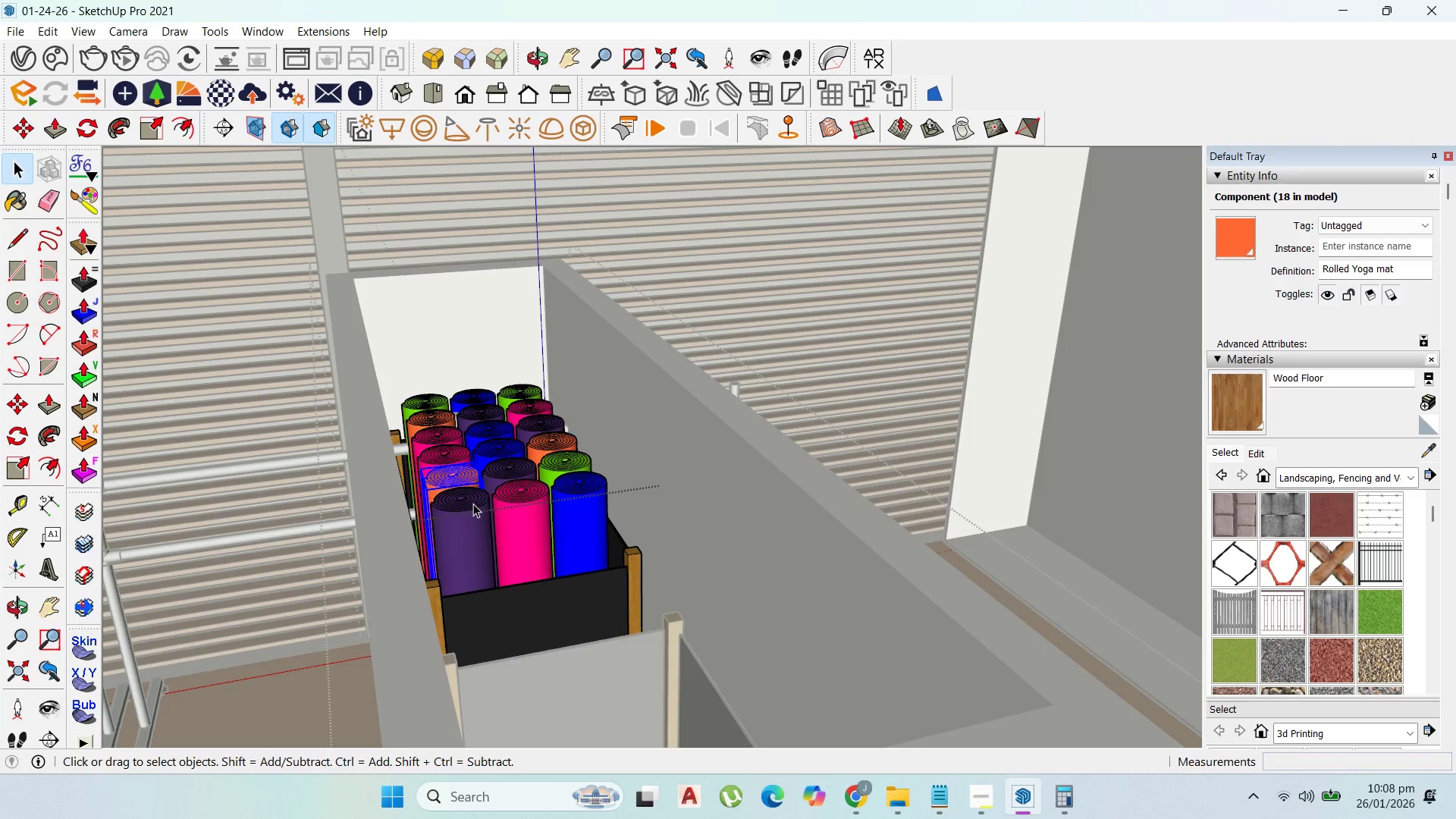 
double_click([482, 515])
 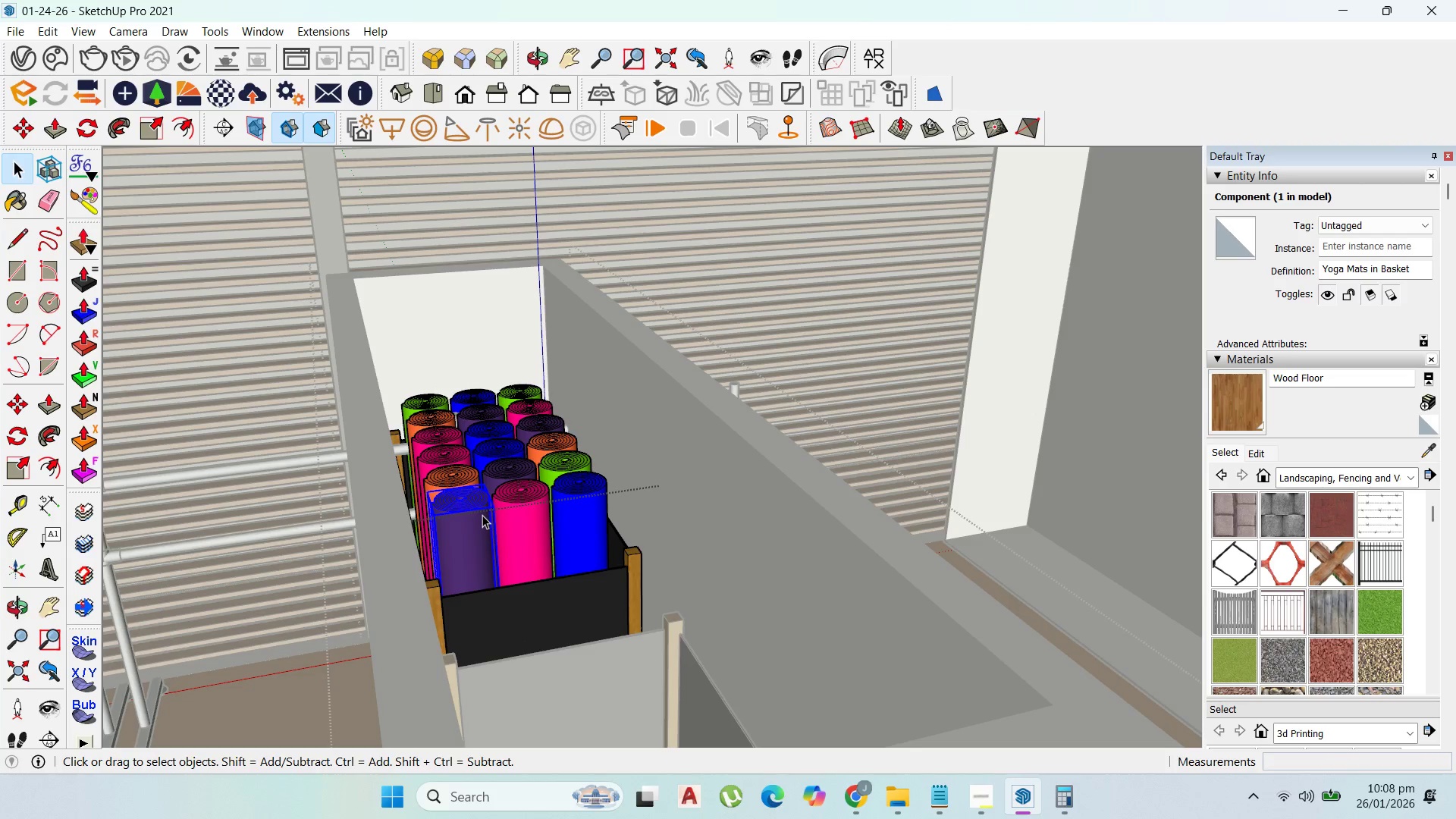 
triple_click([482, 515])
 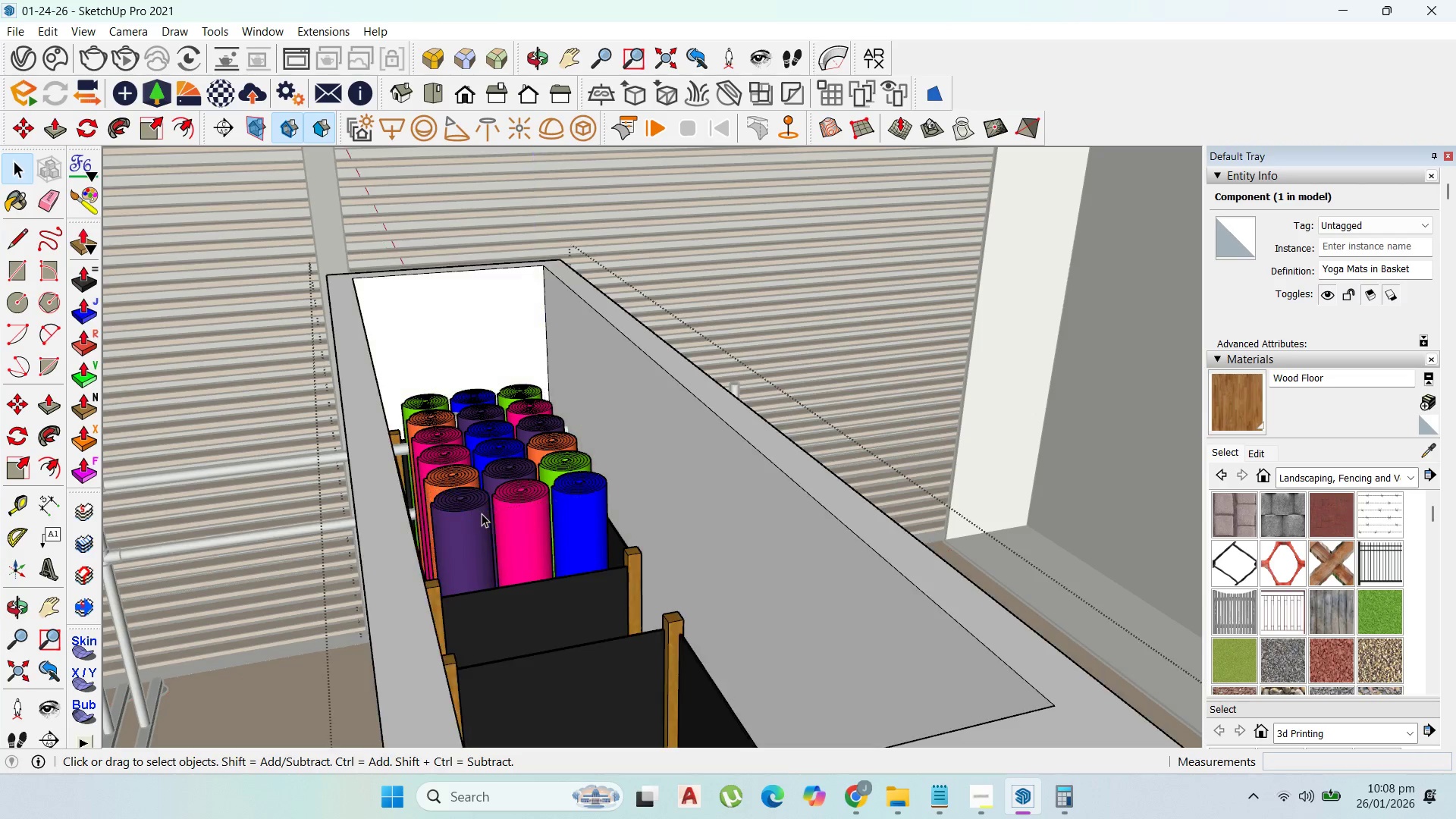 
key(Escape)
 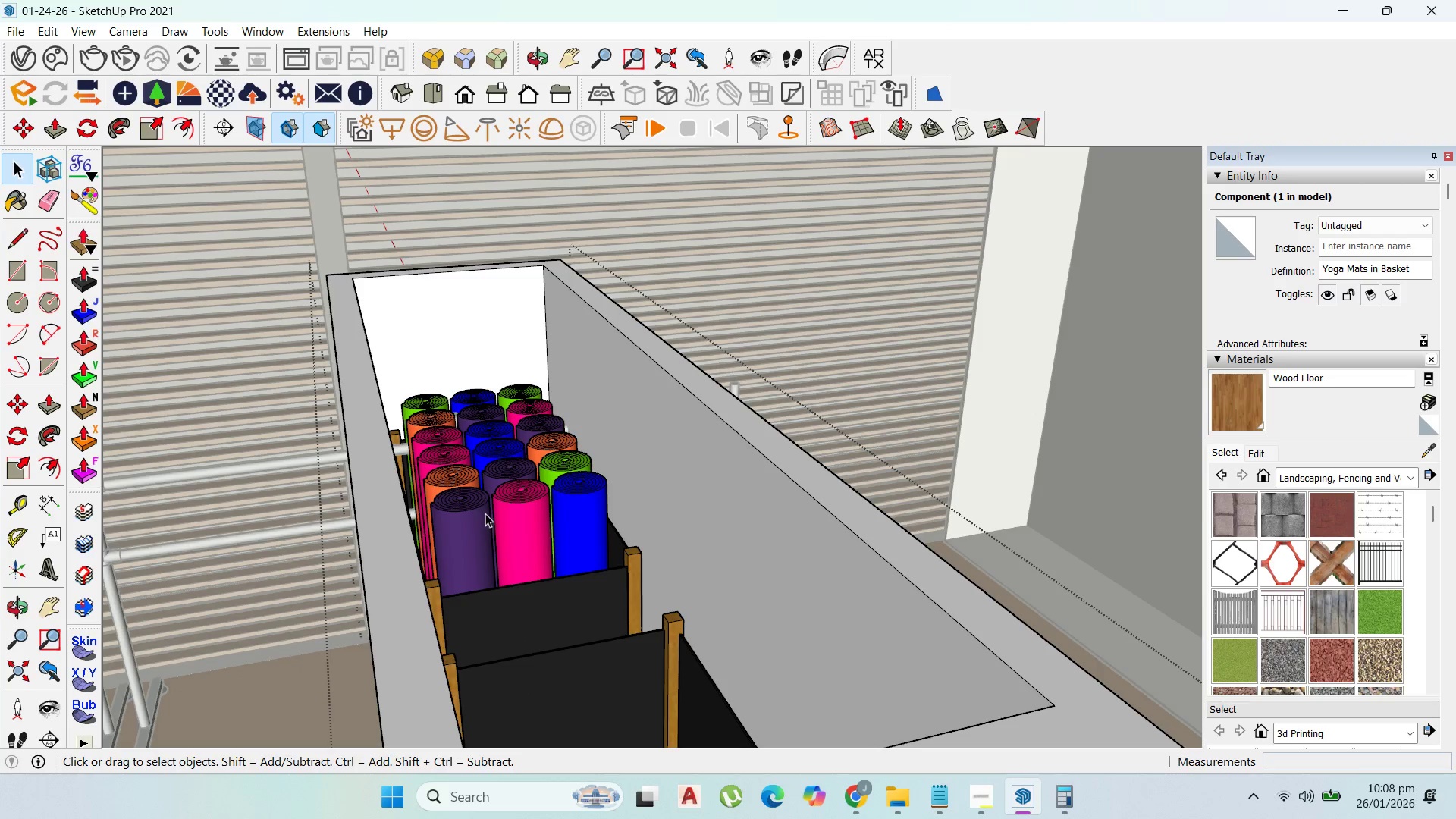 
left_click([485, 513])
 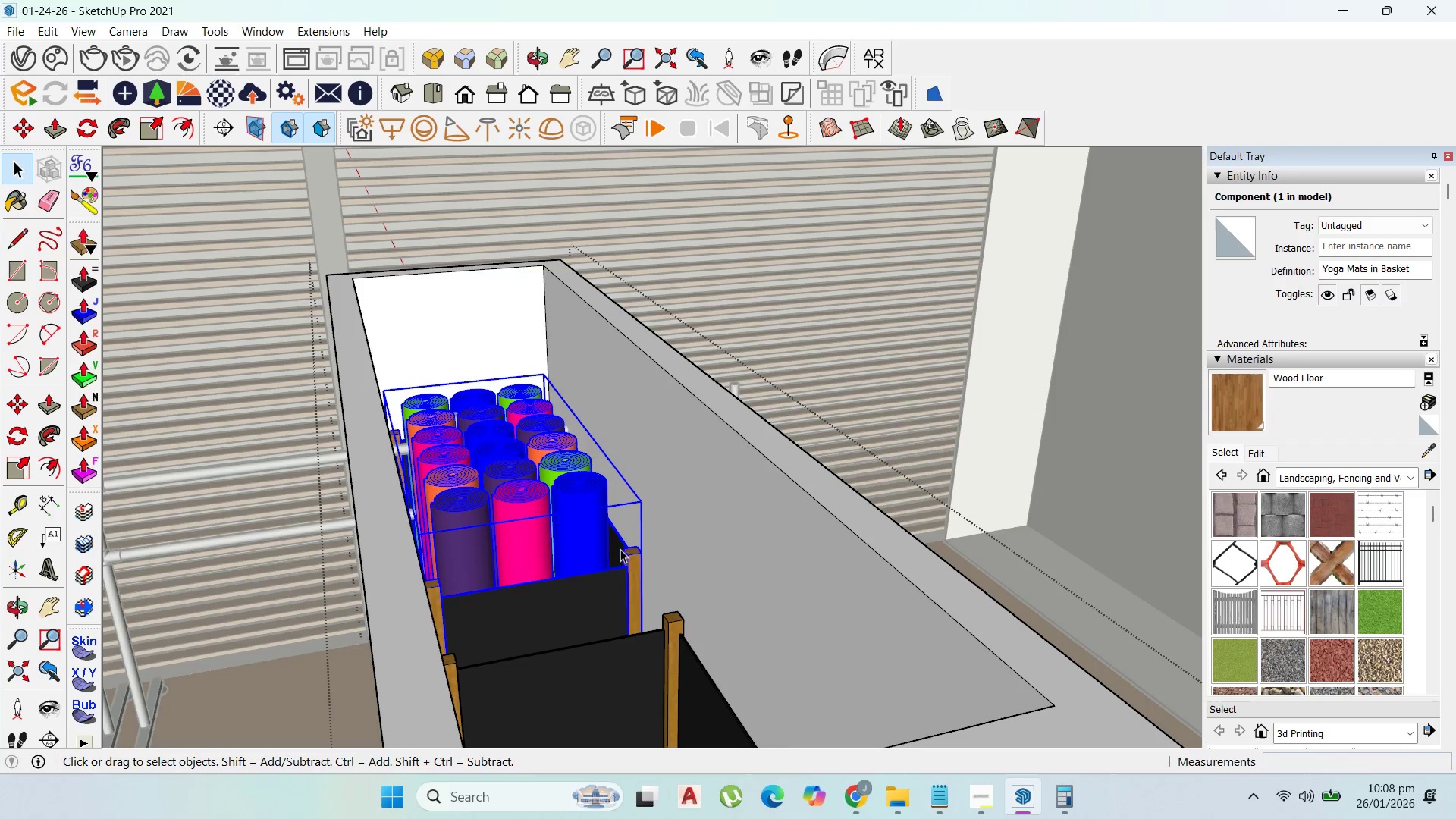 
double_click([627, 551])
 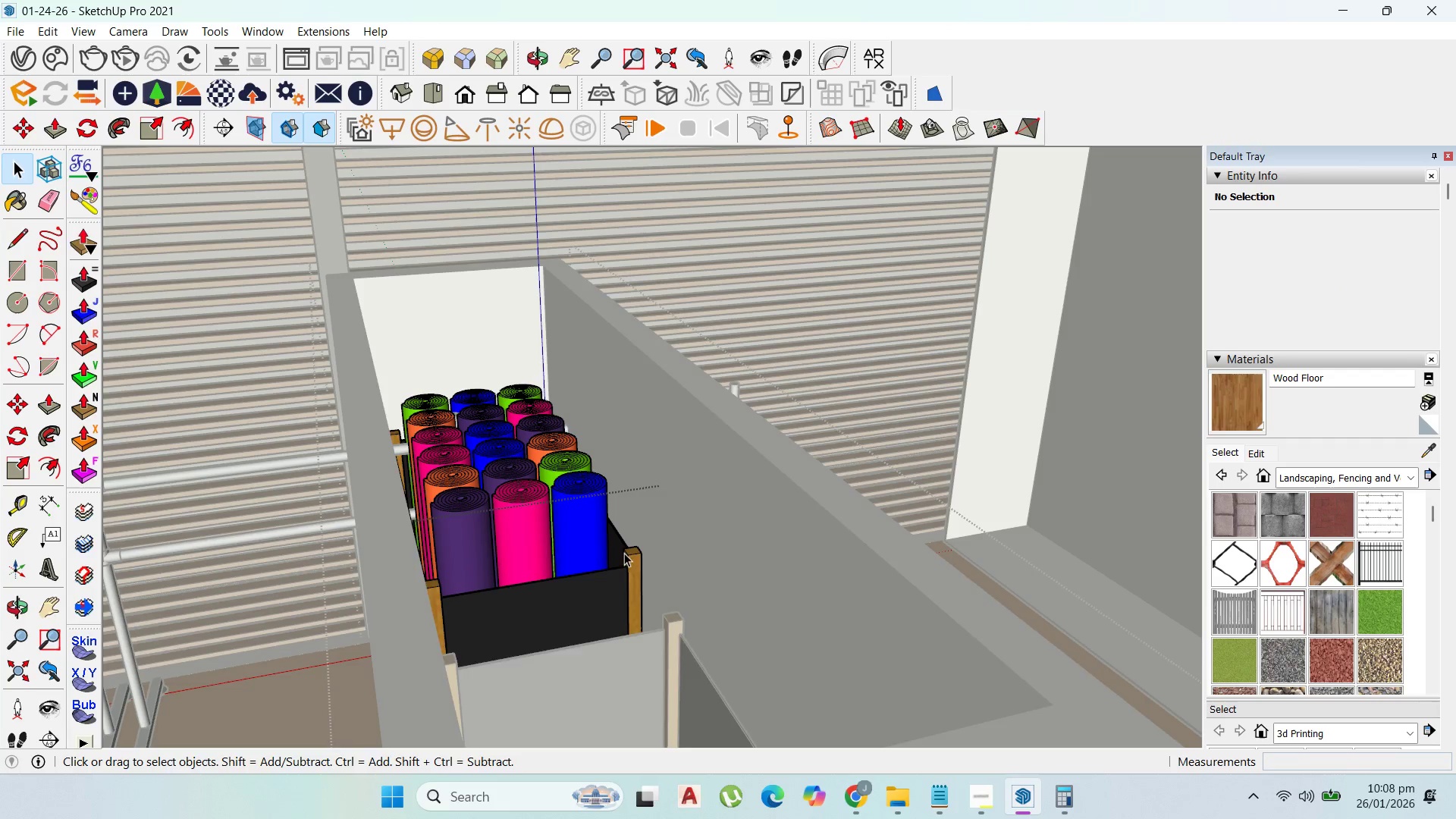 
key(Escape)
 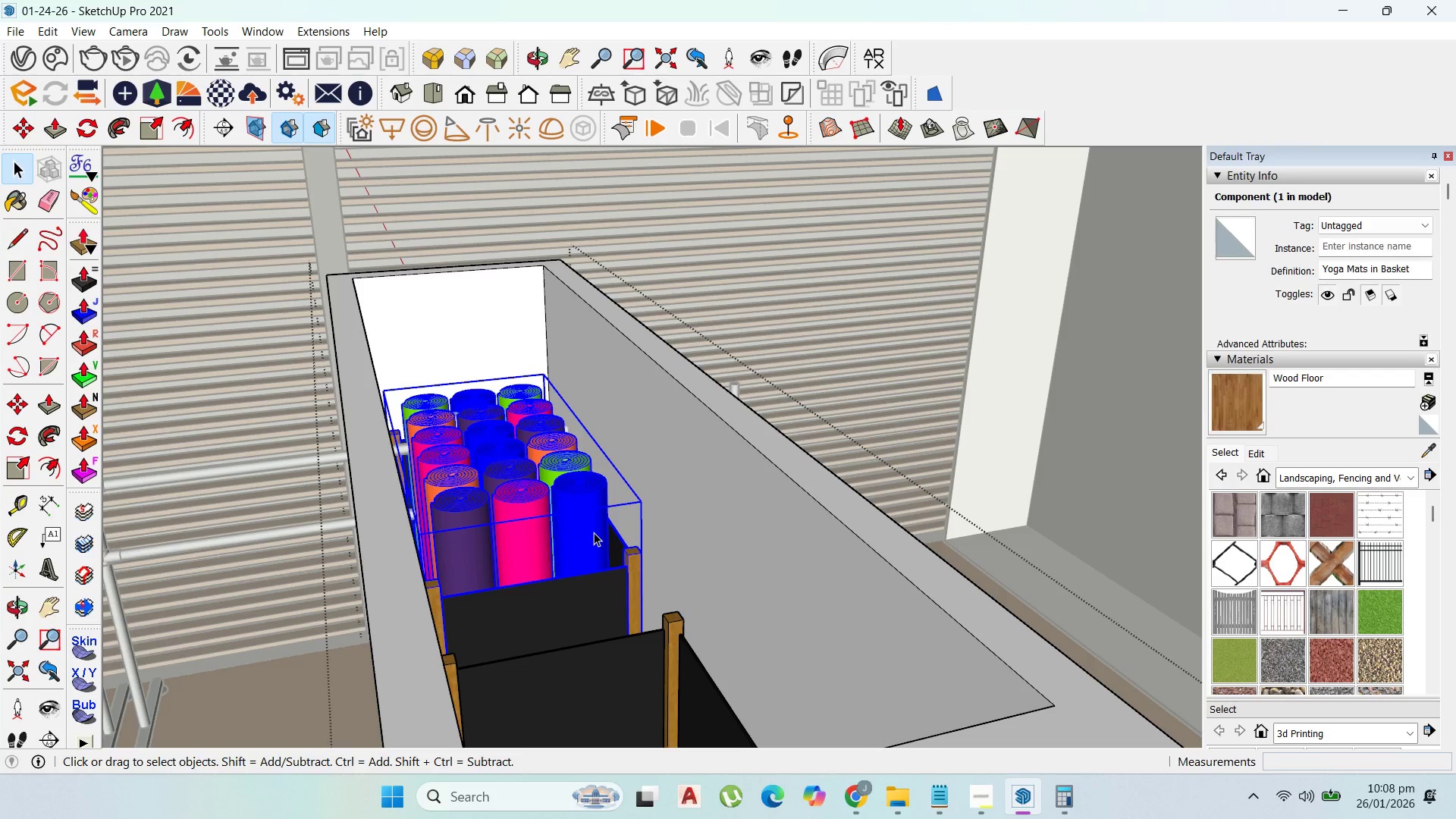 
double_click([594, 532])
 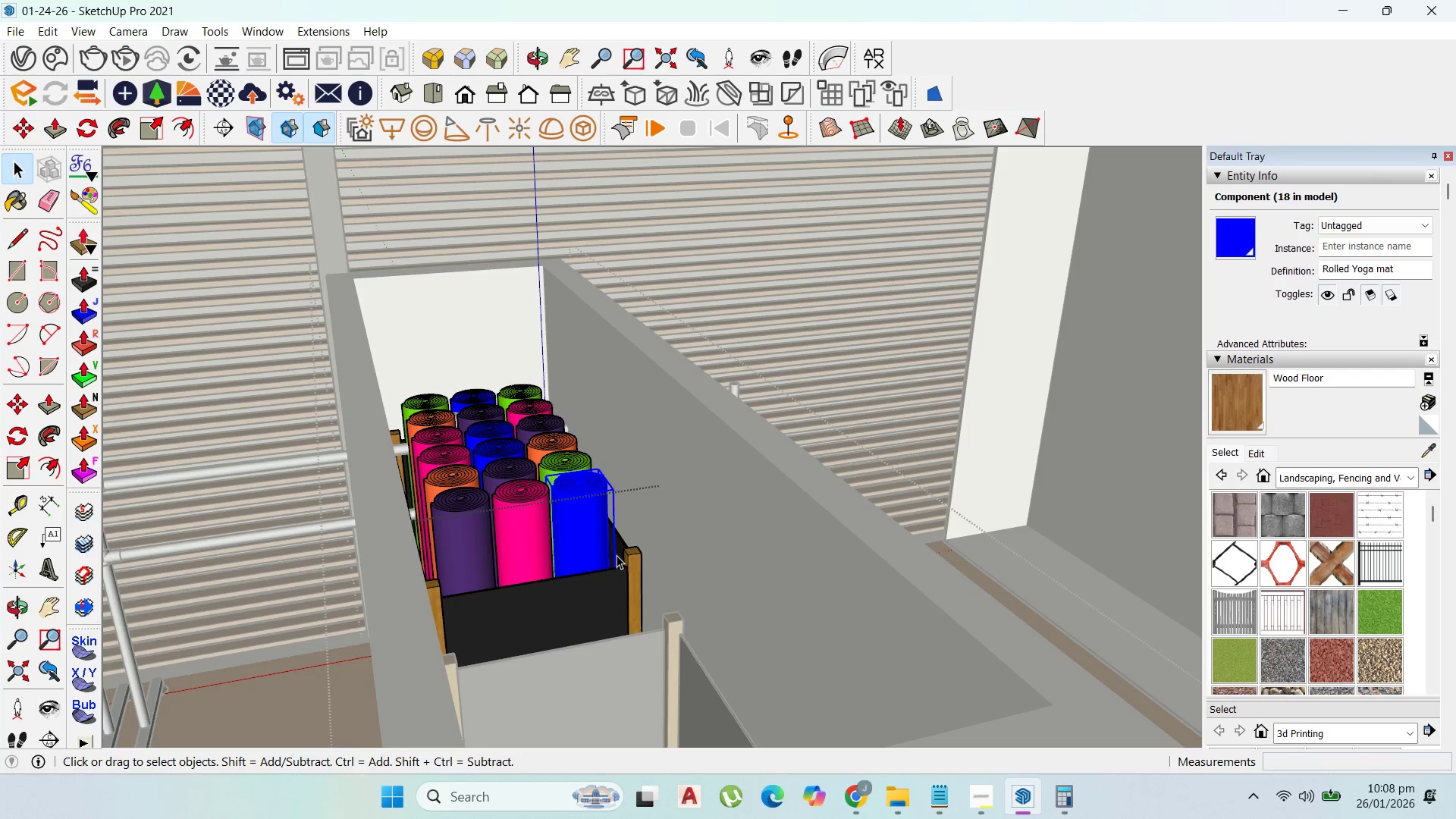 
left_click([625, 570])
 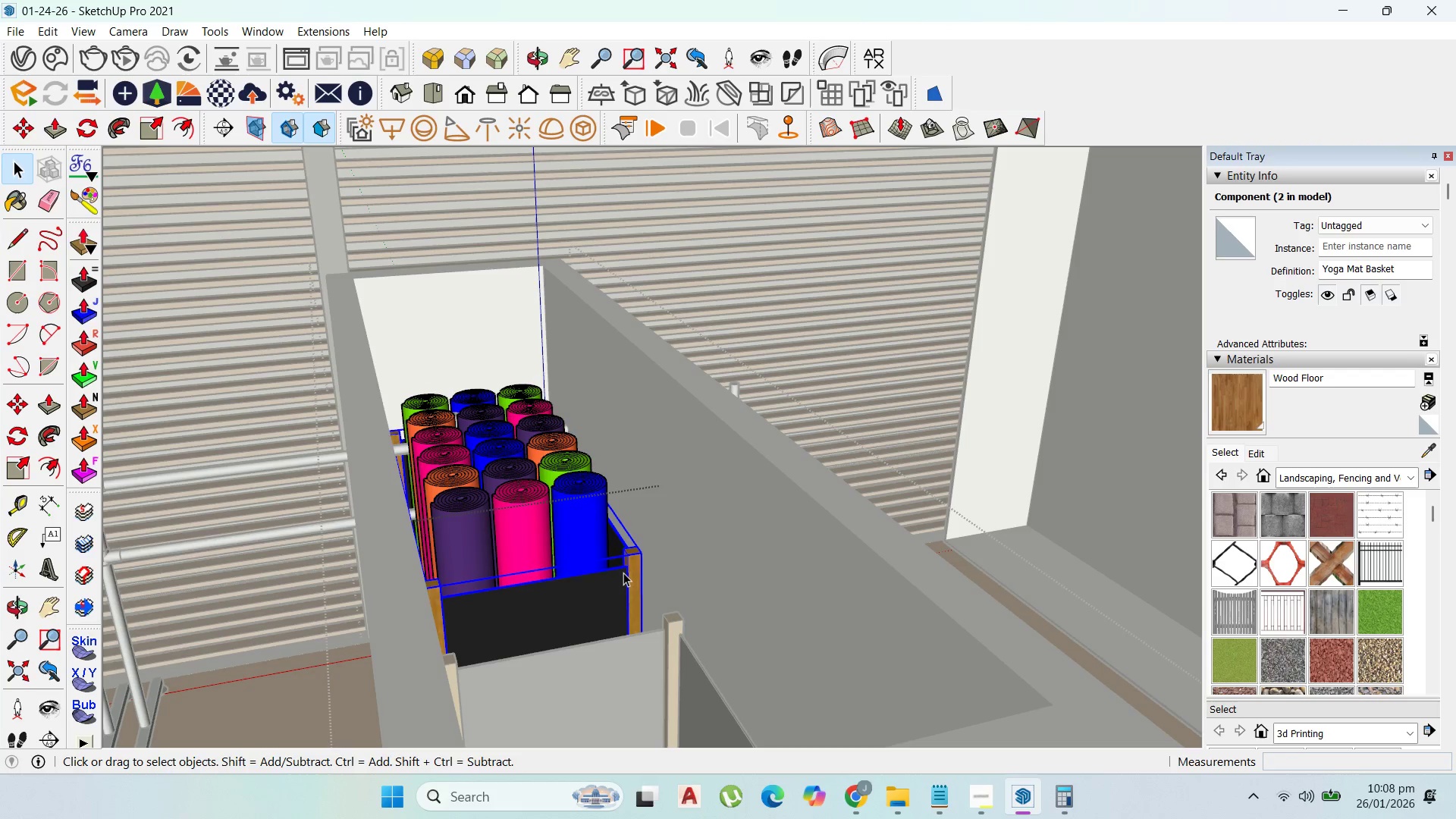 
key(Delete)
 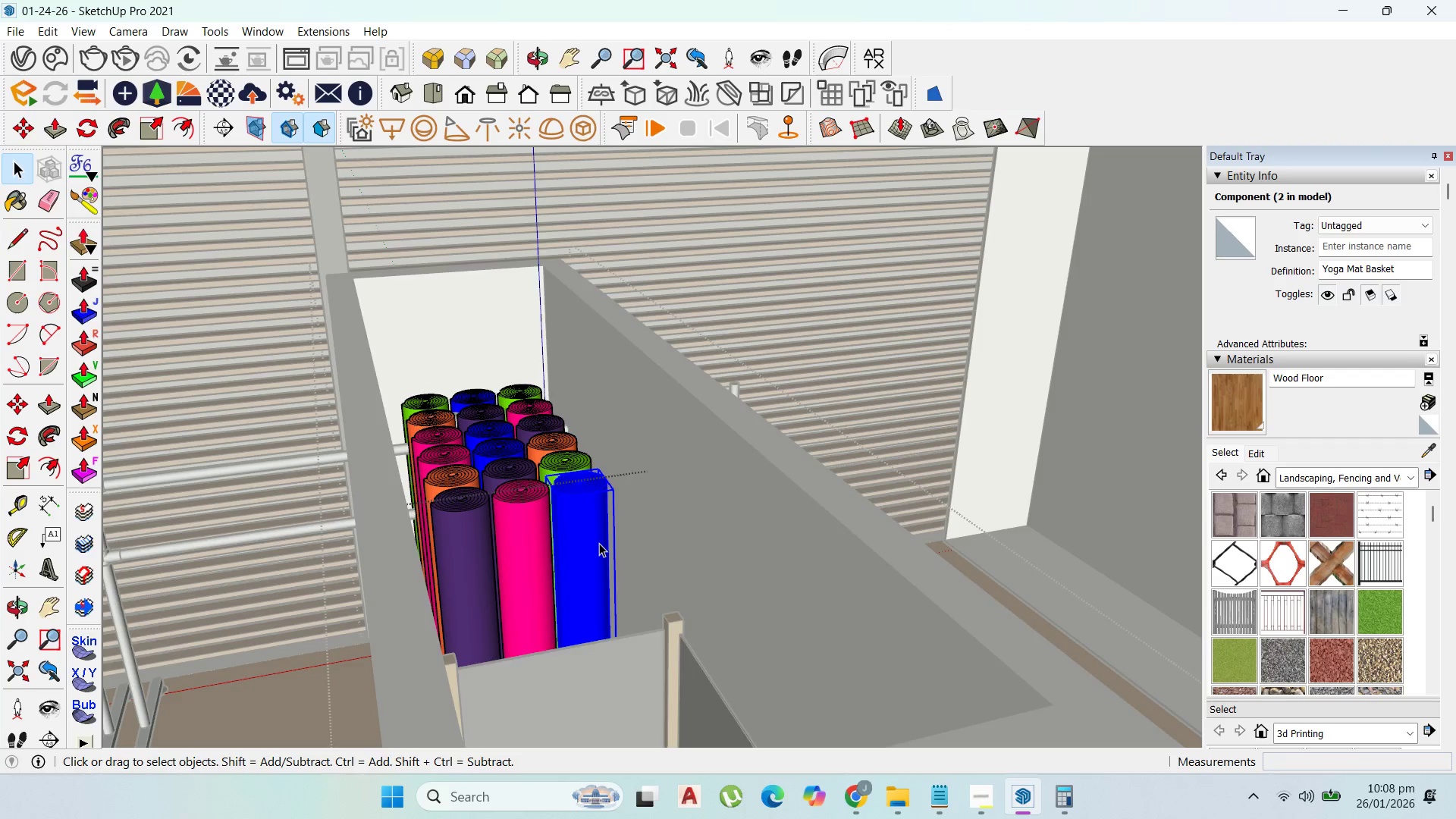 
key(Escape)
 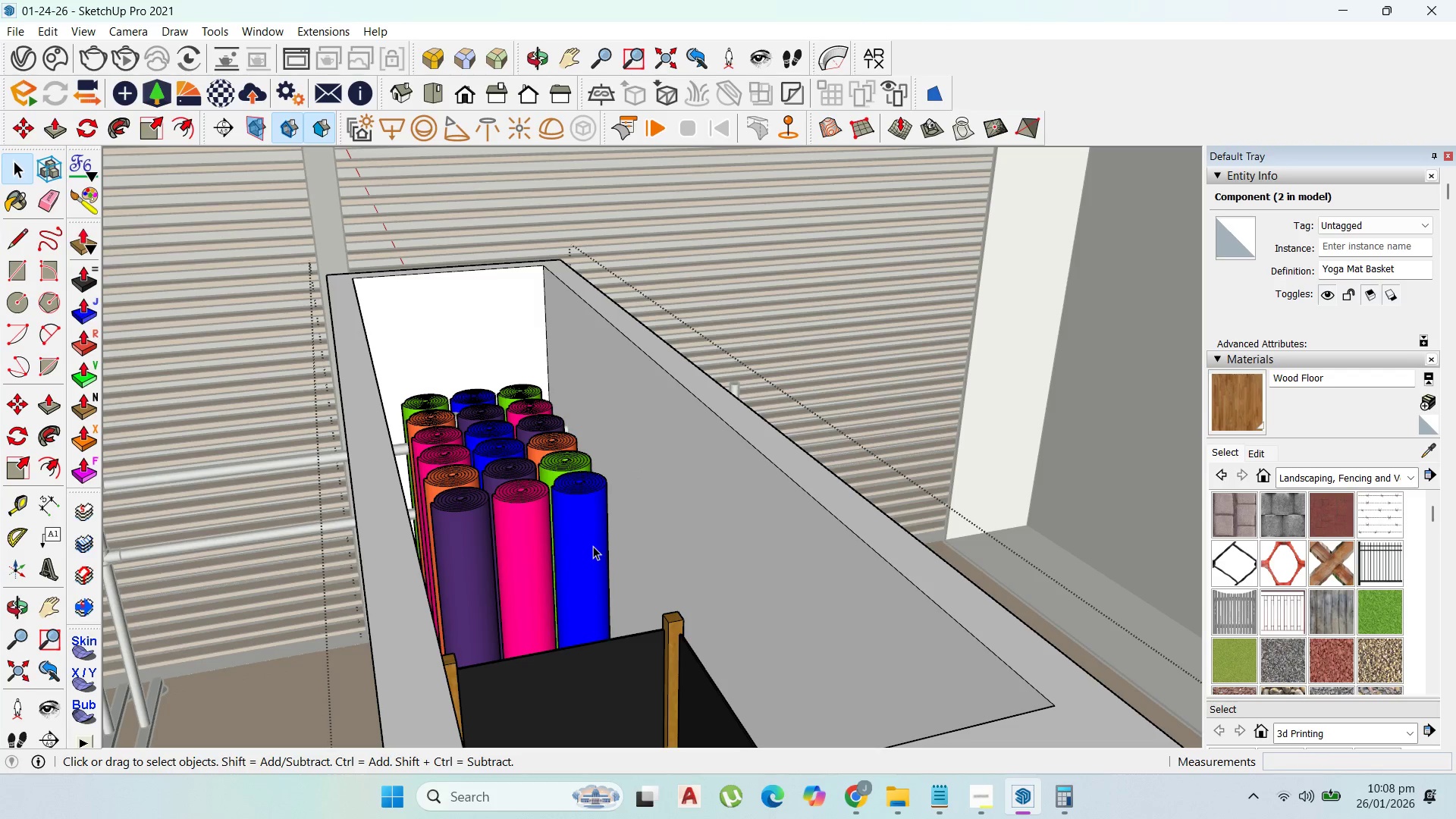 
left_click([592, 546])
 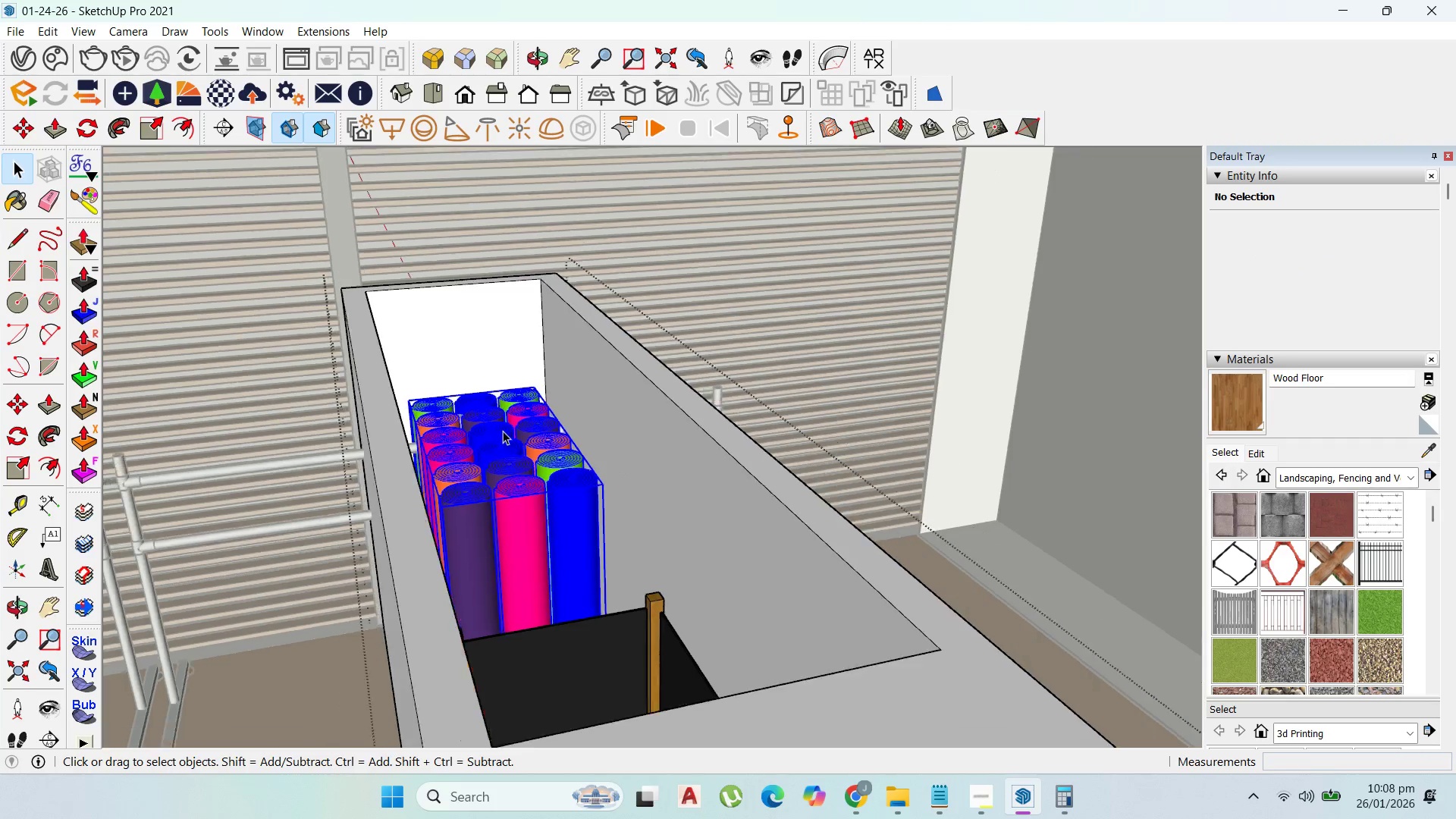 
scroll: coordinate [501, 428], scroll_direction: down, amount: 3.0
 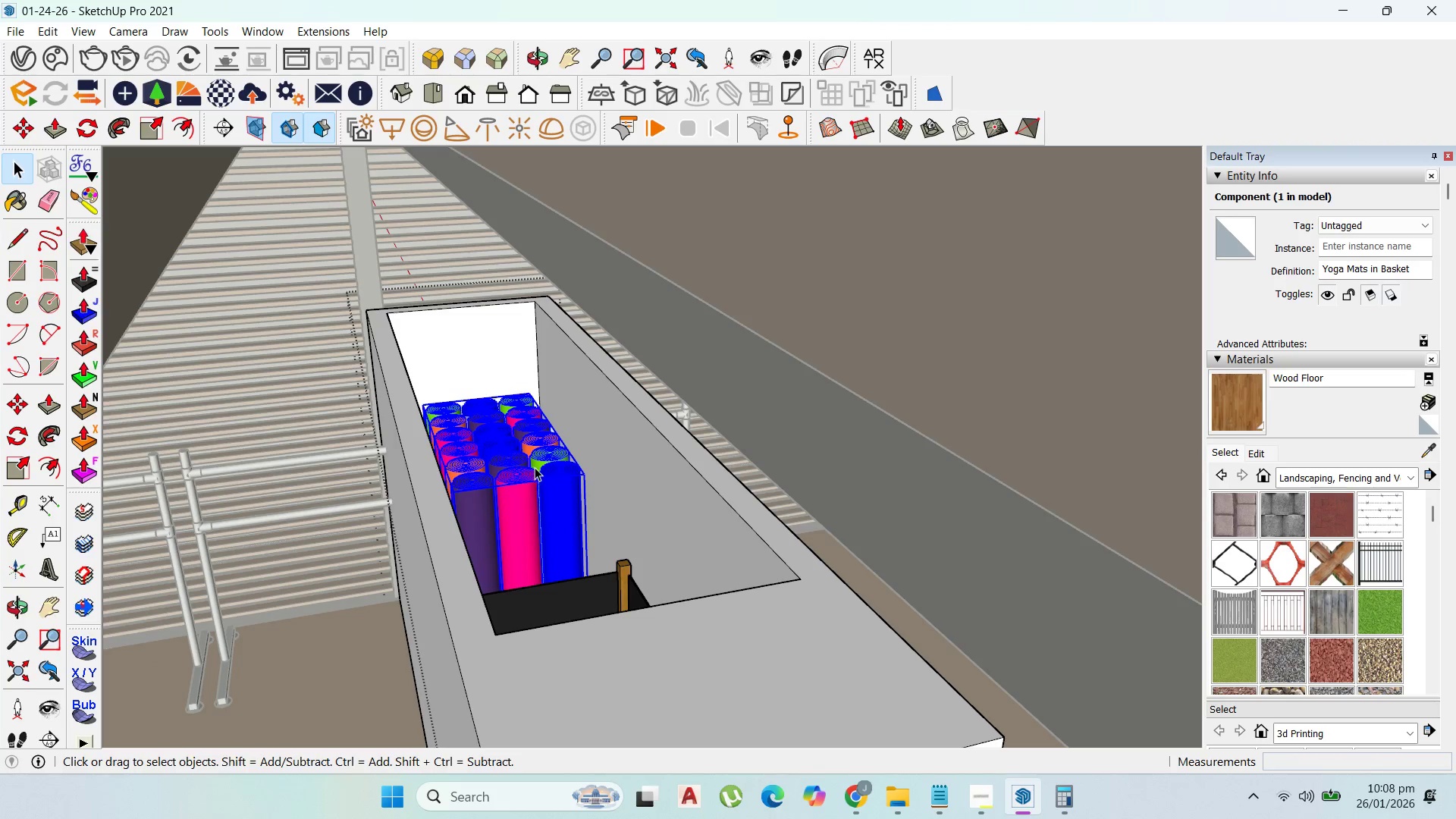 
key(M)
 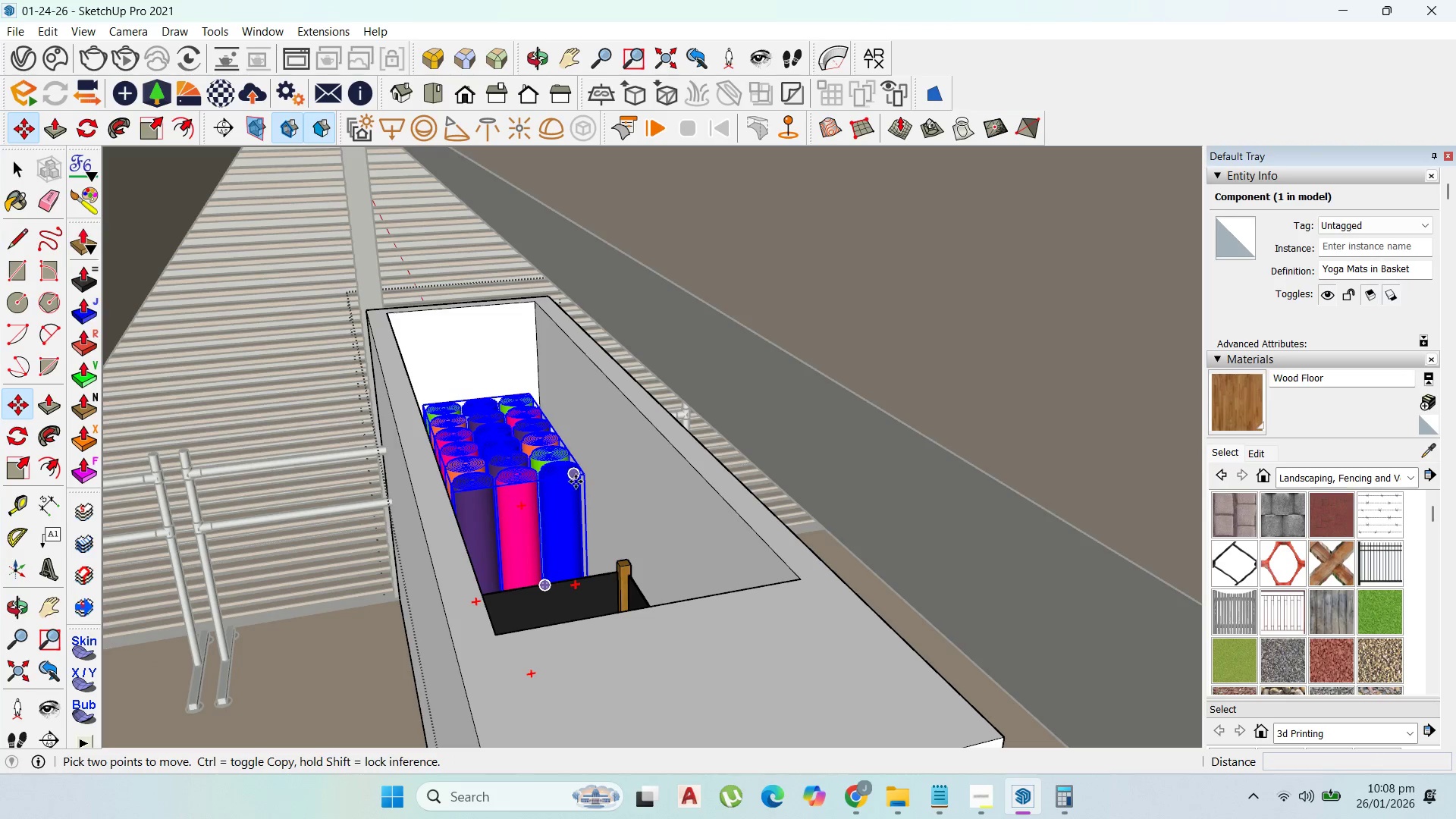 
left_click([573, 479])
 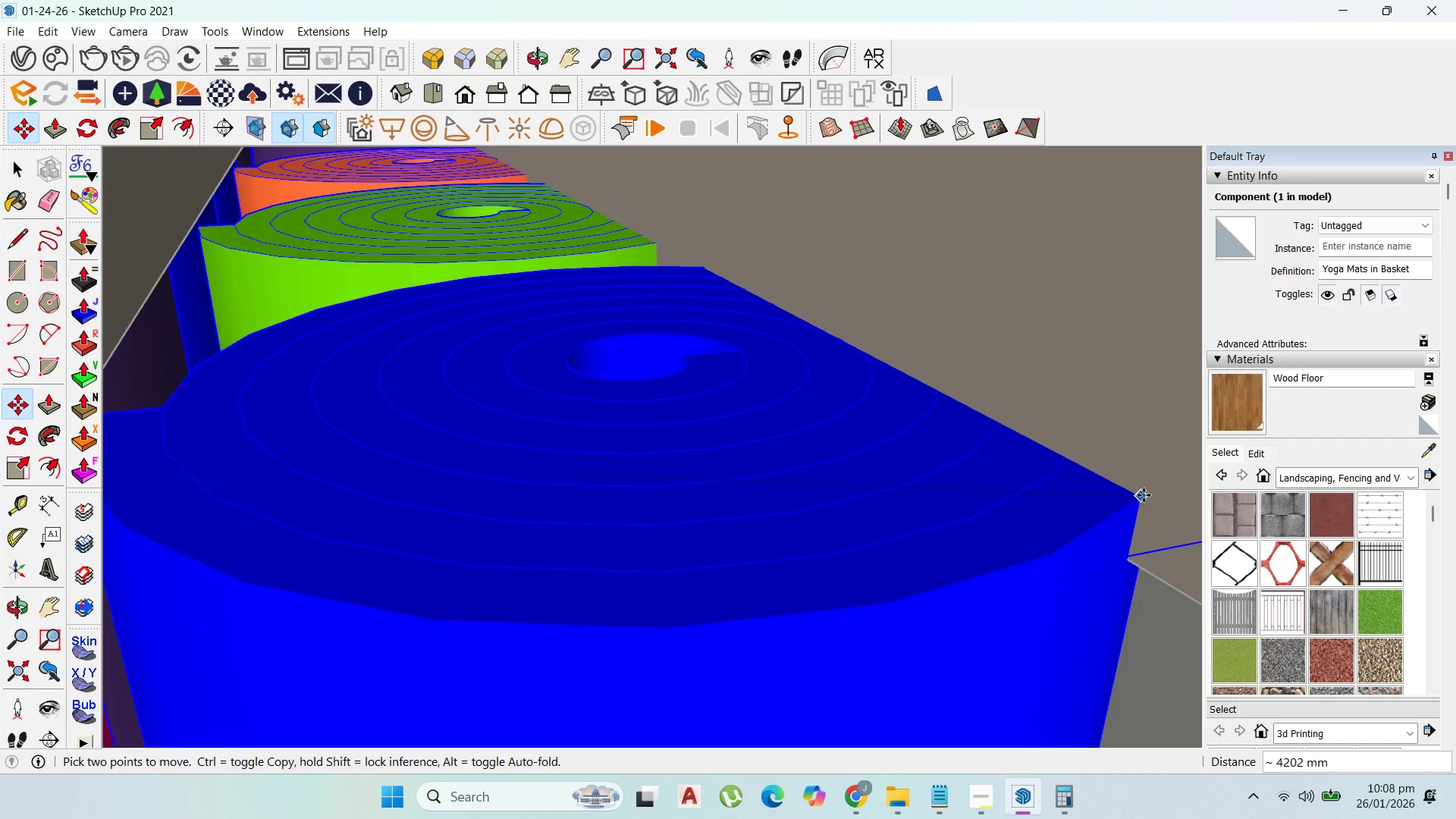 
scroll: coordinate [948, 526], scroll_direction: up, amount: 65.0
 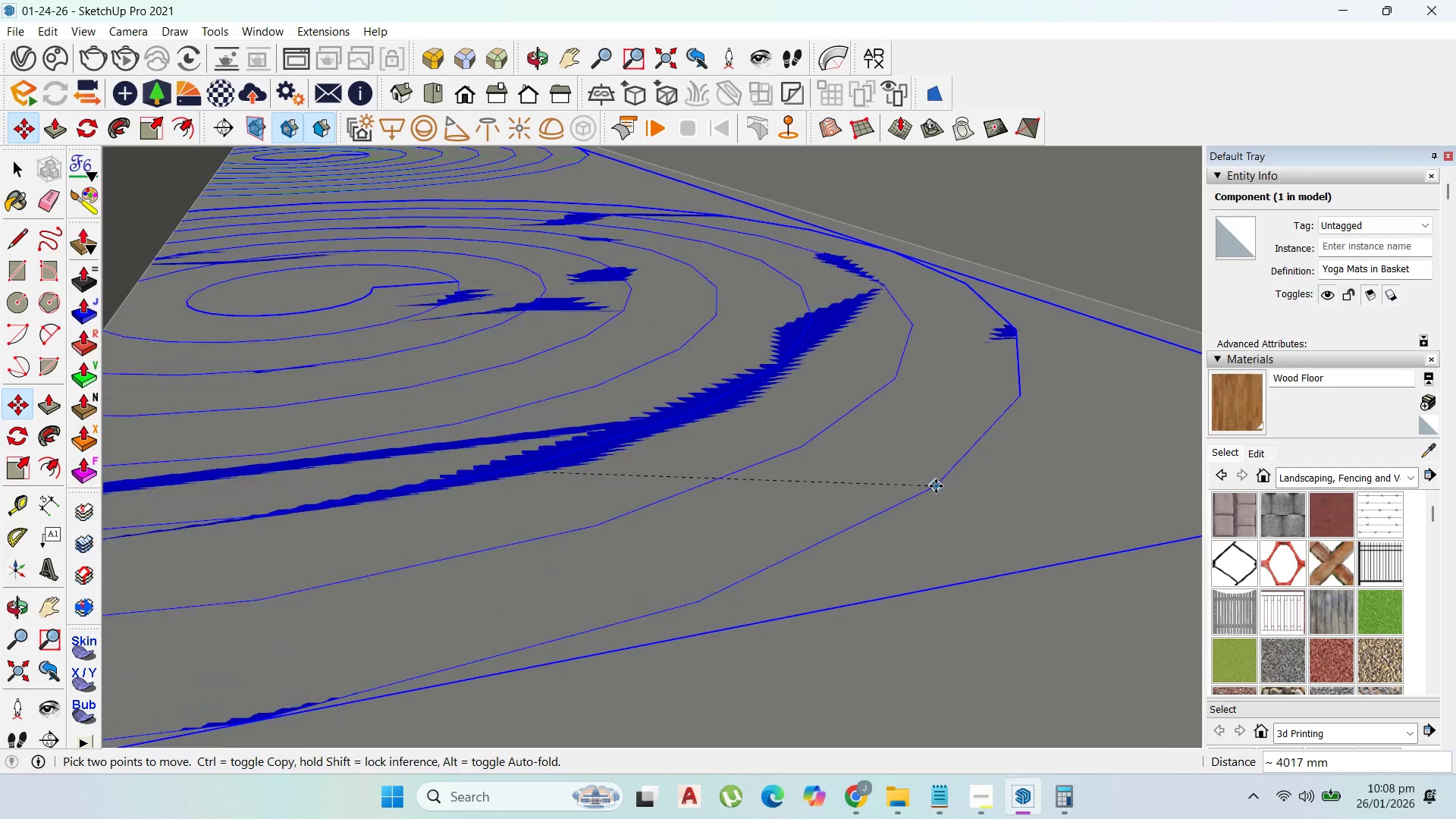 
left_click([936, 486])
 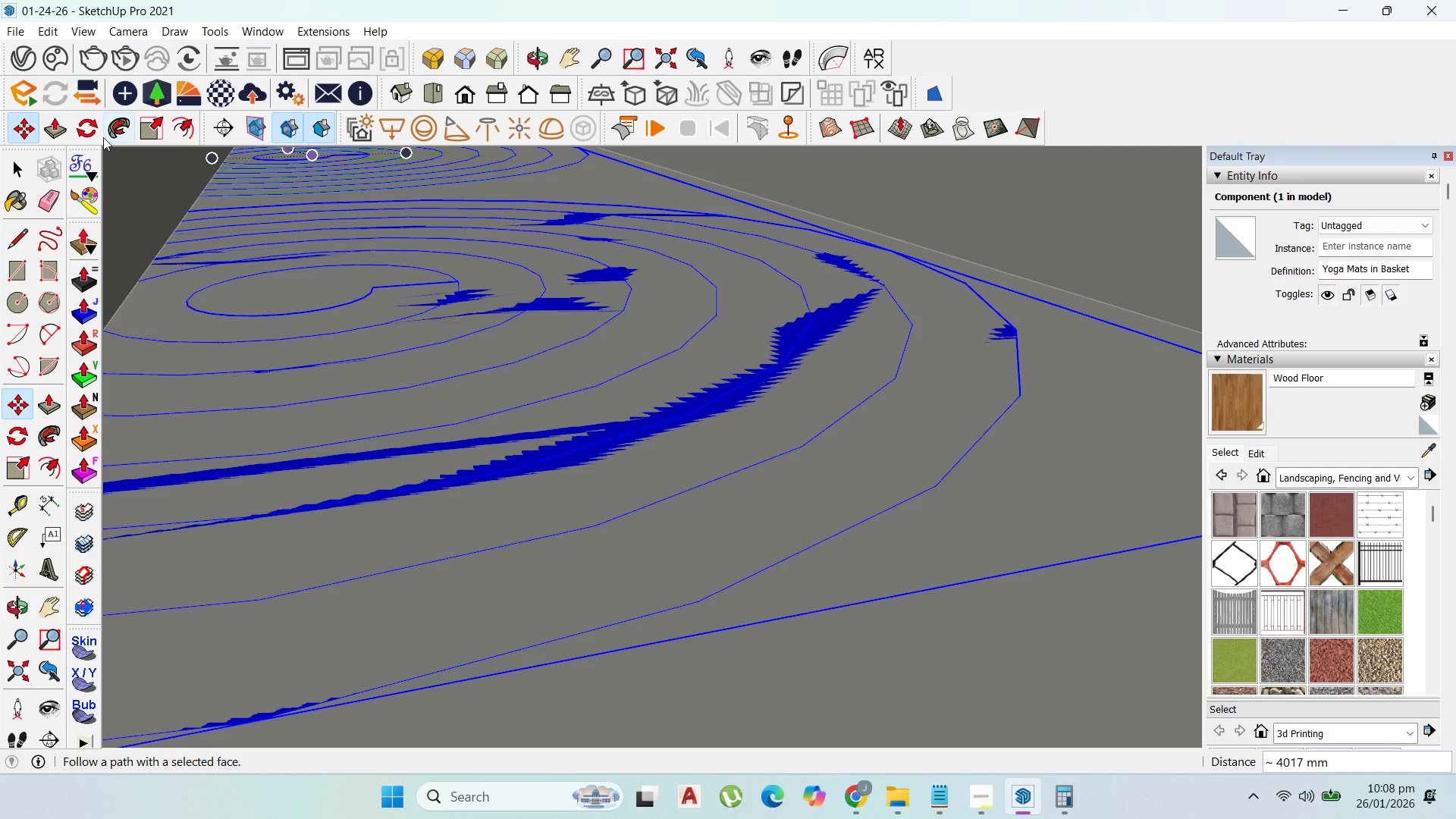 
left_click([95, 133])
 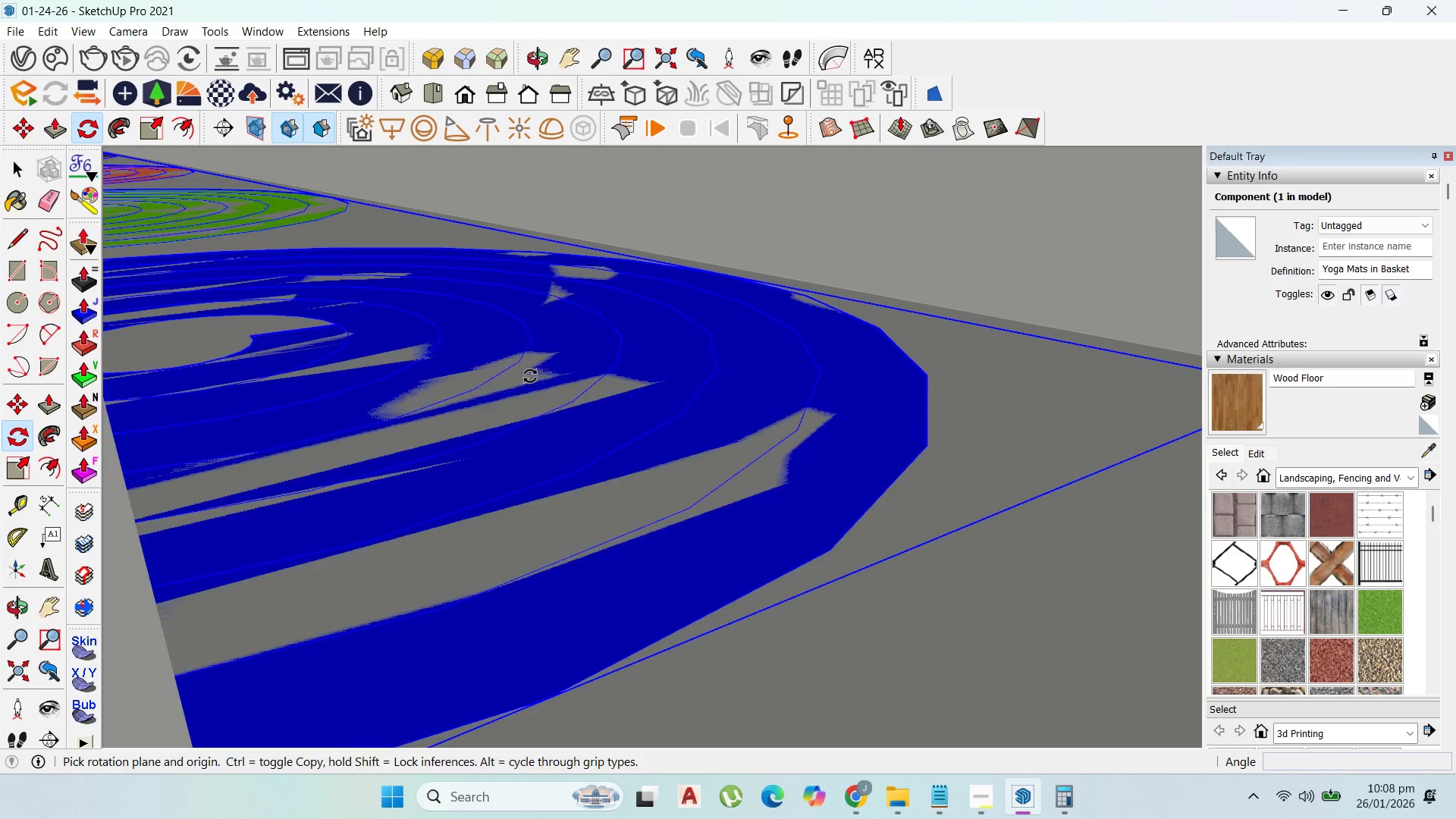 
scroll: coordinate [744, 579], scroll_direction: down, amount: 25.0
 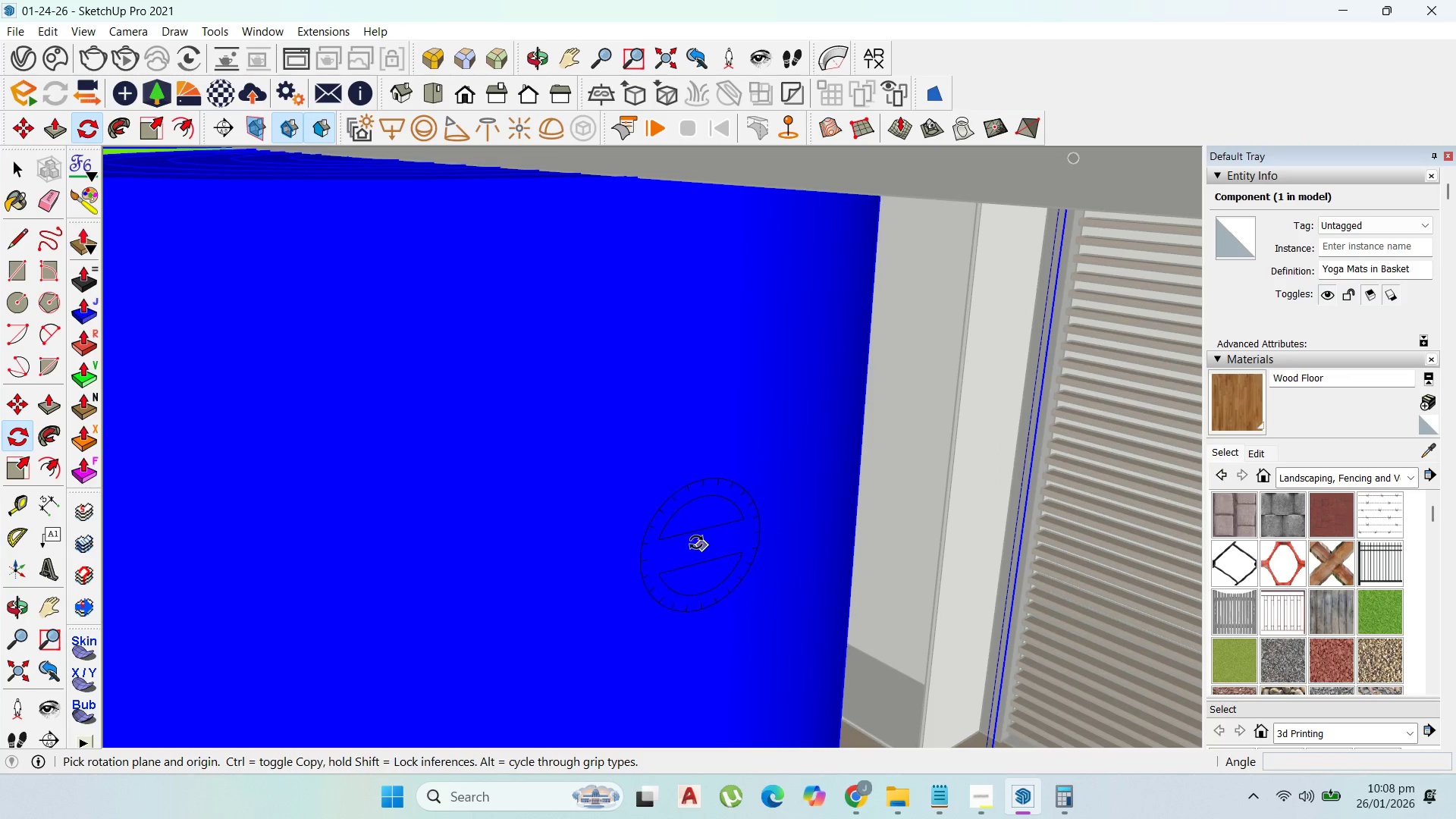 
key(M)
 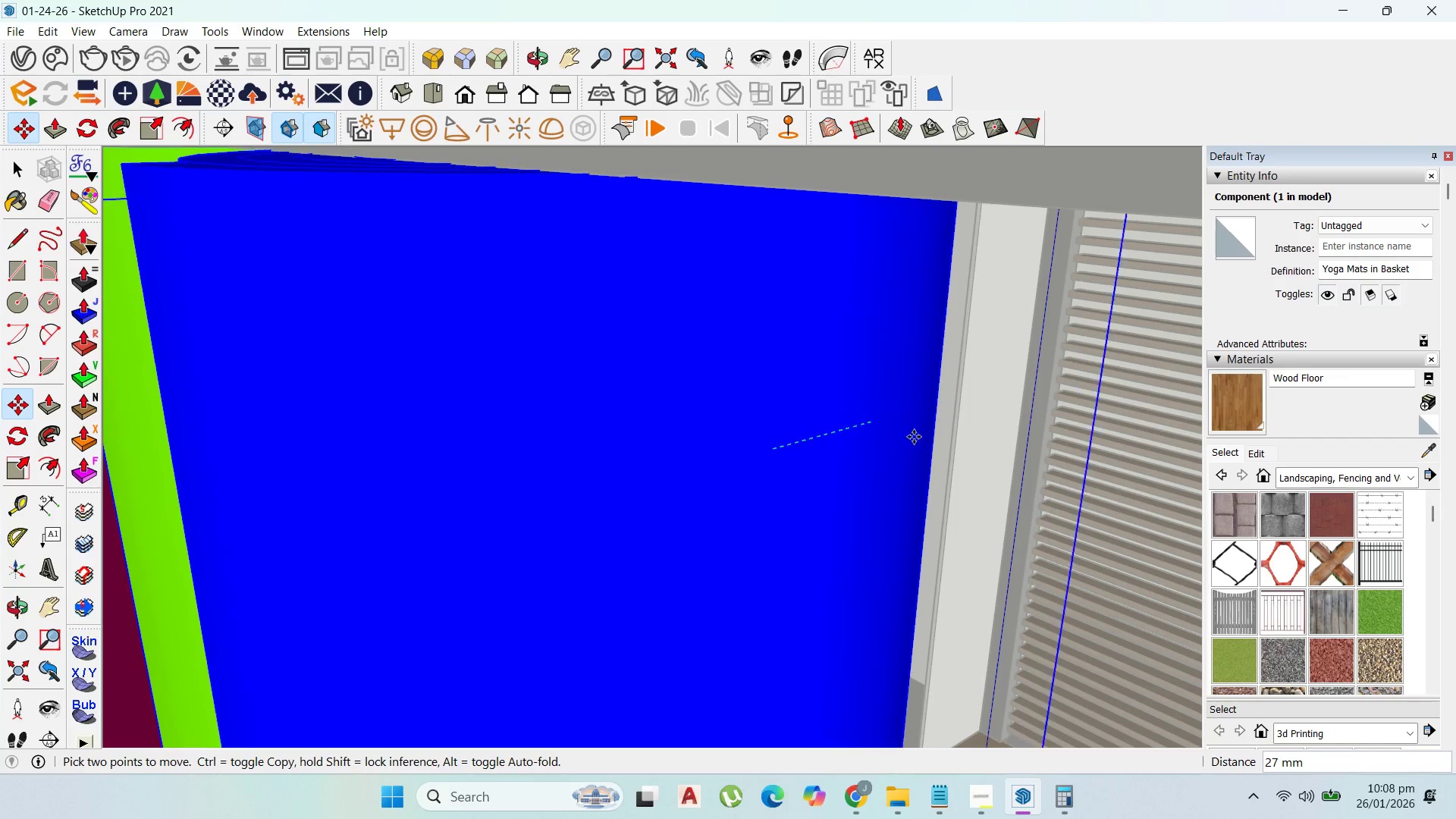 
scroll: coordinate [943, 410], scroll_direction: up, amount: 57.0
 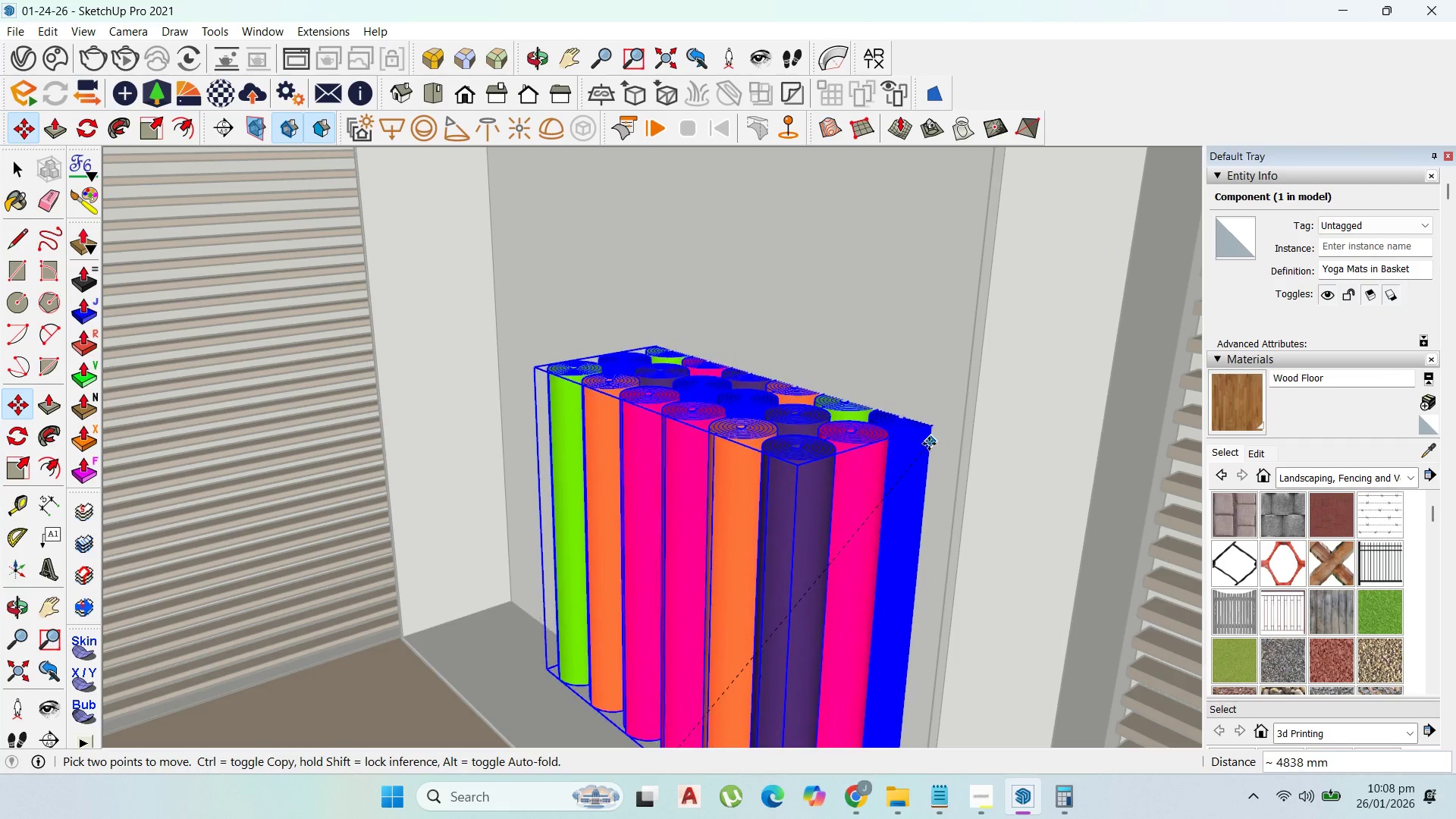 
left_click([927, 444])
 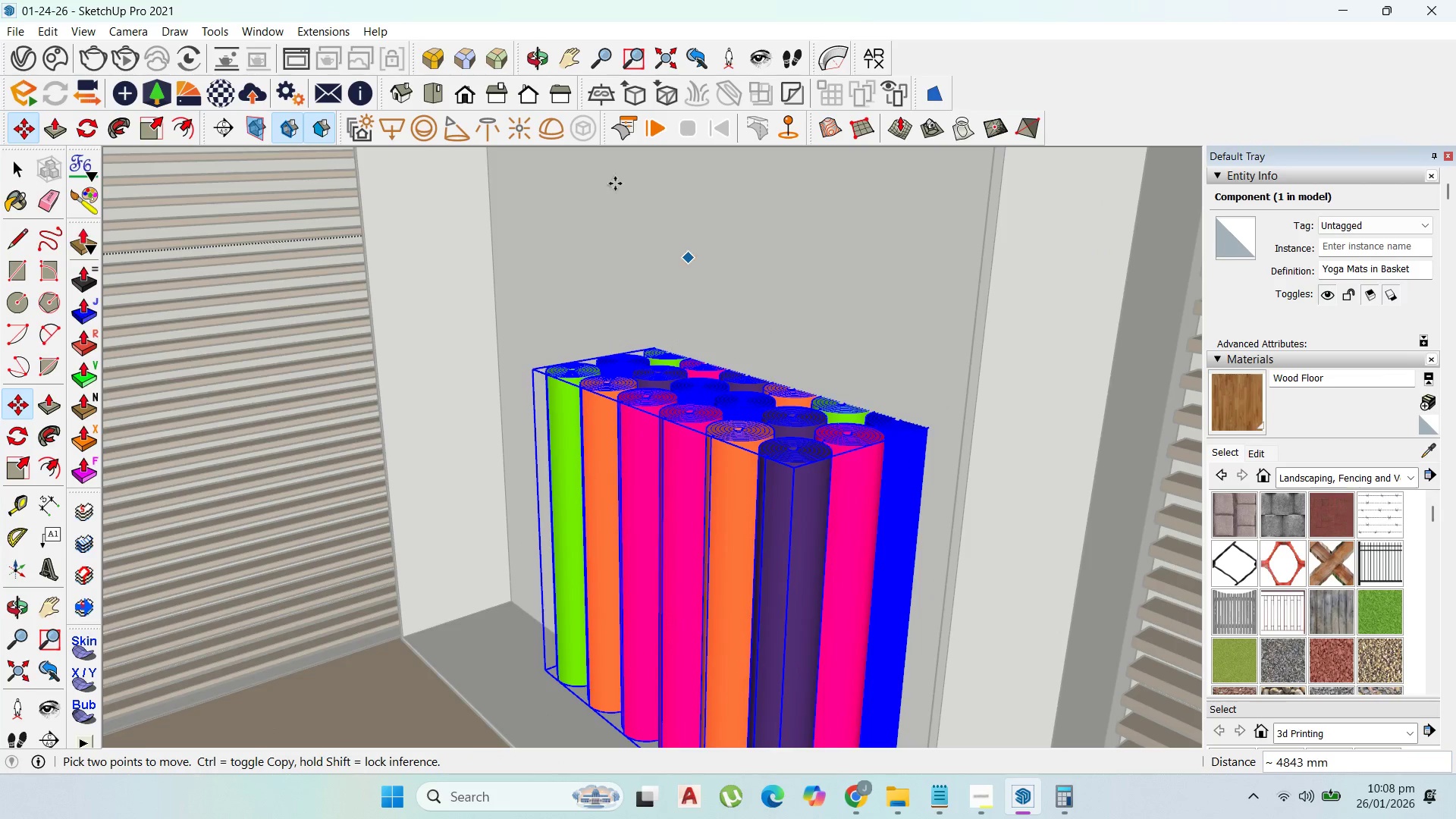 
scroll: coordinate [612, 179], scroll_direction: down, amount: 3.0
 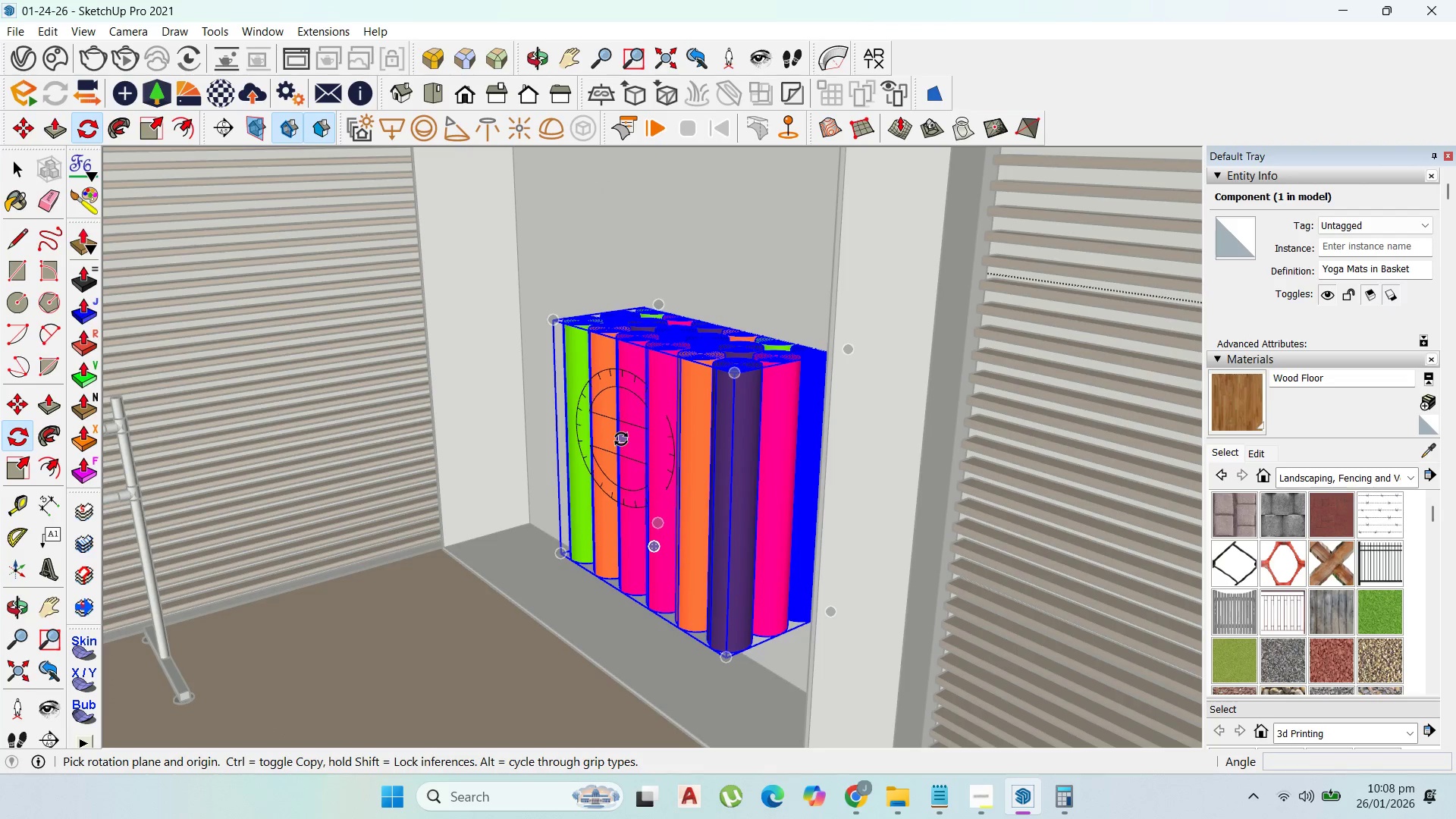 
key(ArrowLeft)
 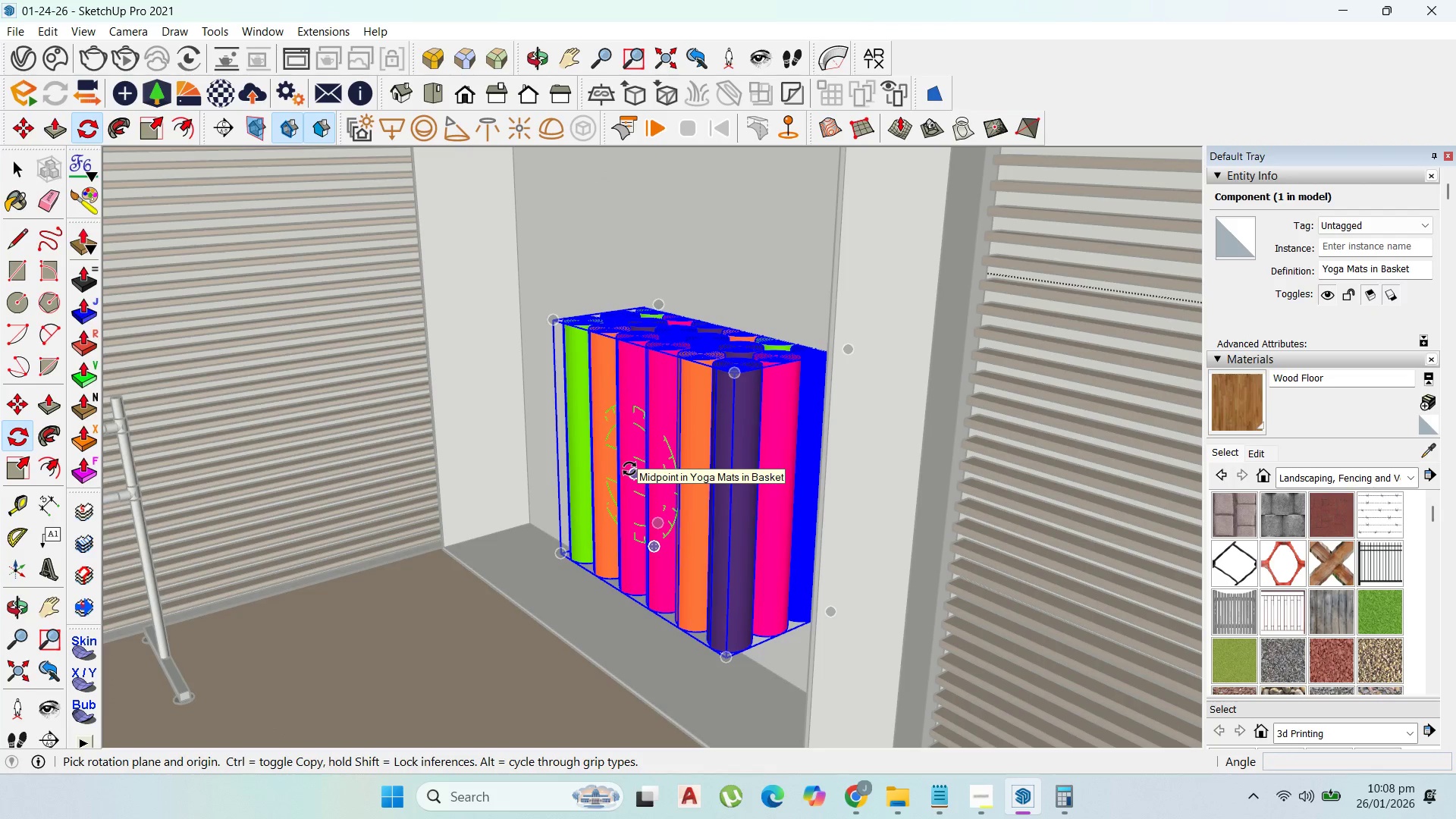 
left_click([629, 469])
 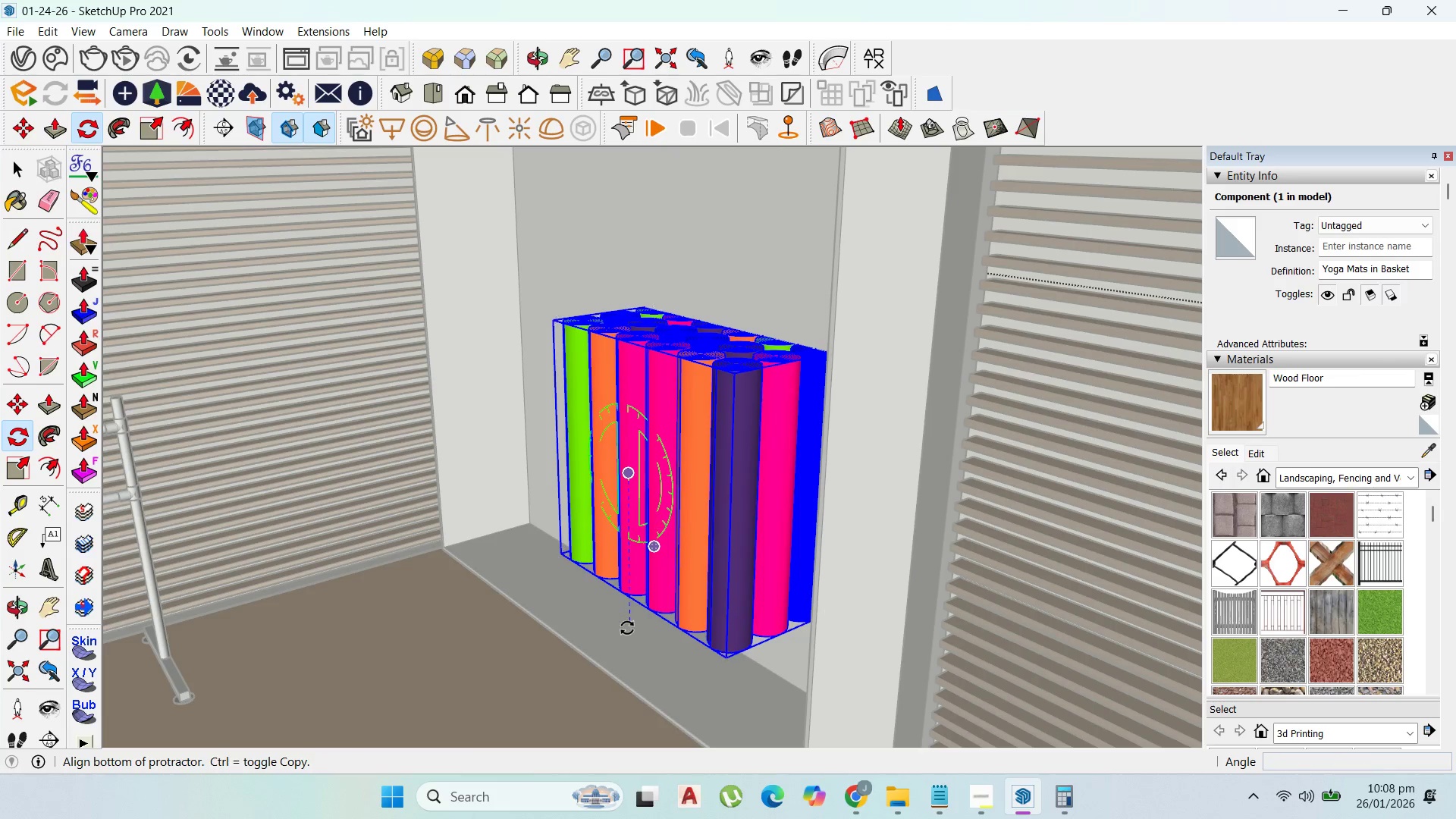 
left_click([627, 629])
 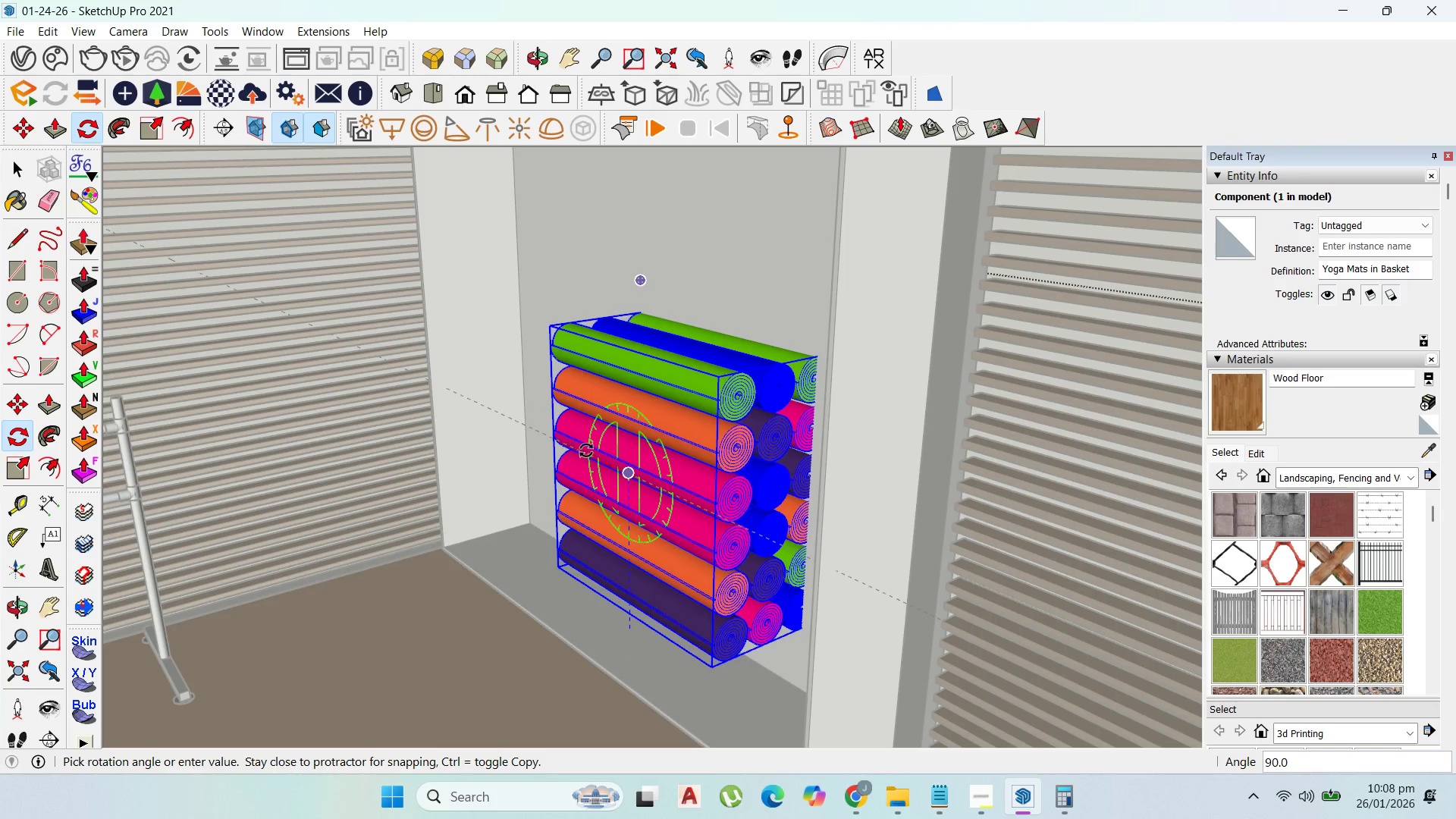 
left_click([587, 450])
 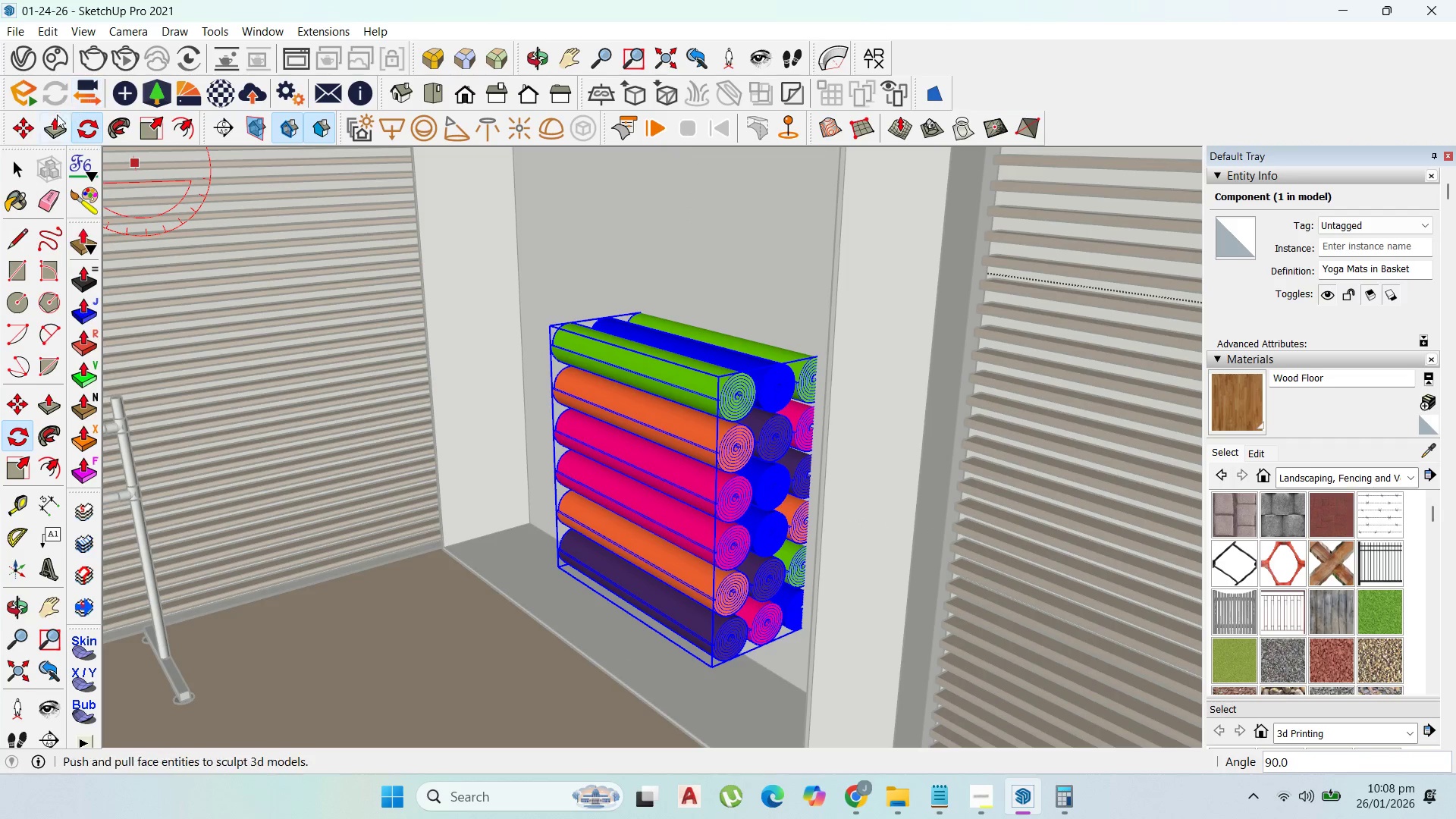 
left_click_drag(start_coordinate=[21, 124], to_coordinate=[29, 125])
 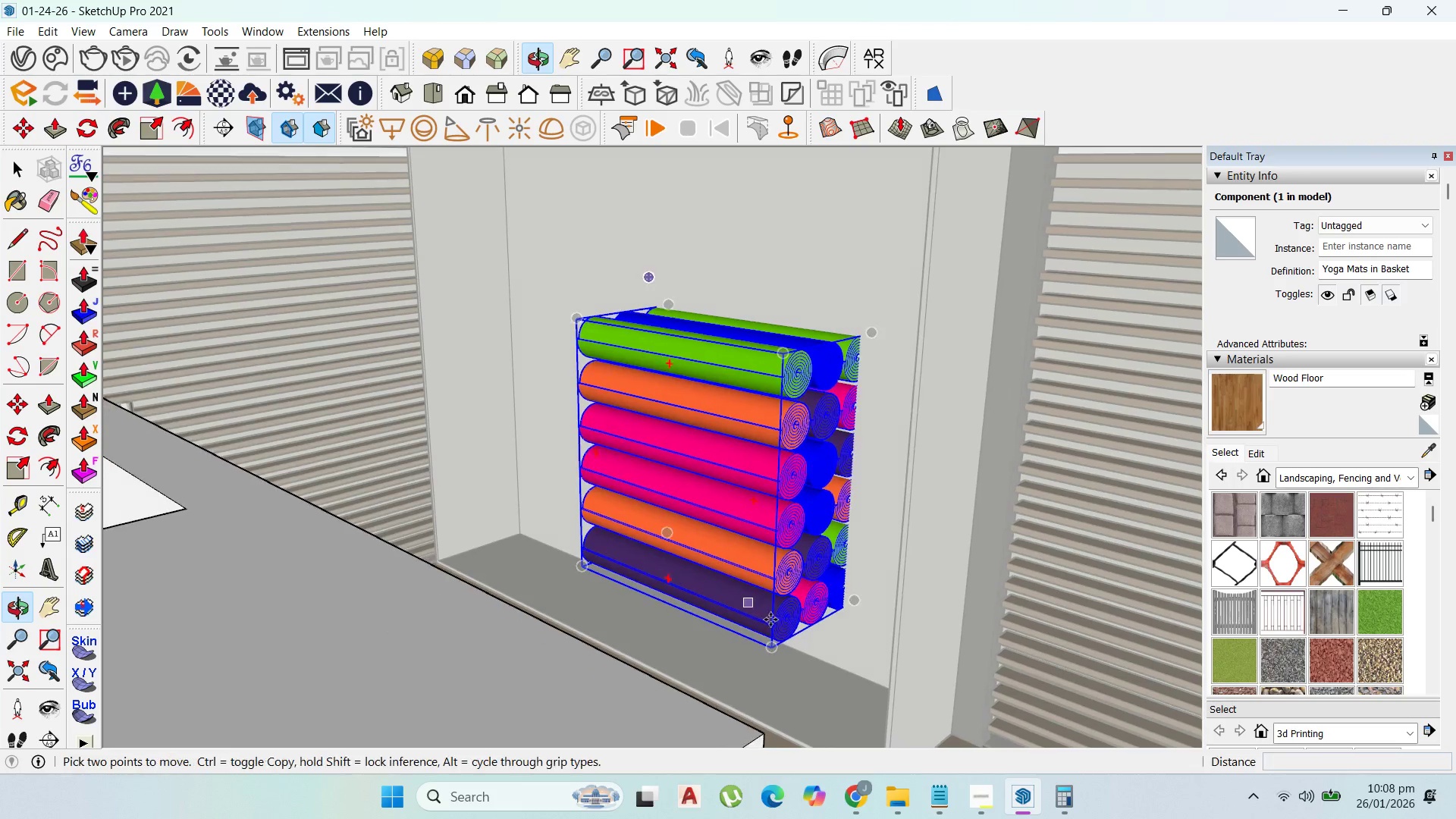 
scroll: coordinate [837, 650], scroll_direction: up, amount: 2.0
 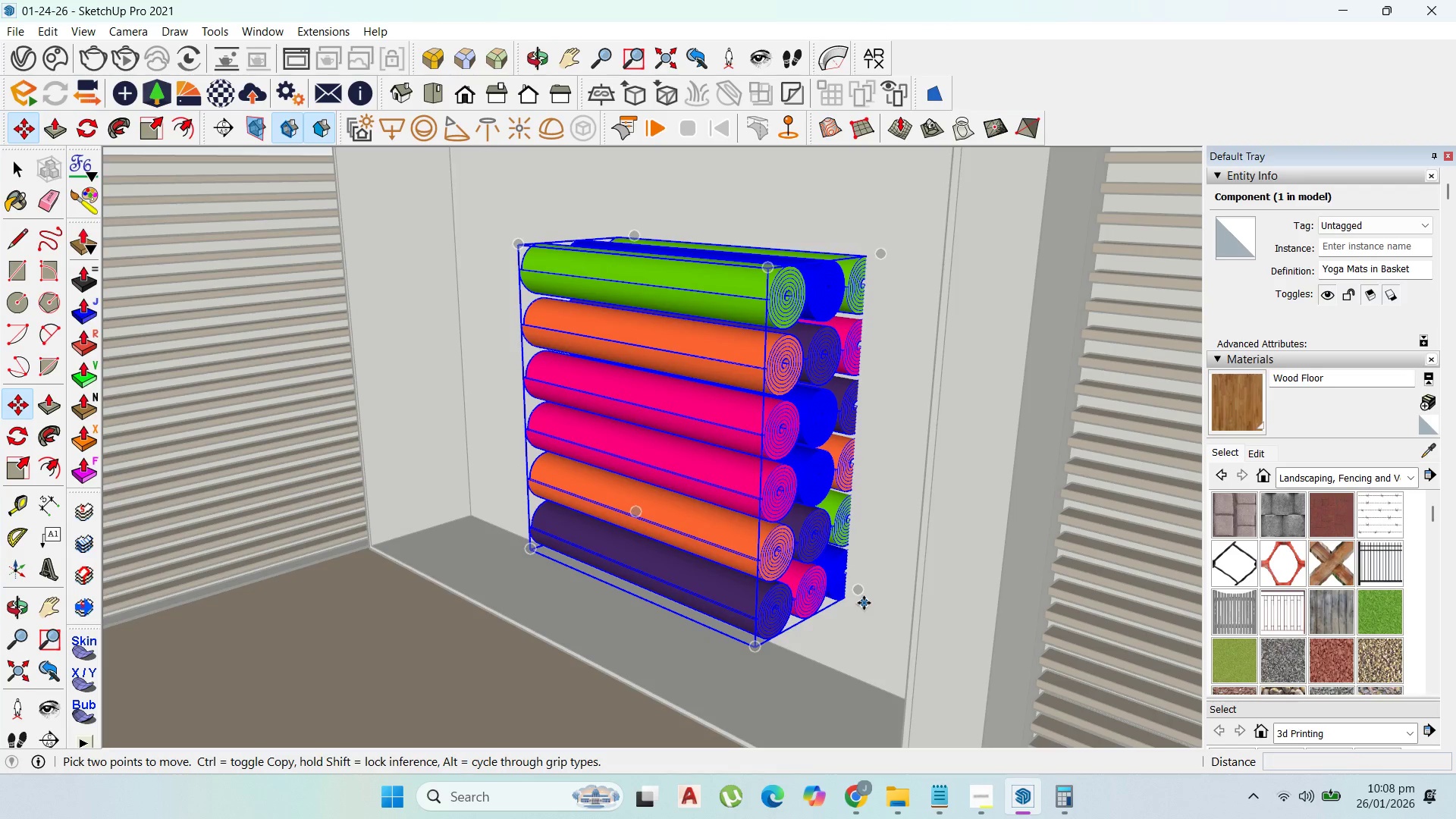 
left_click([864, 603])
 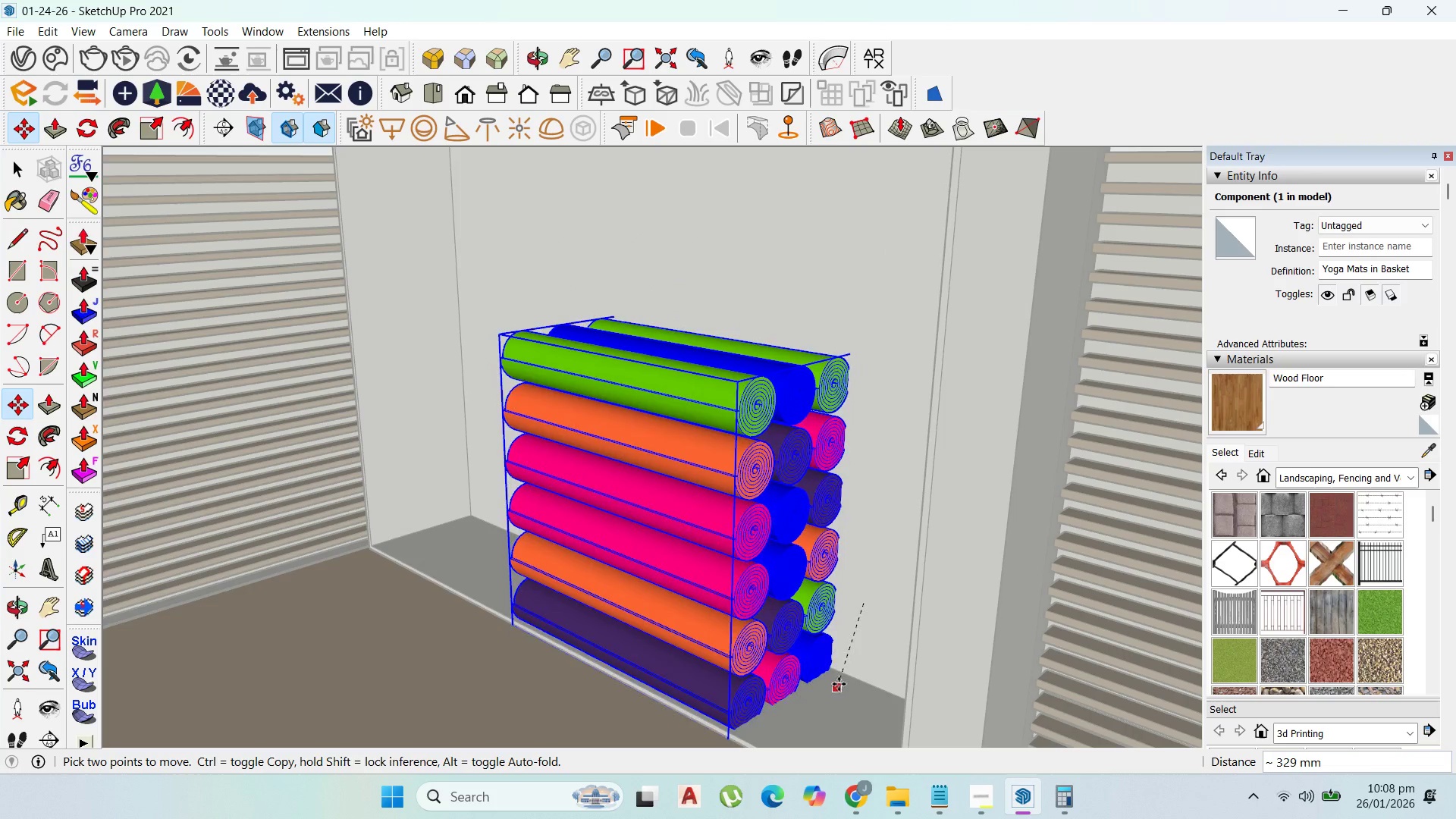 
left_click([836, 679])
 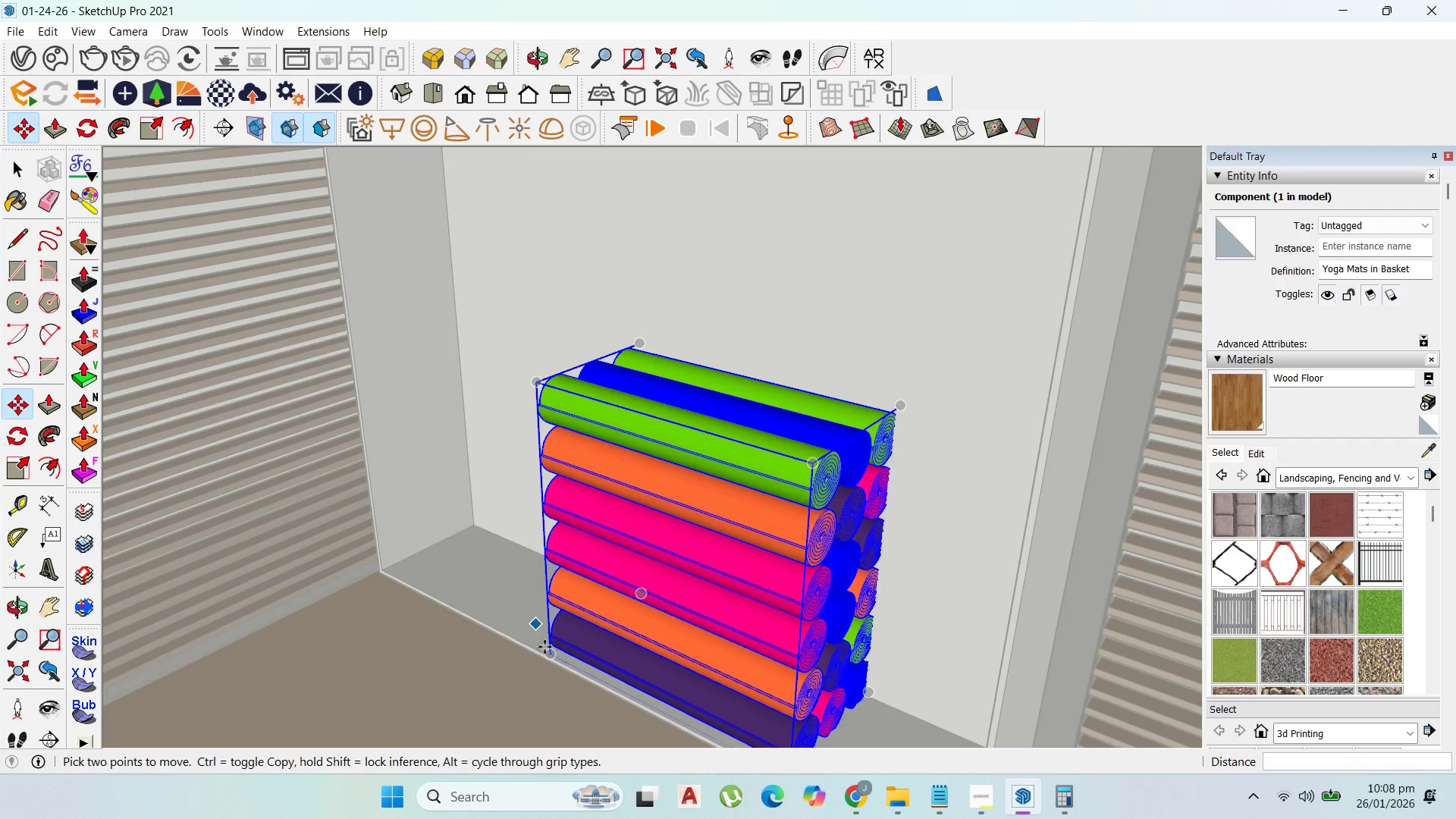 
left_click_drag(start_coordinate=[549, 657], to_coordinate=[536, 647])
 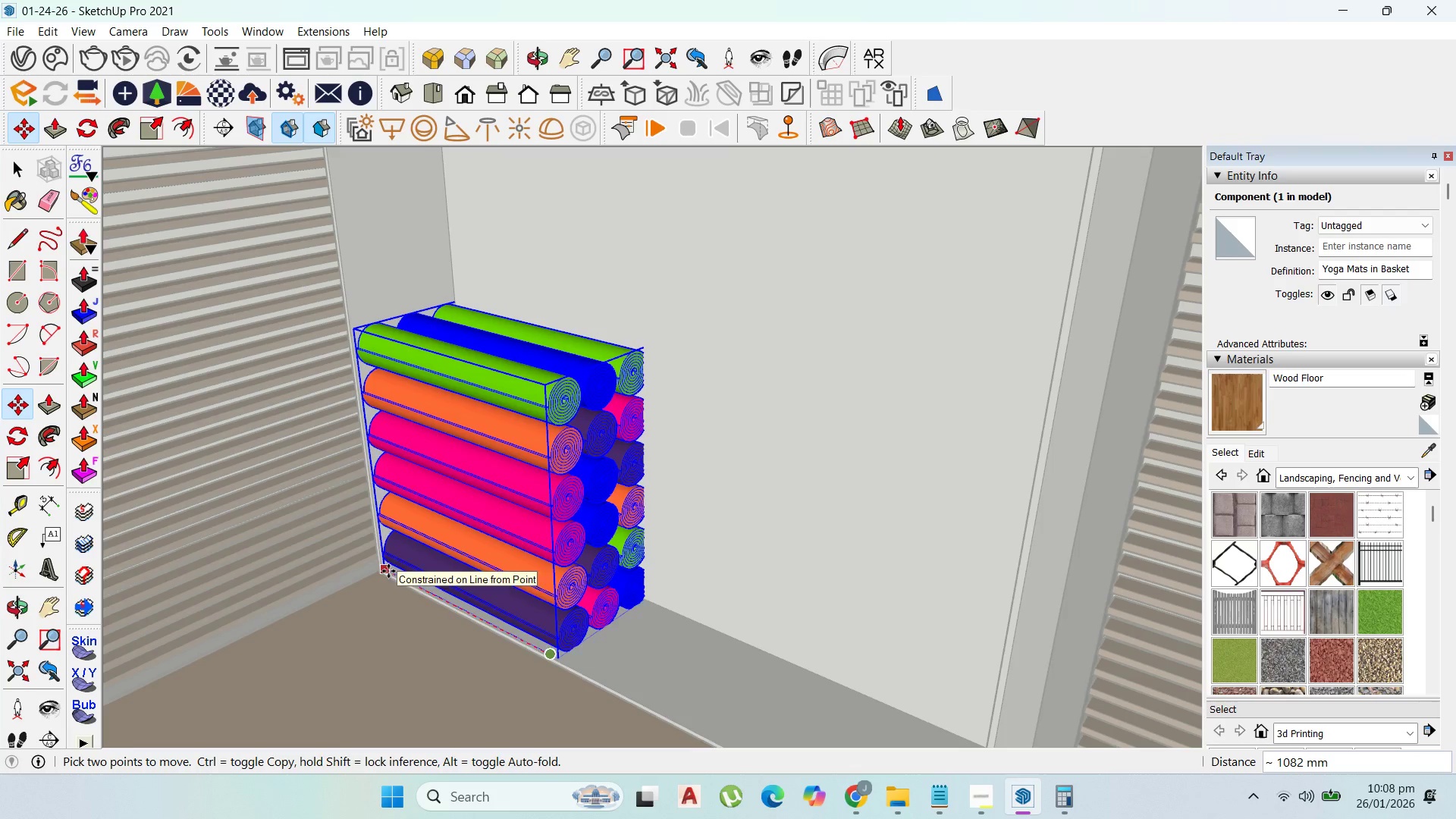 
left_click([388, 571])
 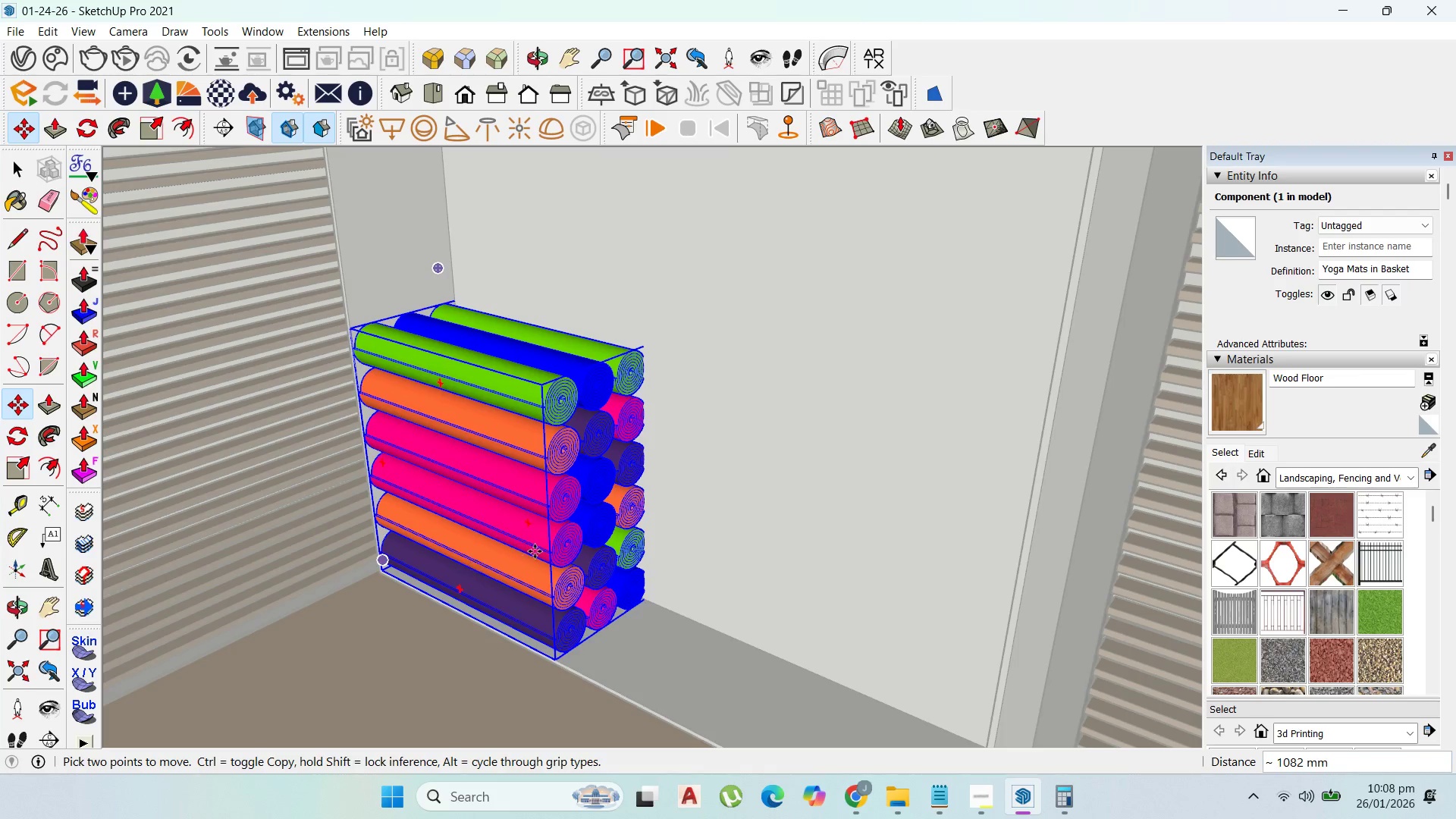 
scroll: coordinate [535, 551], scroll_direction: up, amount: 1.0
 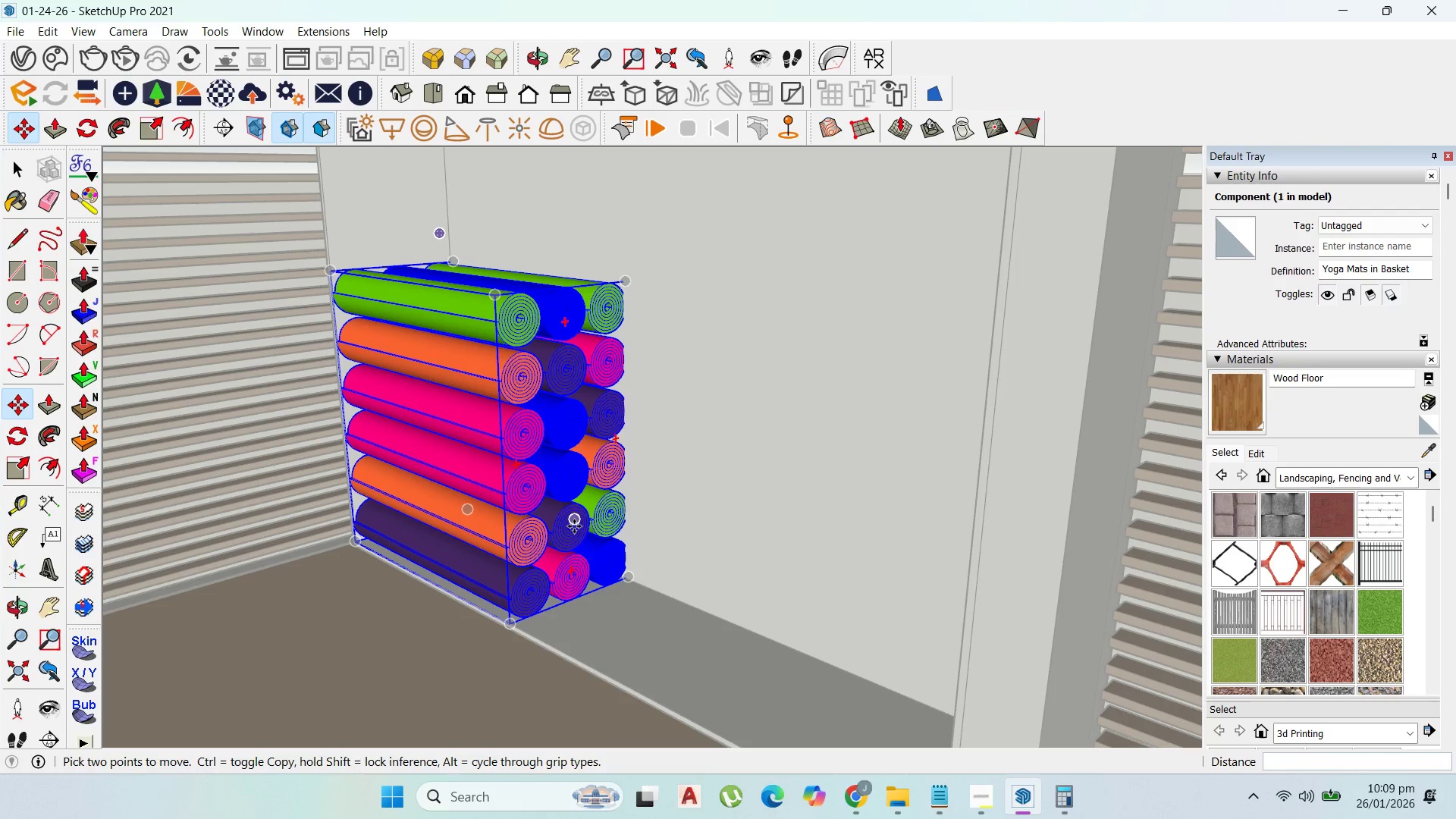 
wait(5.62)
 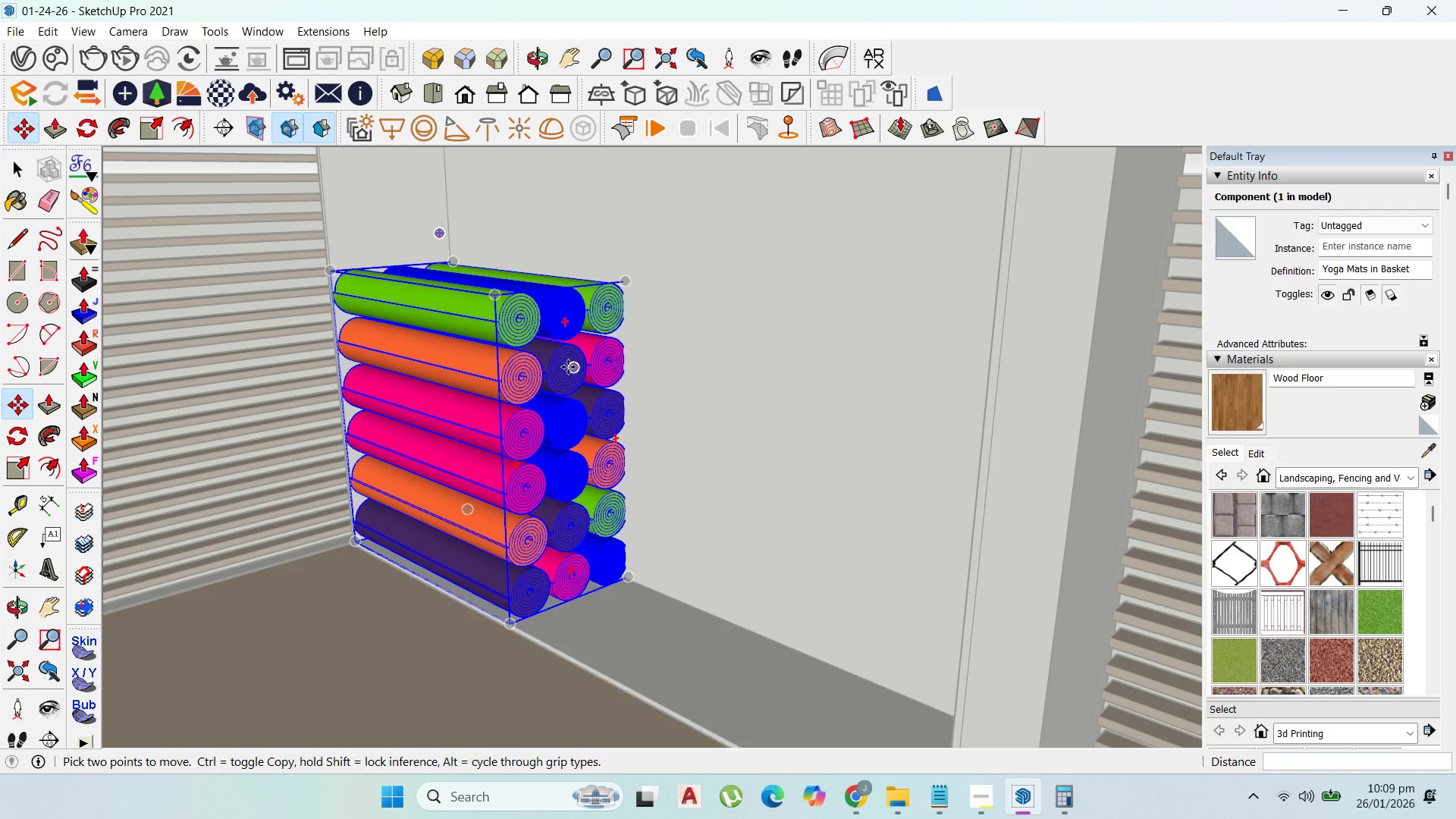 
left_click([10, 171])
 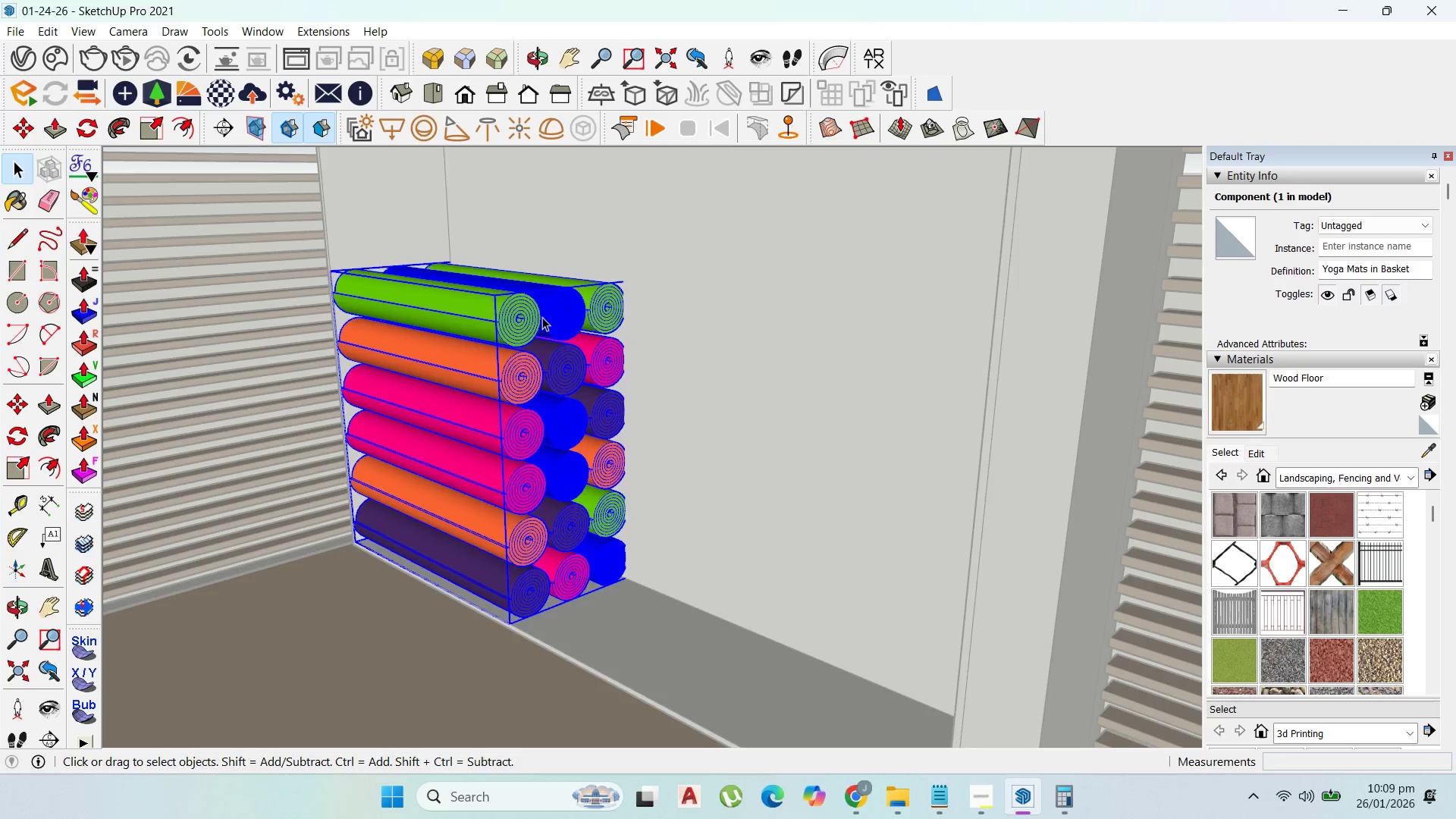 
scroll: coordinate [655, 414], scroll_direction: down, amount: 5.0
 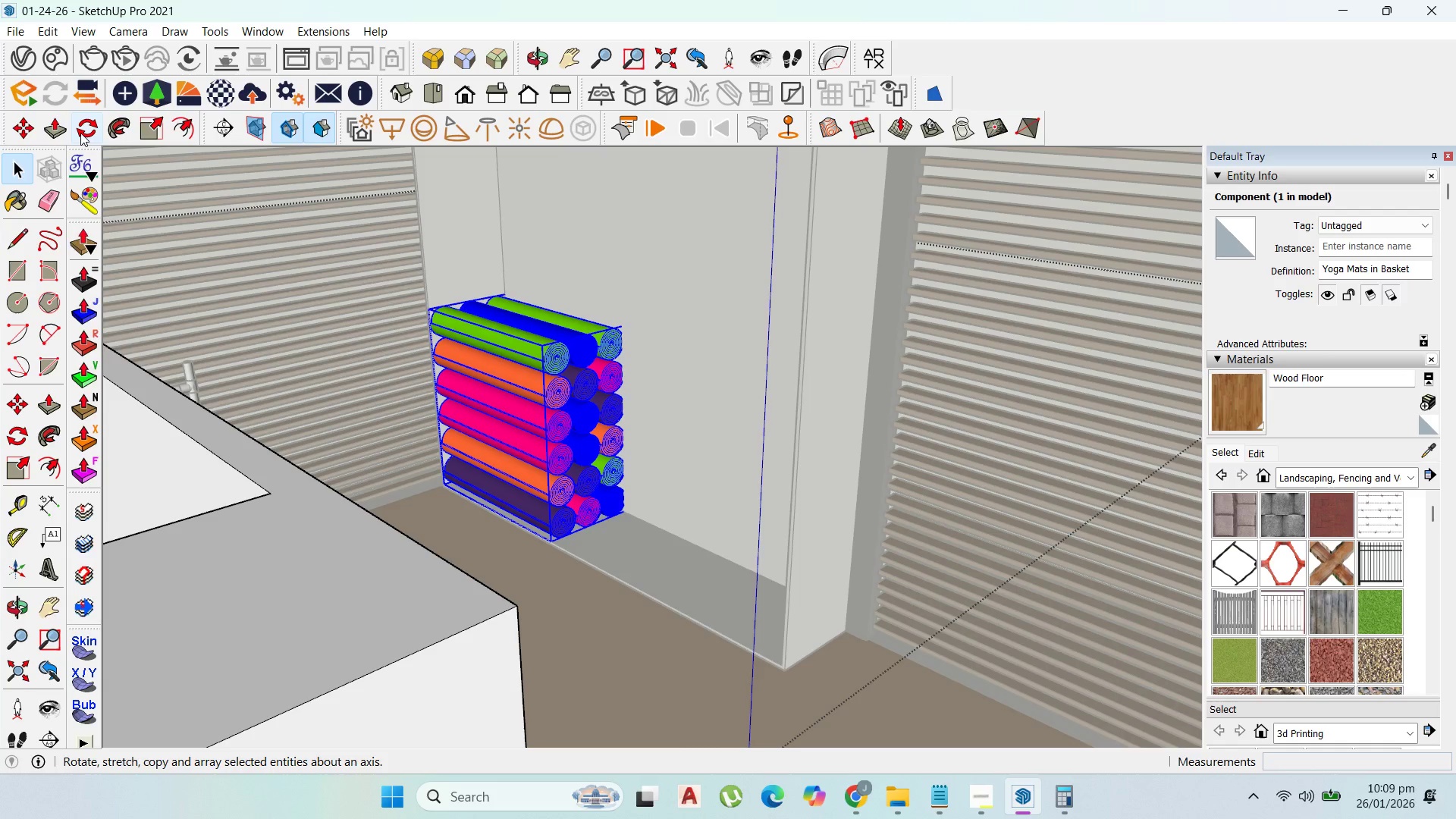 
left_click([21, 127])
 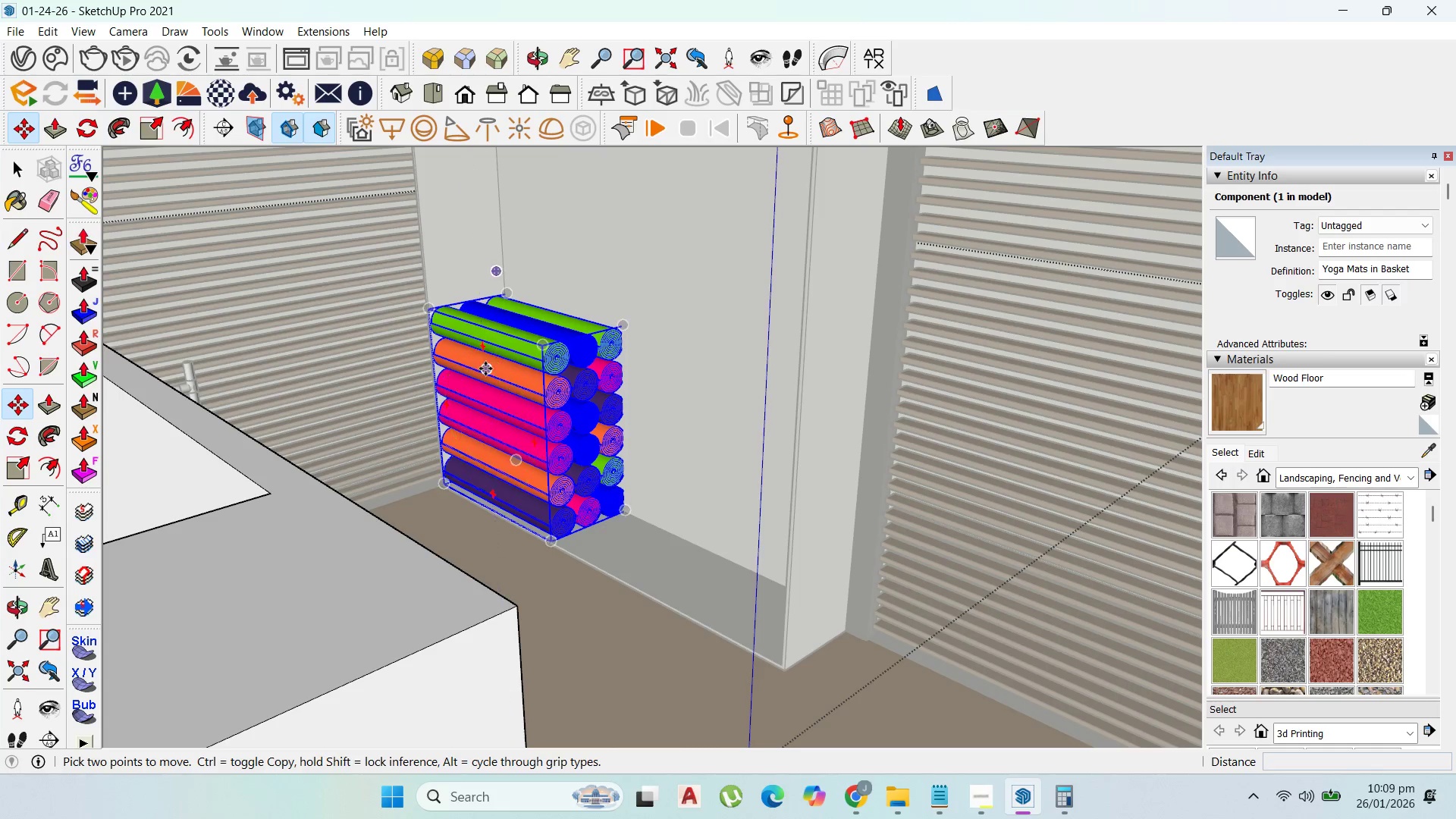 
scroll: coordinate [497, 392], scroll_direction: up, amount: 2.0
 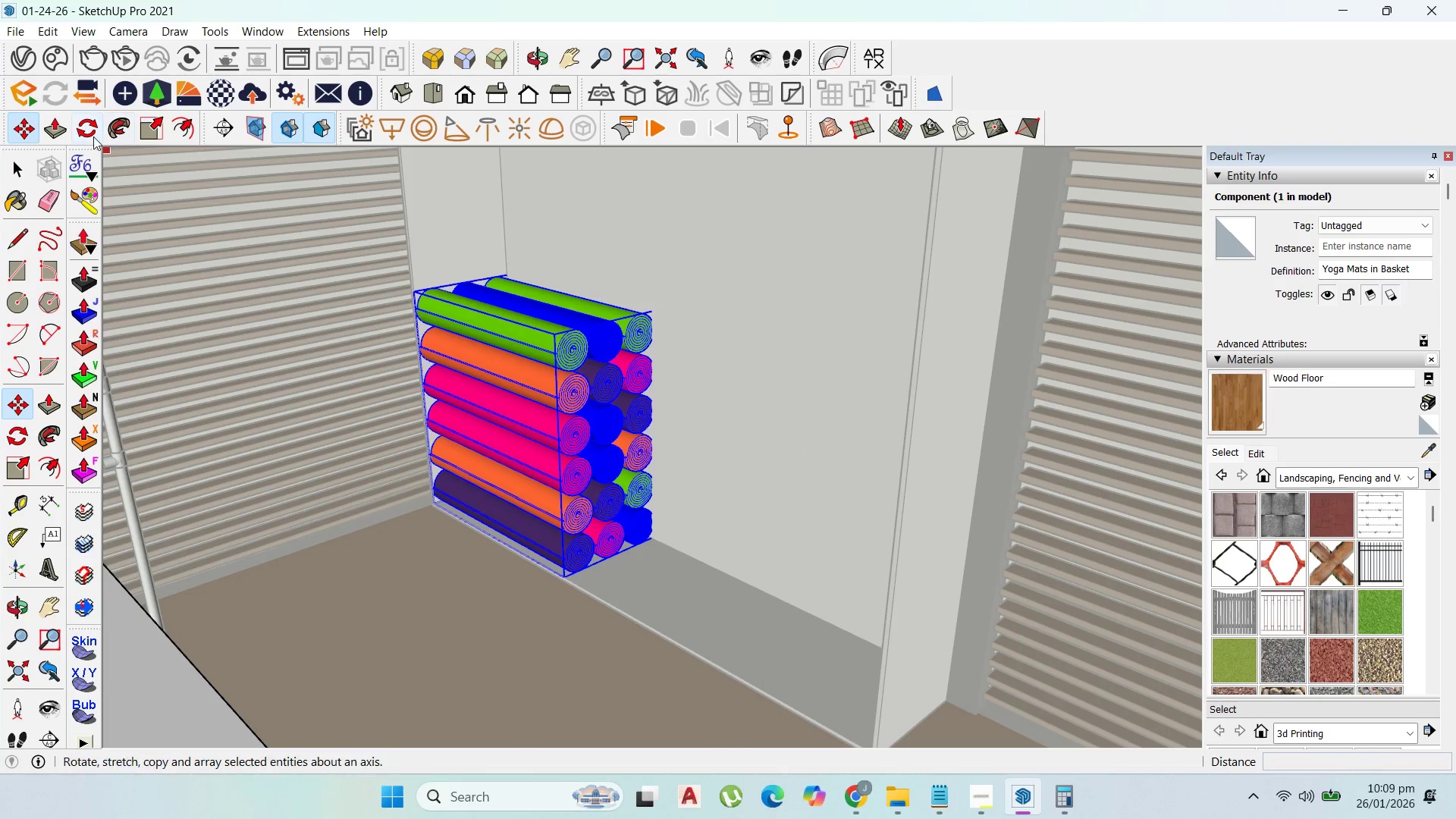 
left_click([91, 134])
 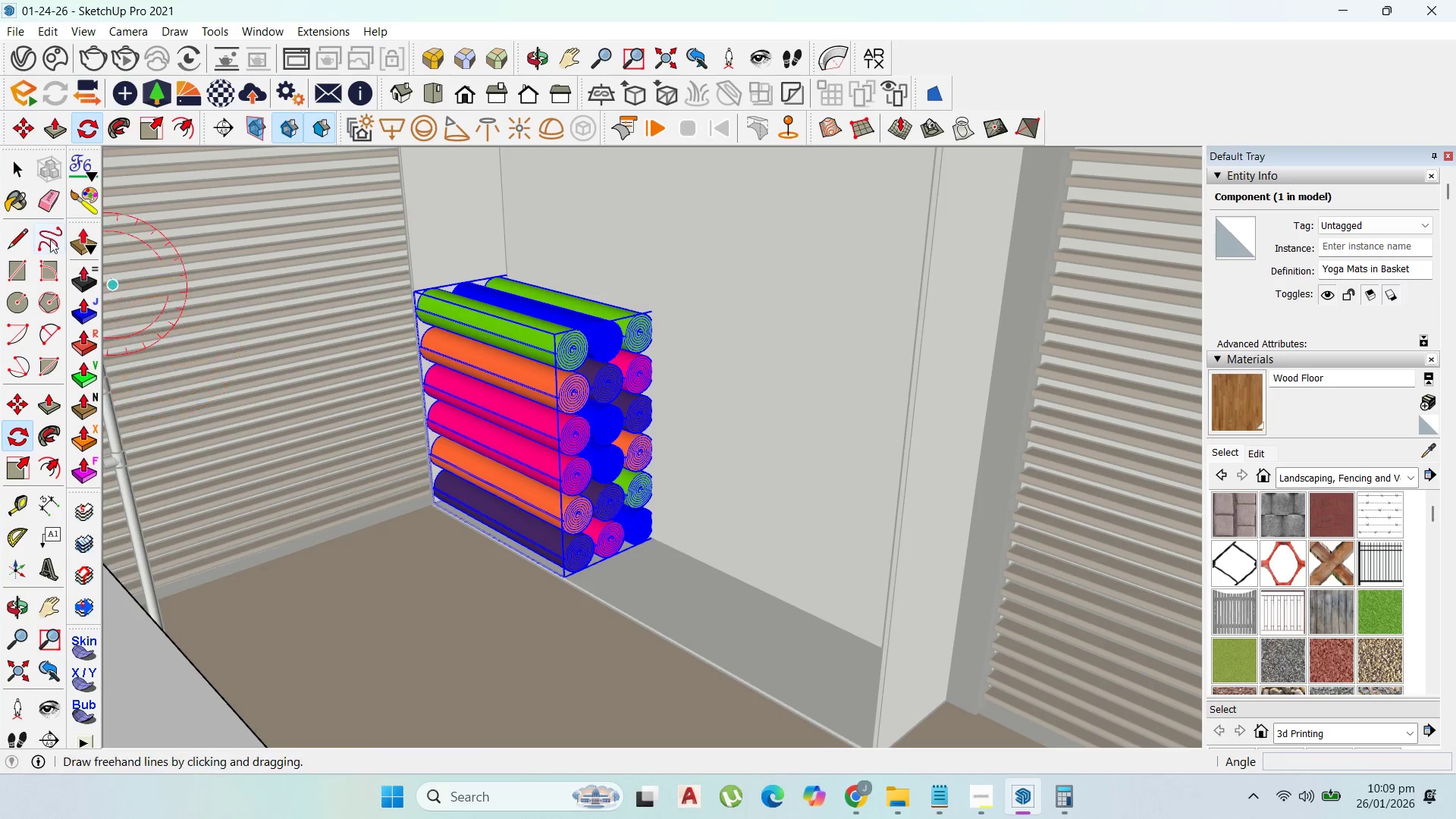 
left_click([6, 167])
 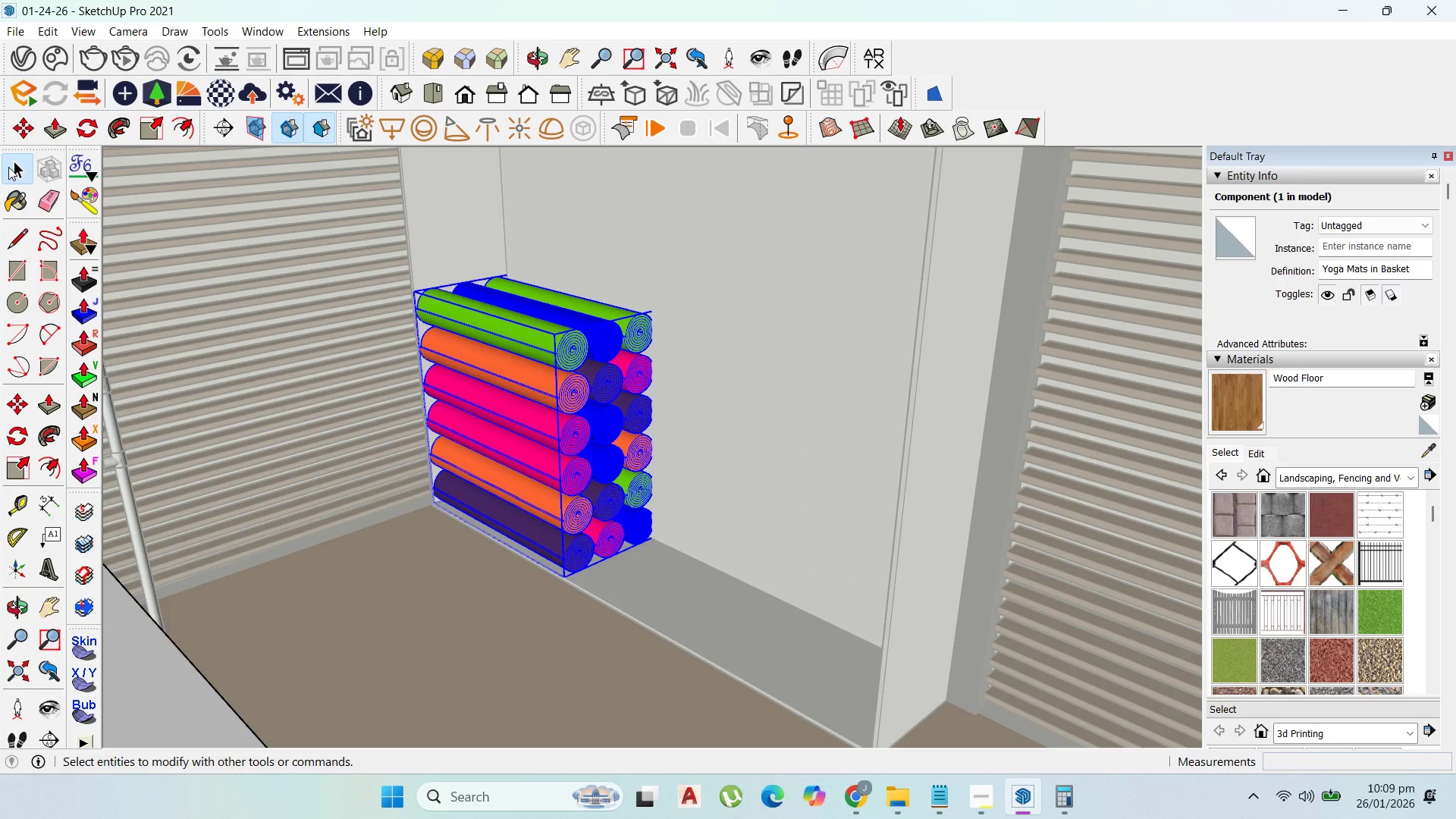 
wait(9.28)
 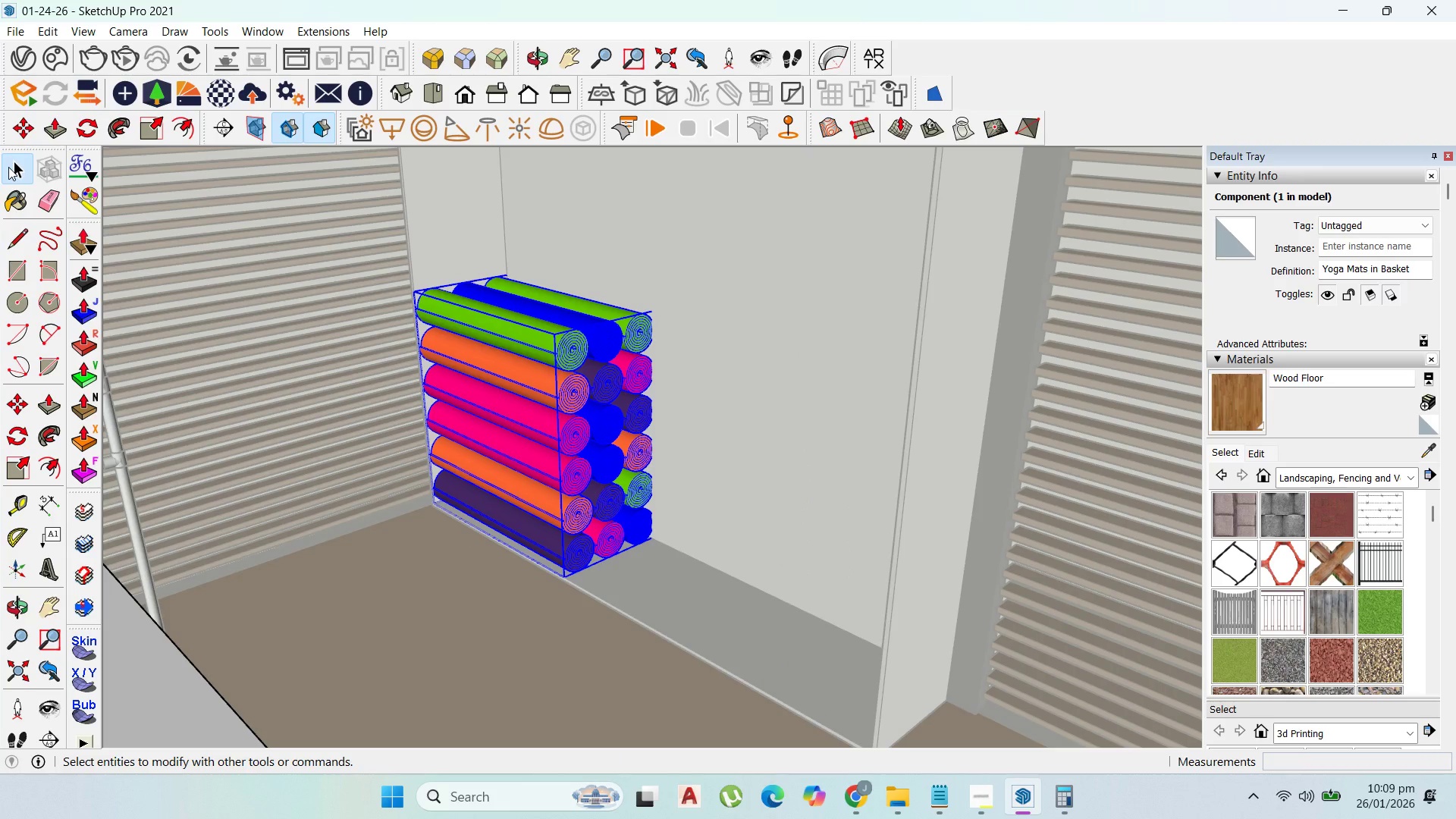 
left_click([18, 166])
 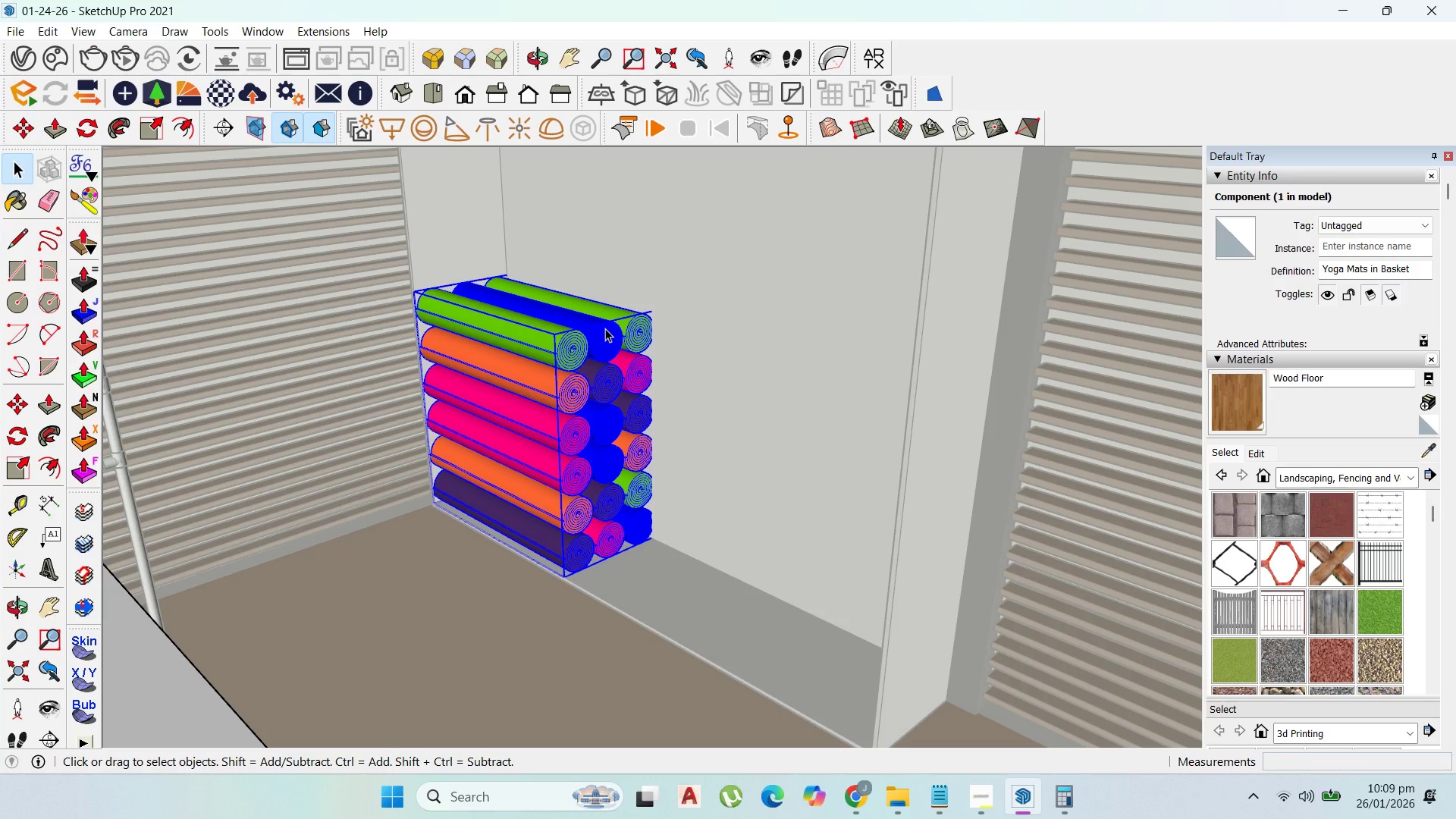 
double_click([601, 331])
 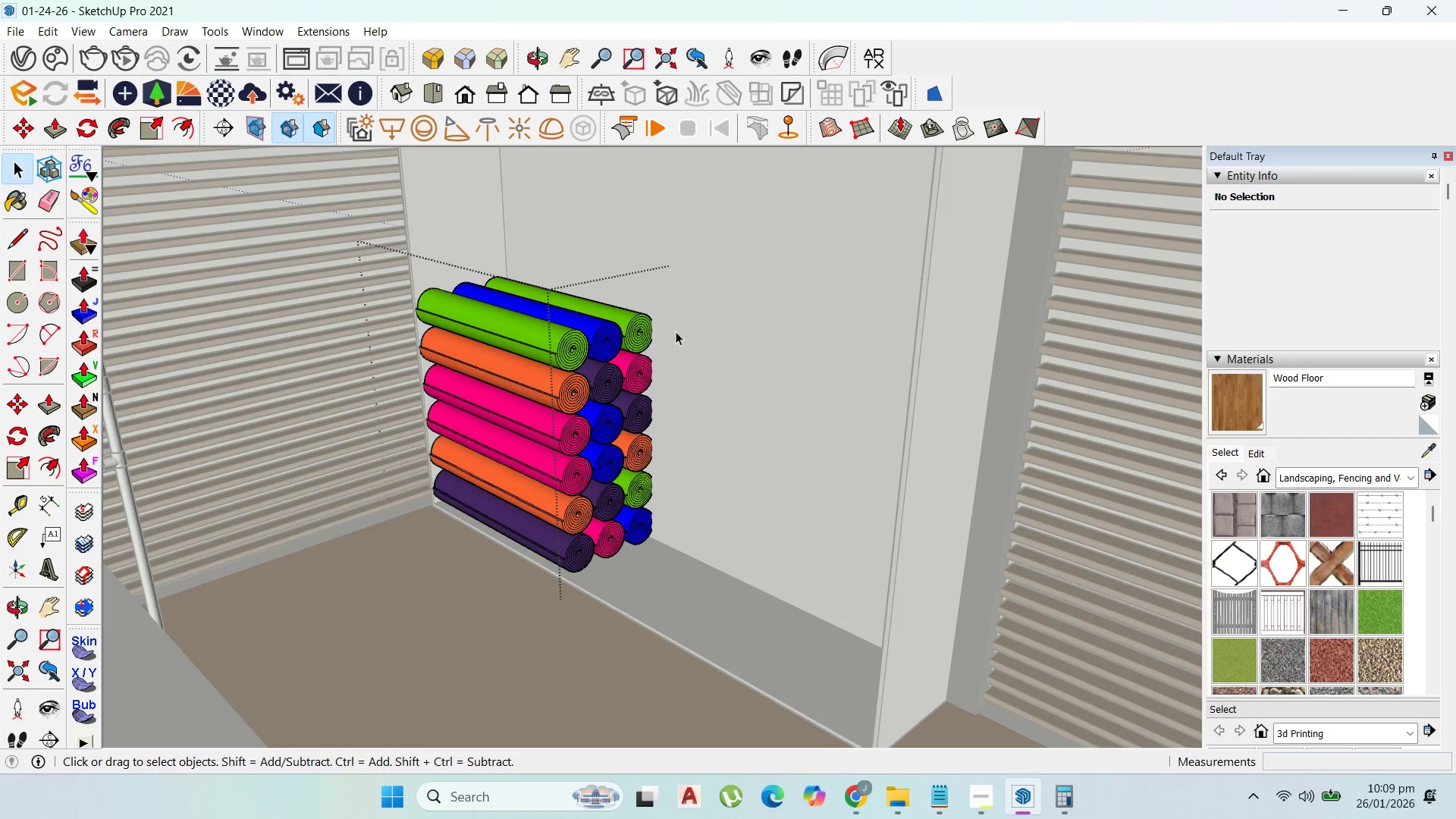 
left_click_drag(start_coordinate=[676, 331], to_coordinate=[532, 292])
 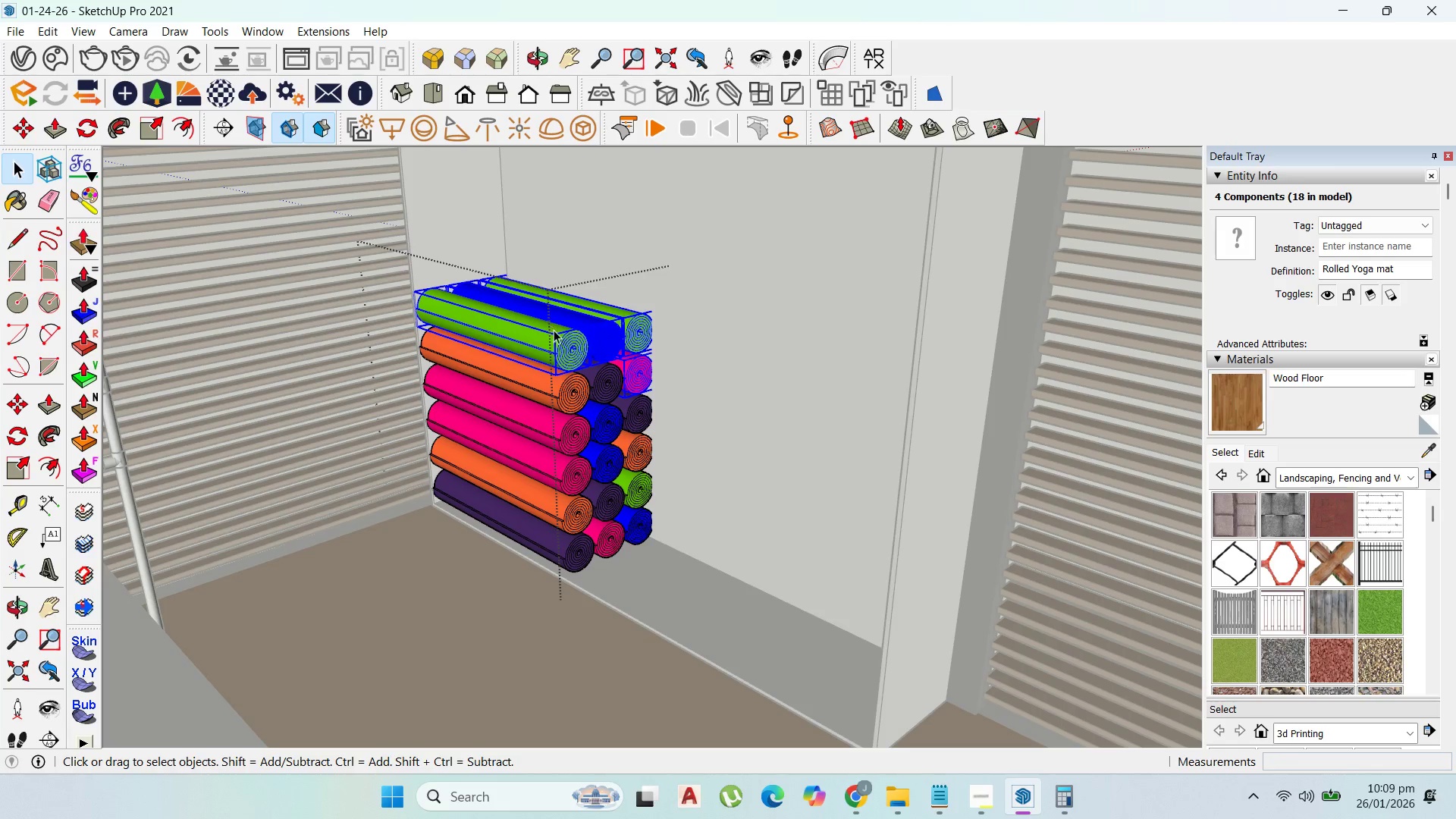 
left_click([554, 330])
 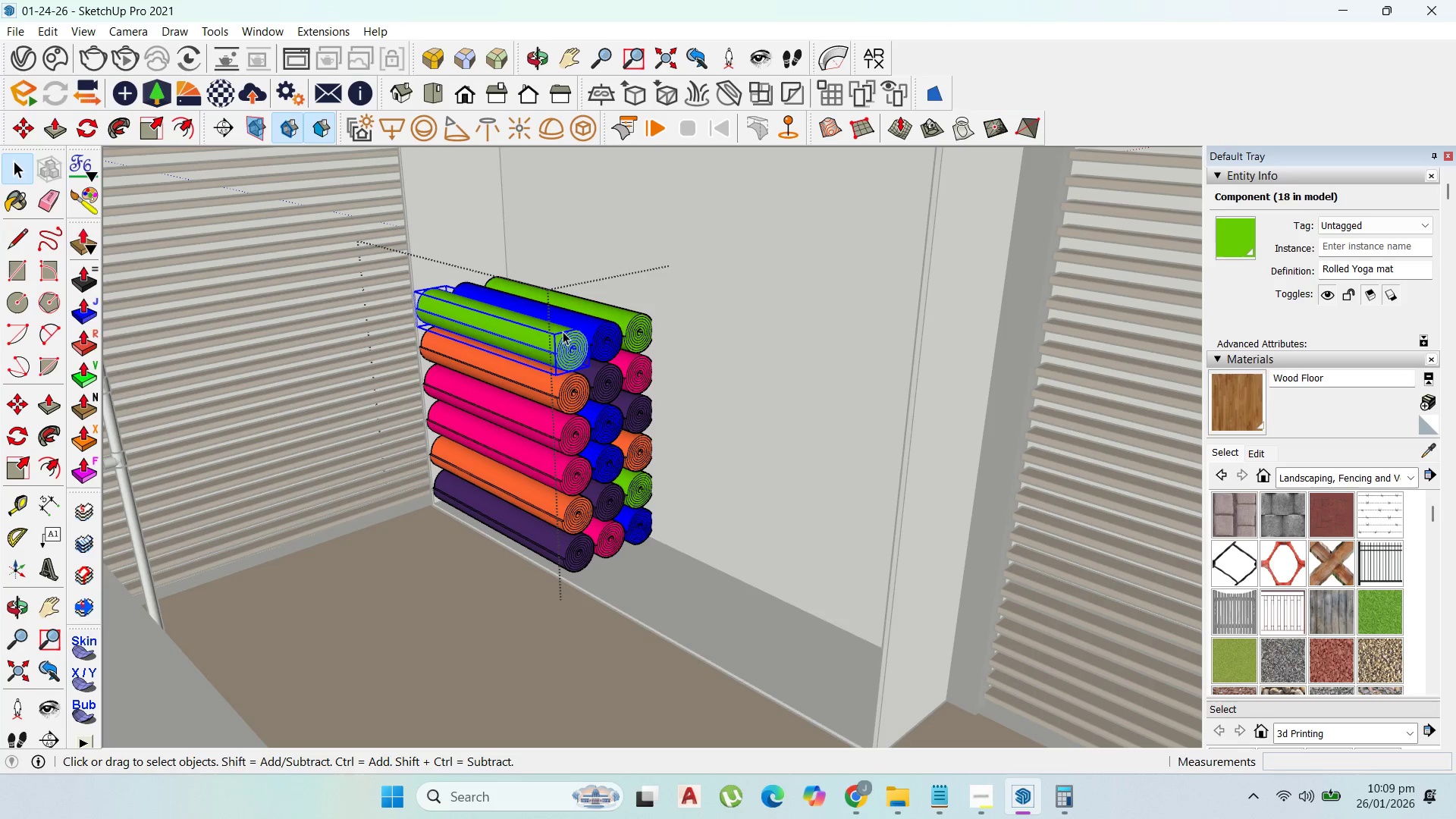 
key(Delete)
 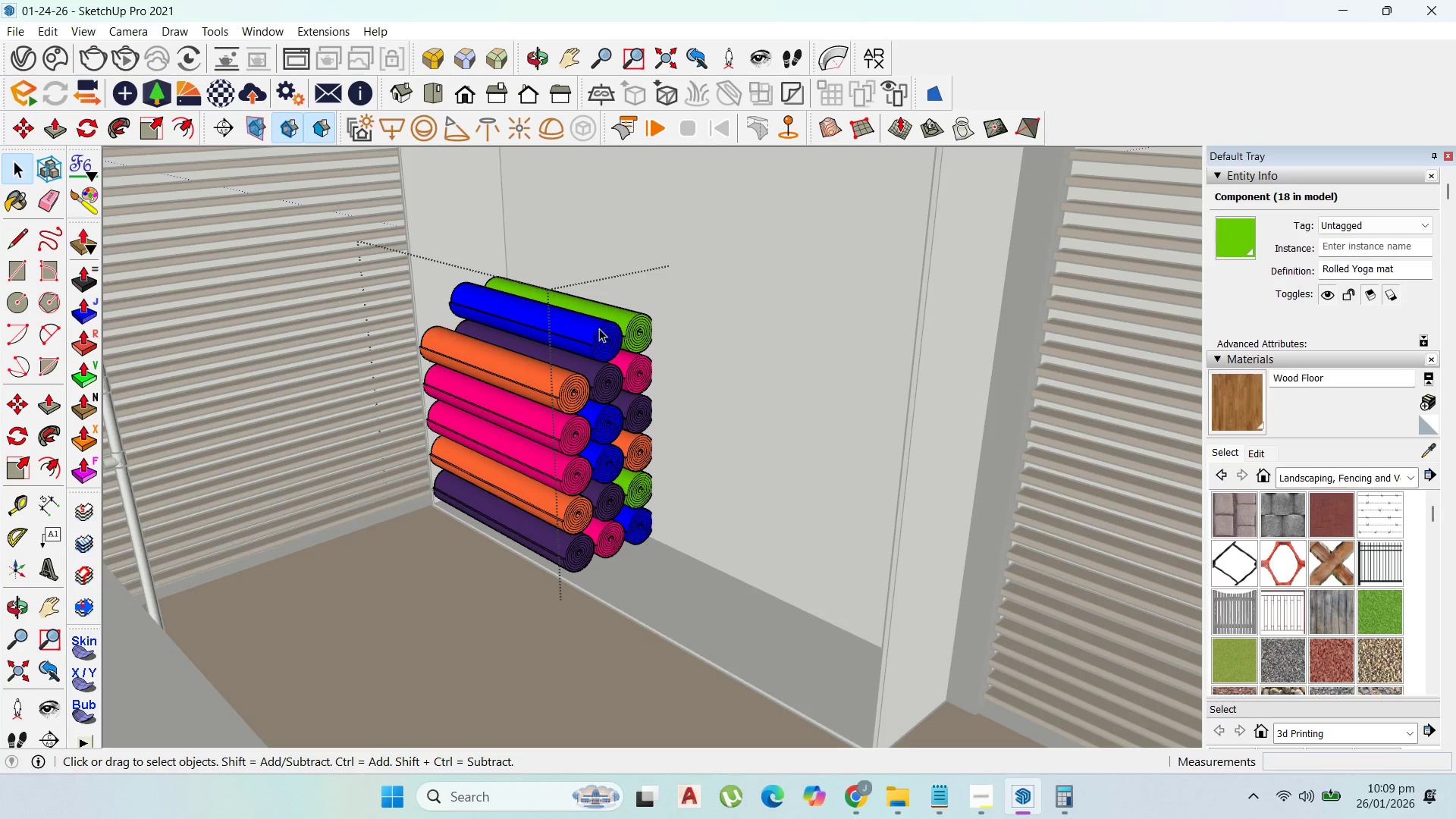 
left_click([601, 328])
 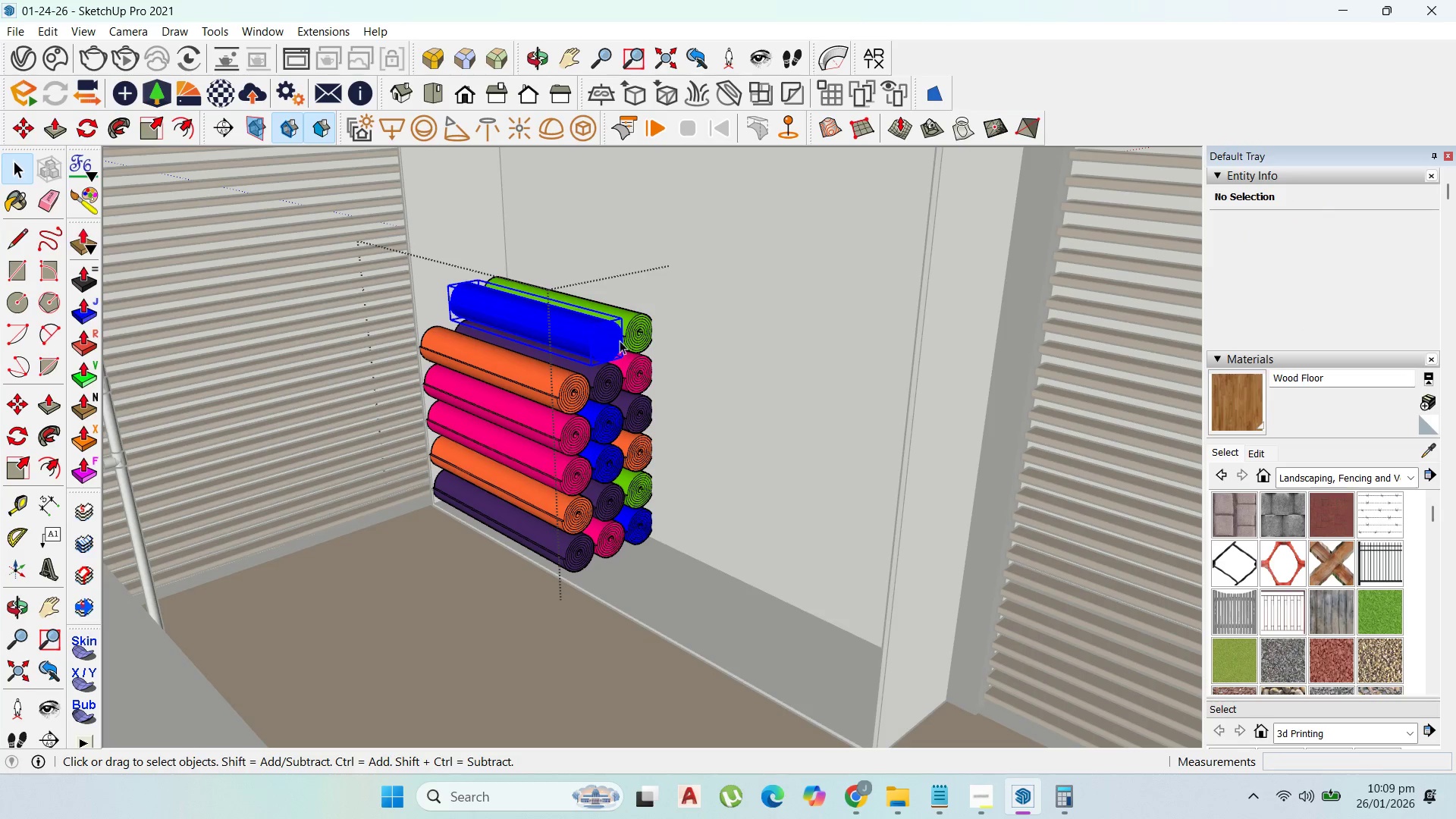 
key(Delete)
 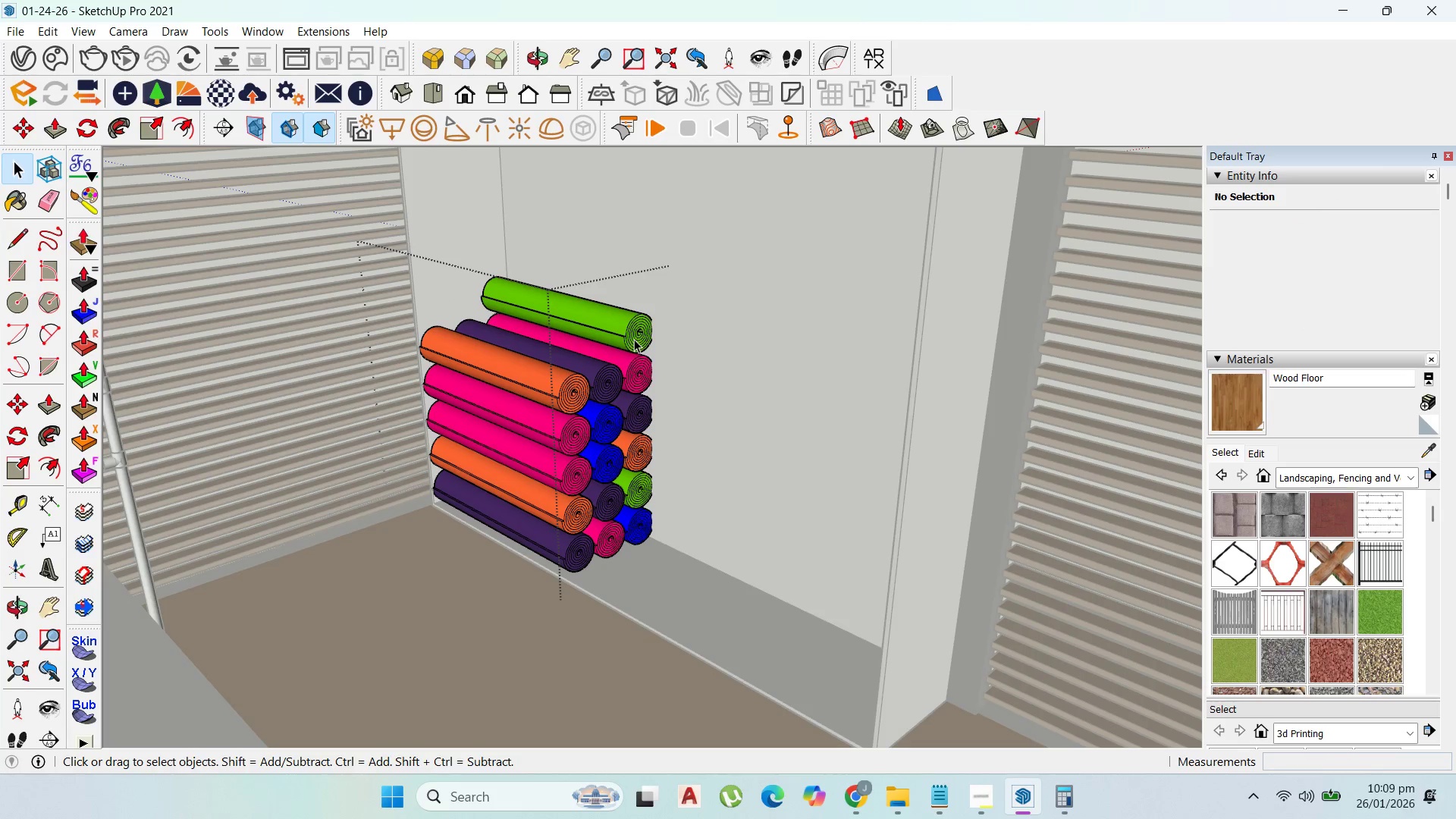 
left_click([634, 339])
 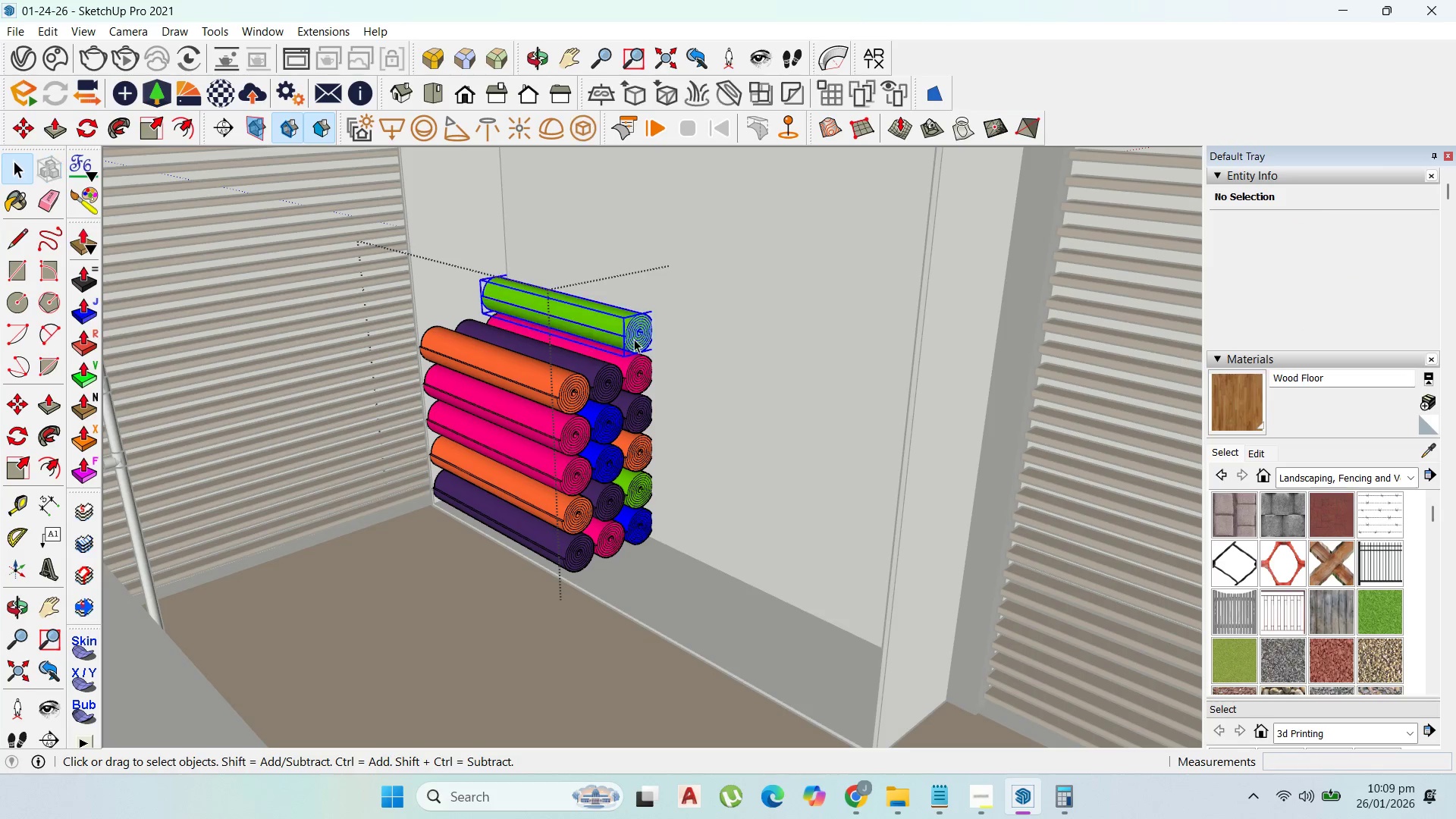 
key(Delete)
 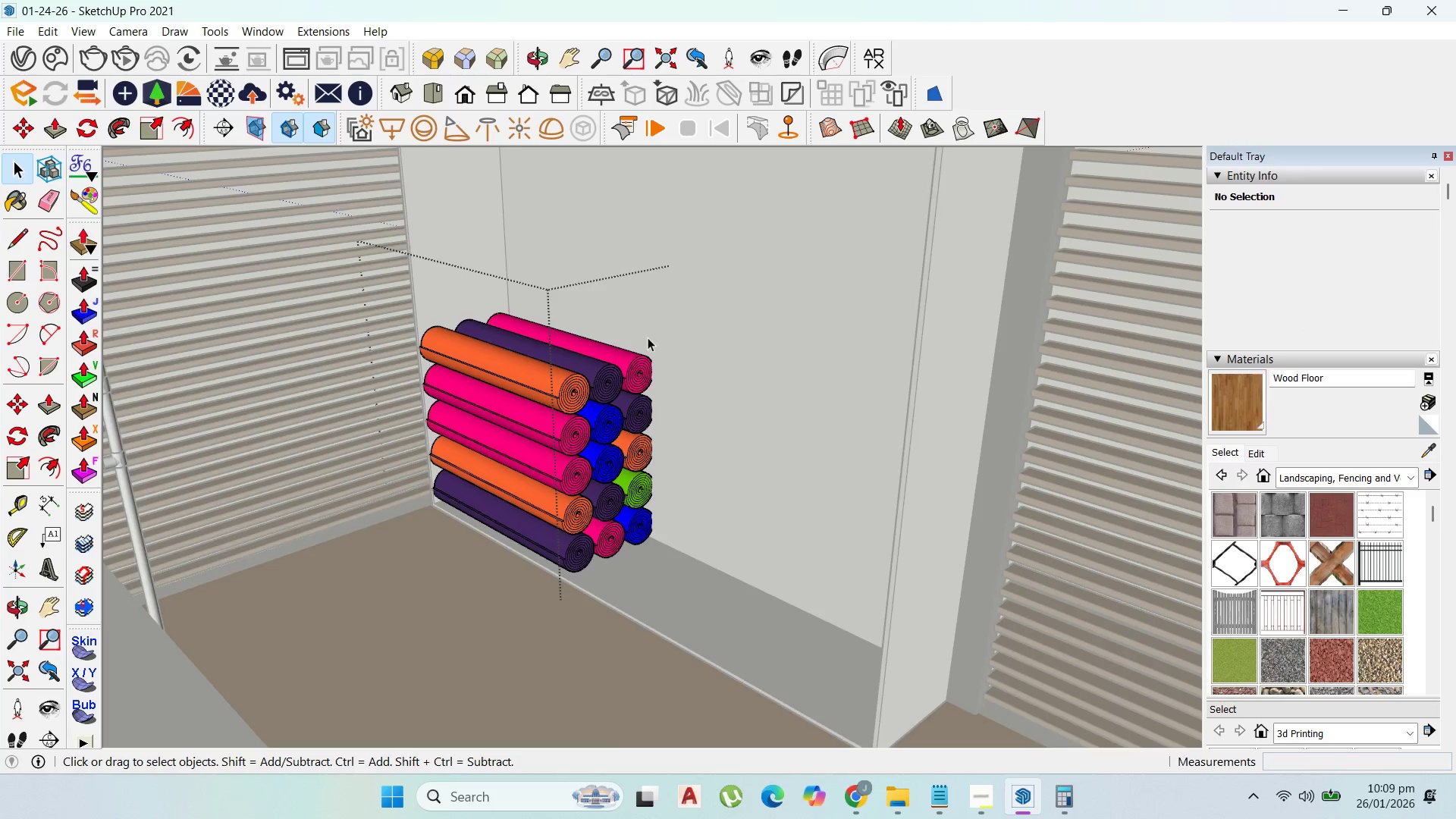 
scroll: coordinate [589, 468], scroll_direction: up, amount: 1.0
 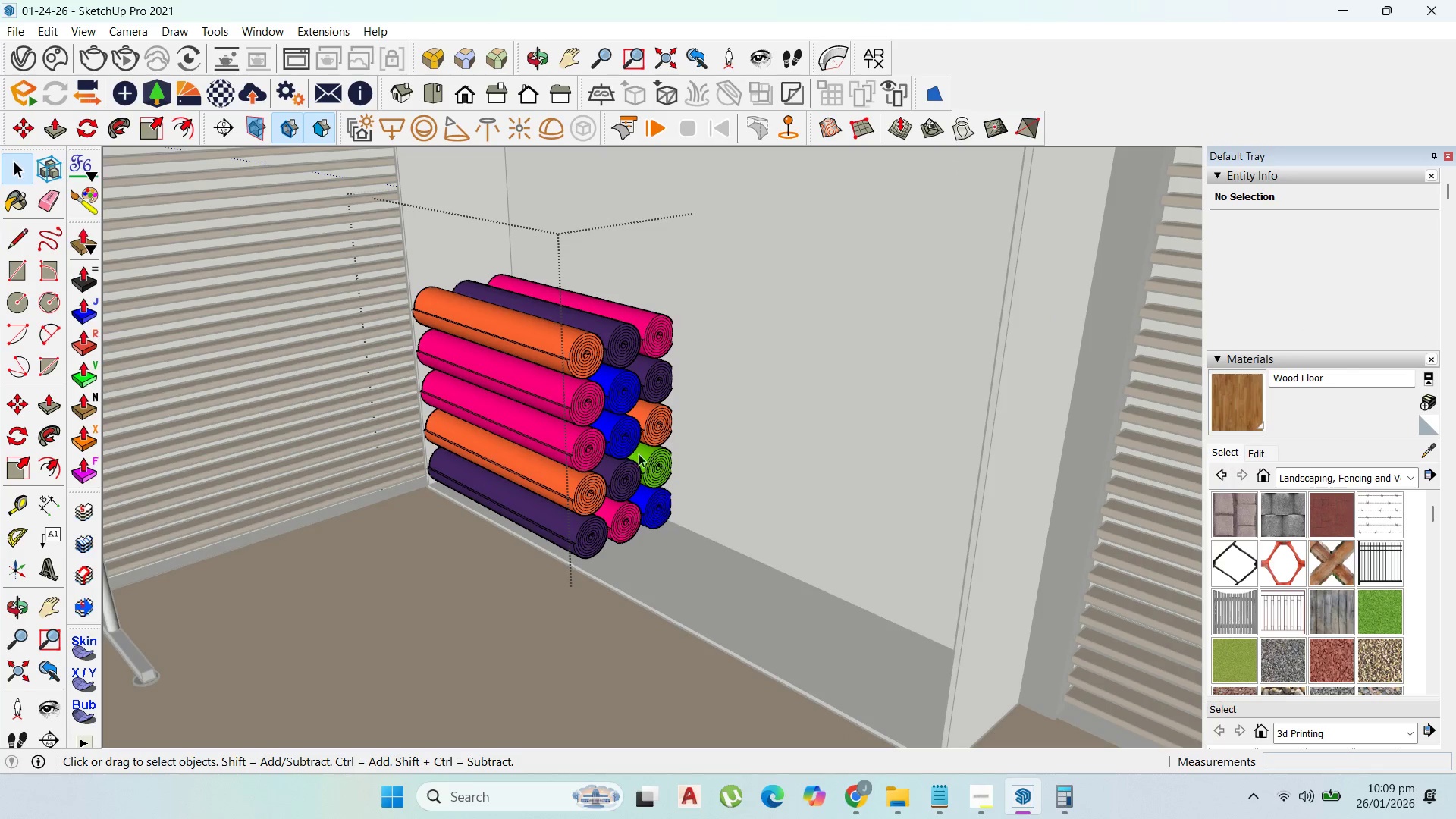 
key(Escape)
 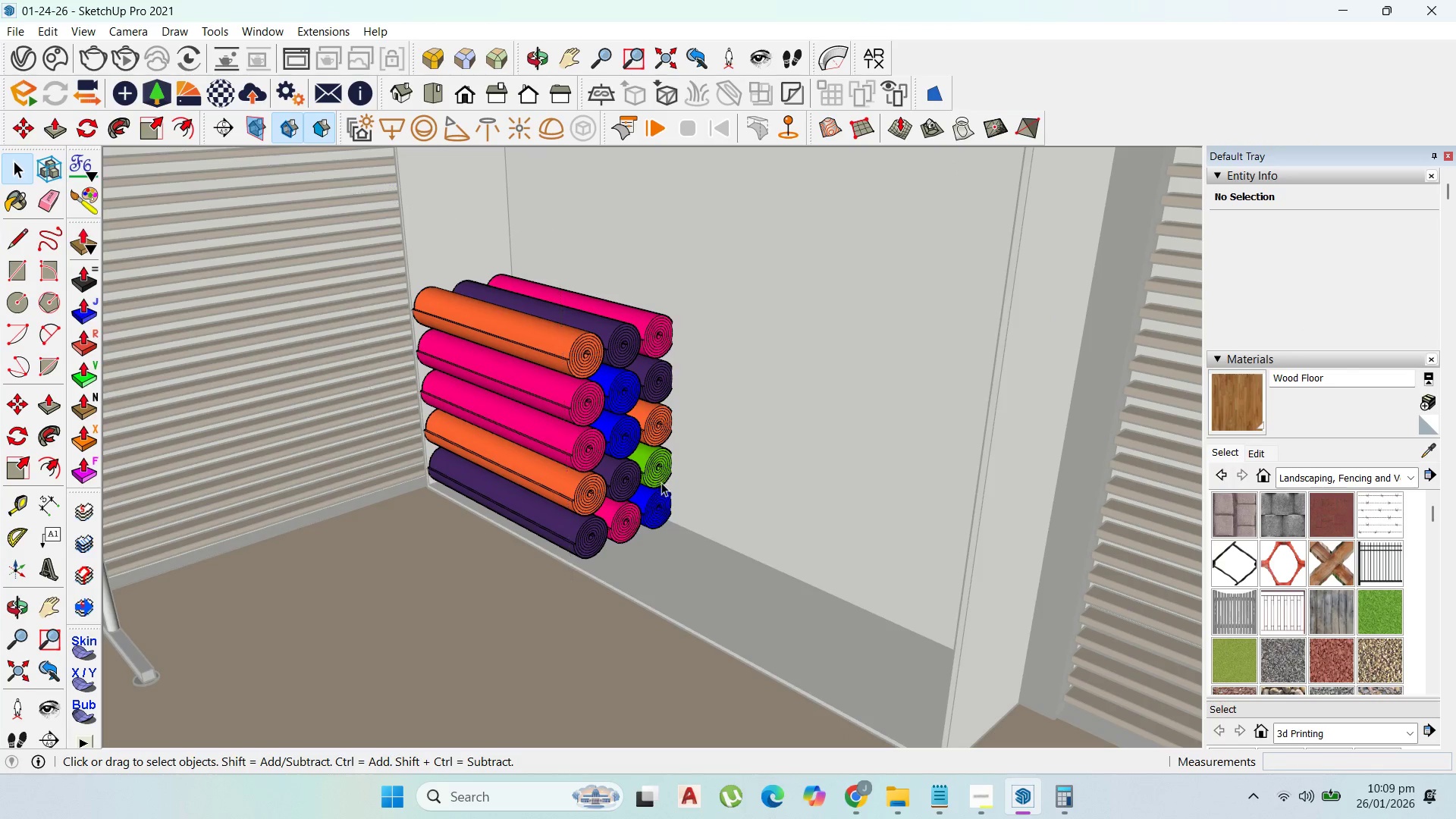 
key(Escape)
 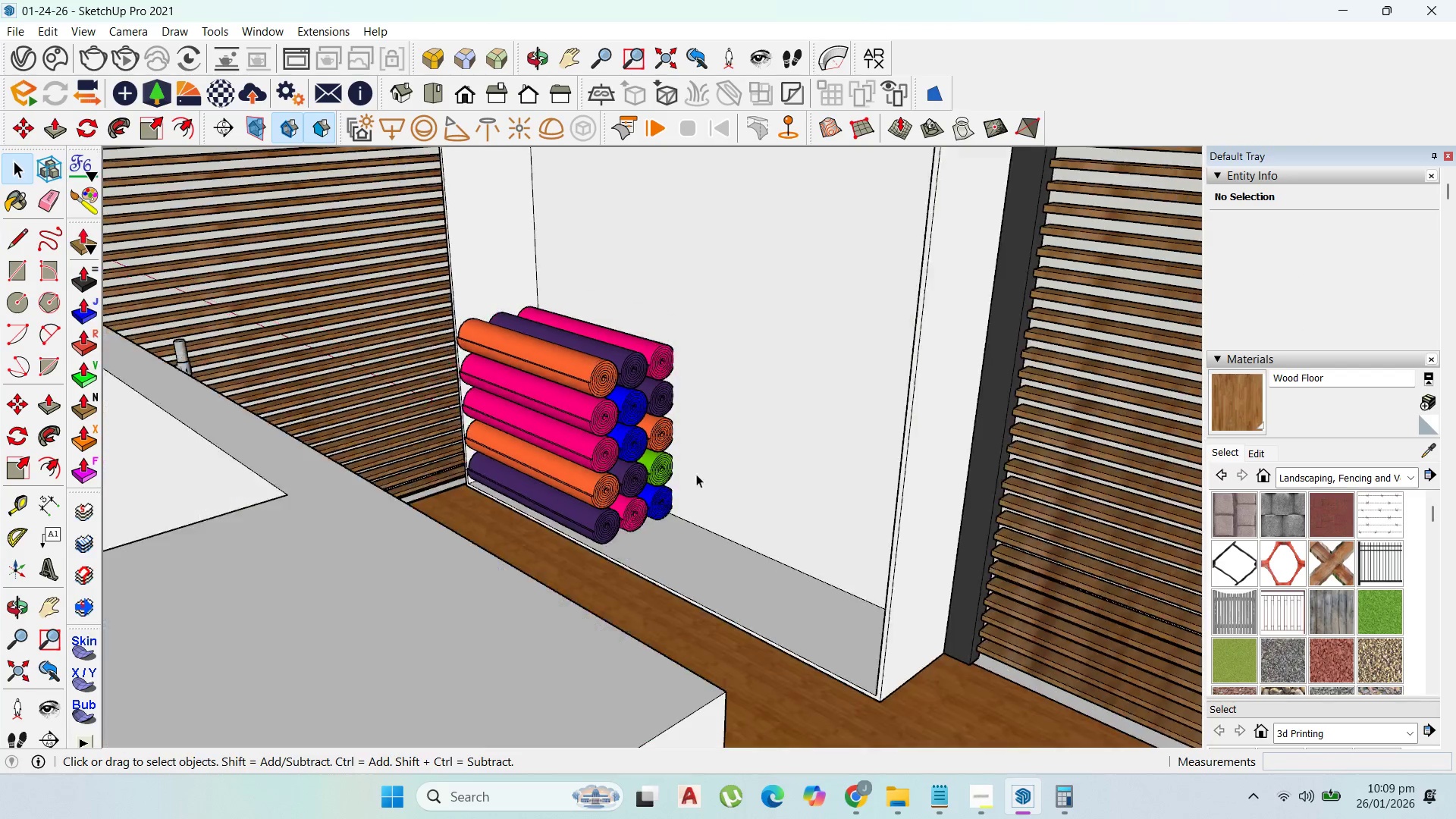 
scroll: coordinate [735, 444], scroll_direction: up, amount: 81.0
 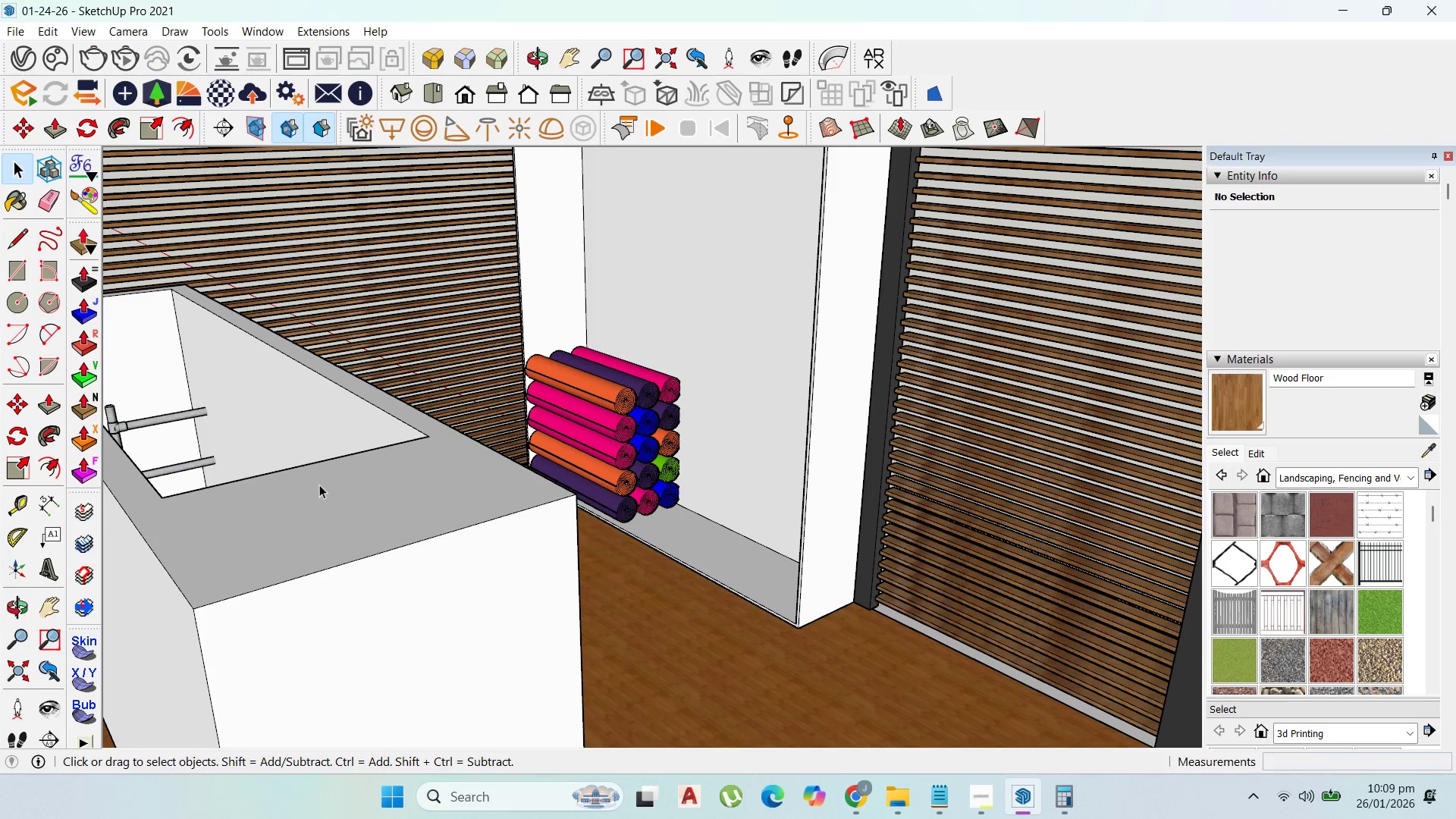 
left_click([319, 485])
 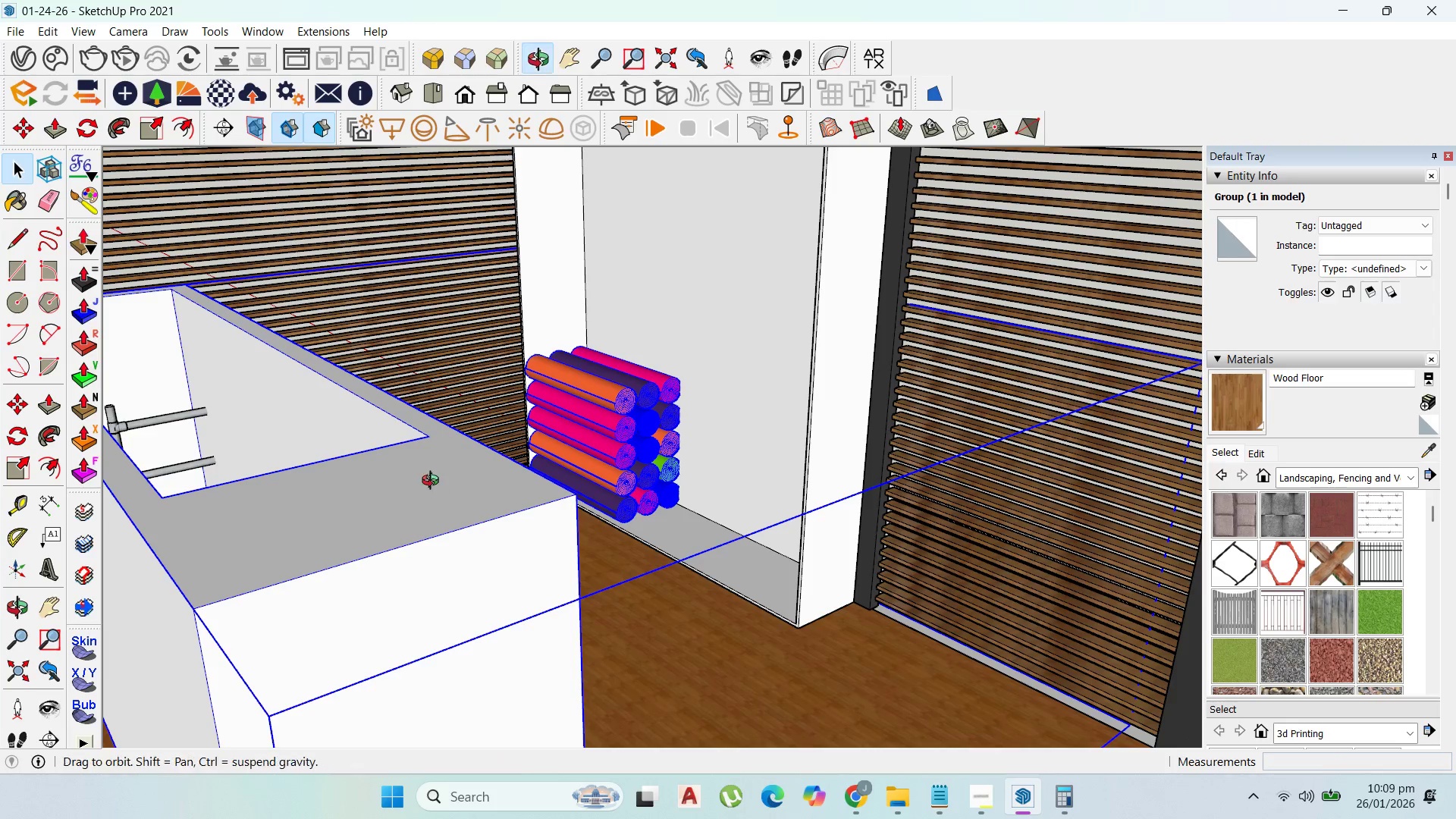 
double_click([376, 500])
 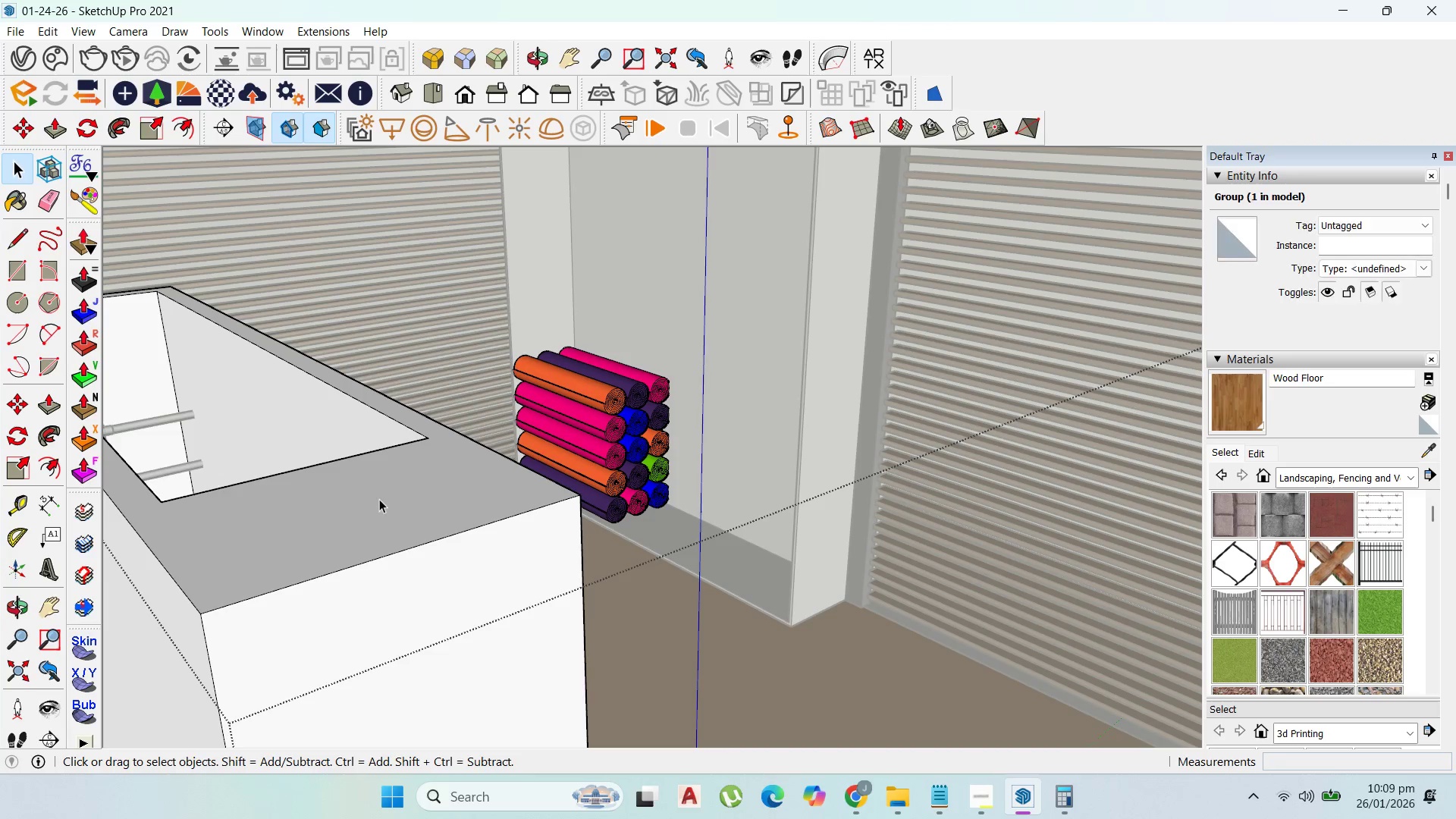 
left_click([379, 499])
 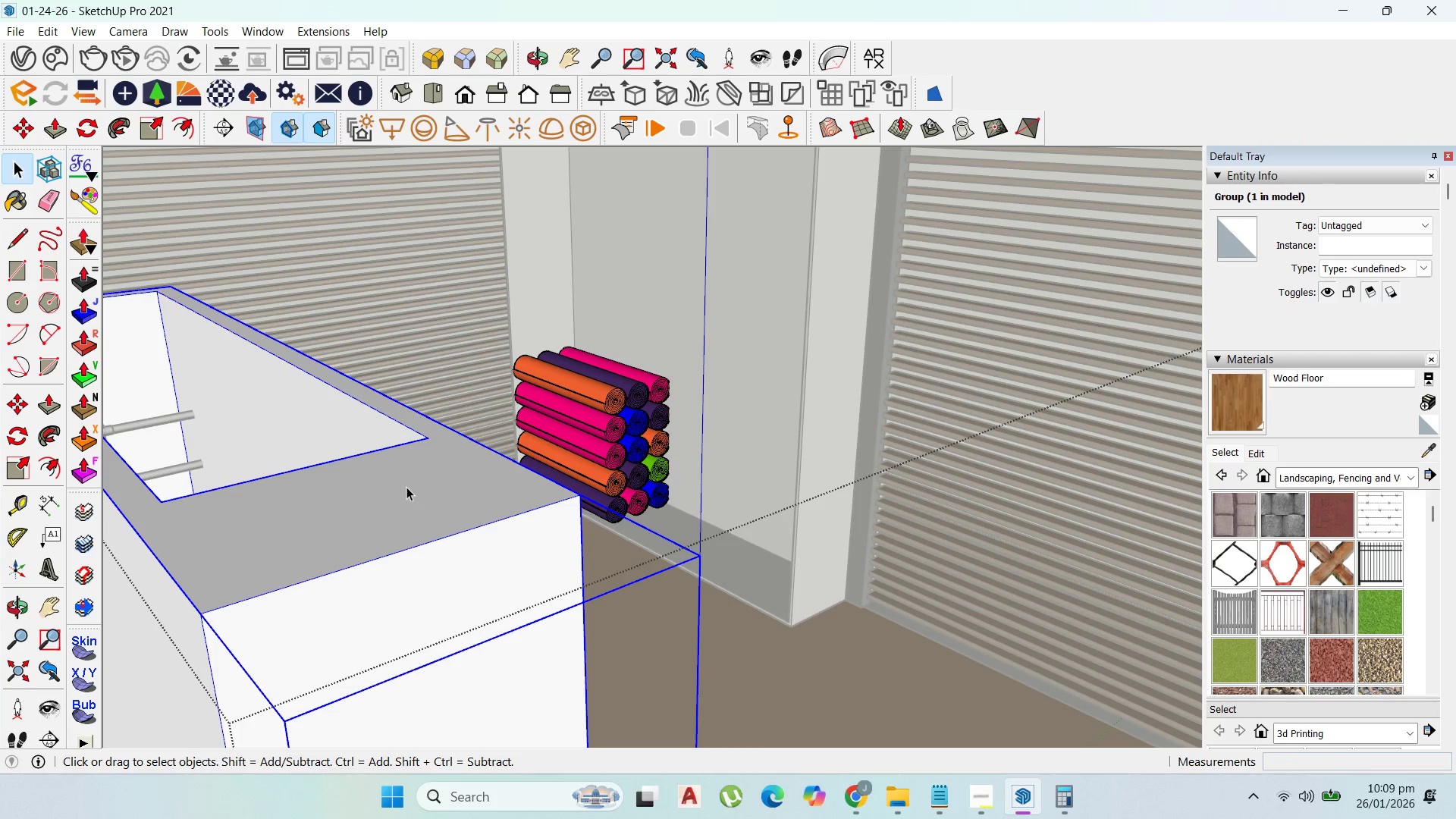 
key(Escape)
 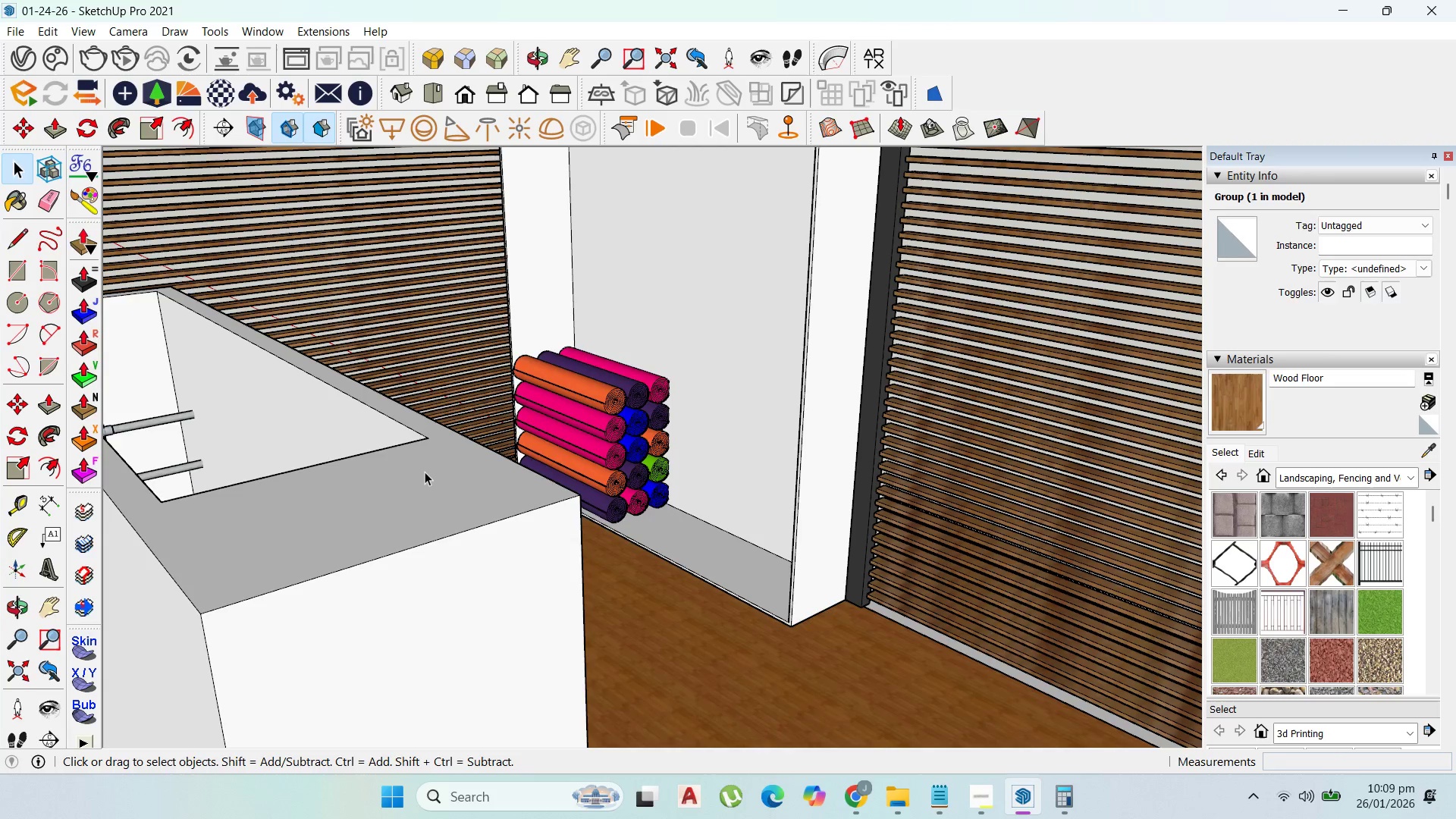 
left_click([425, 472])
 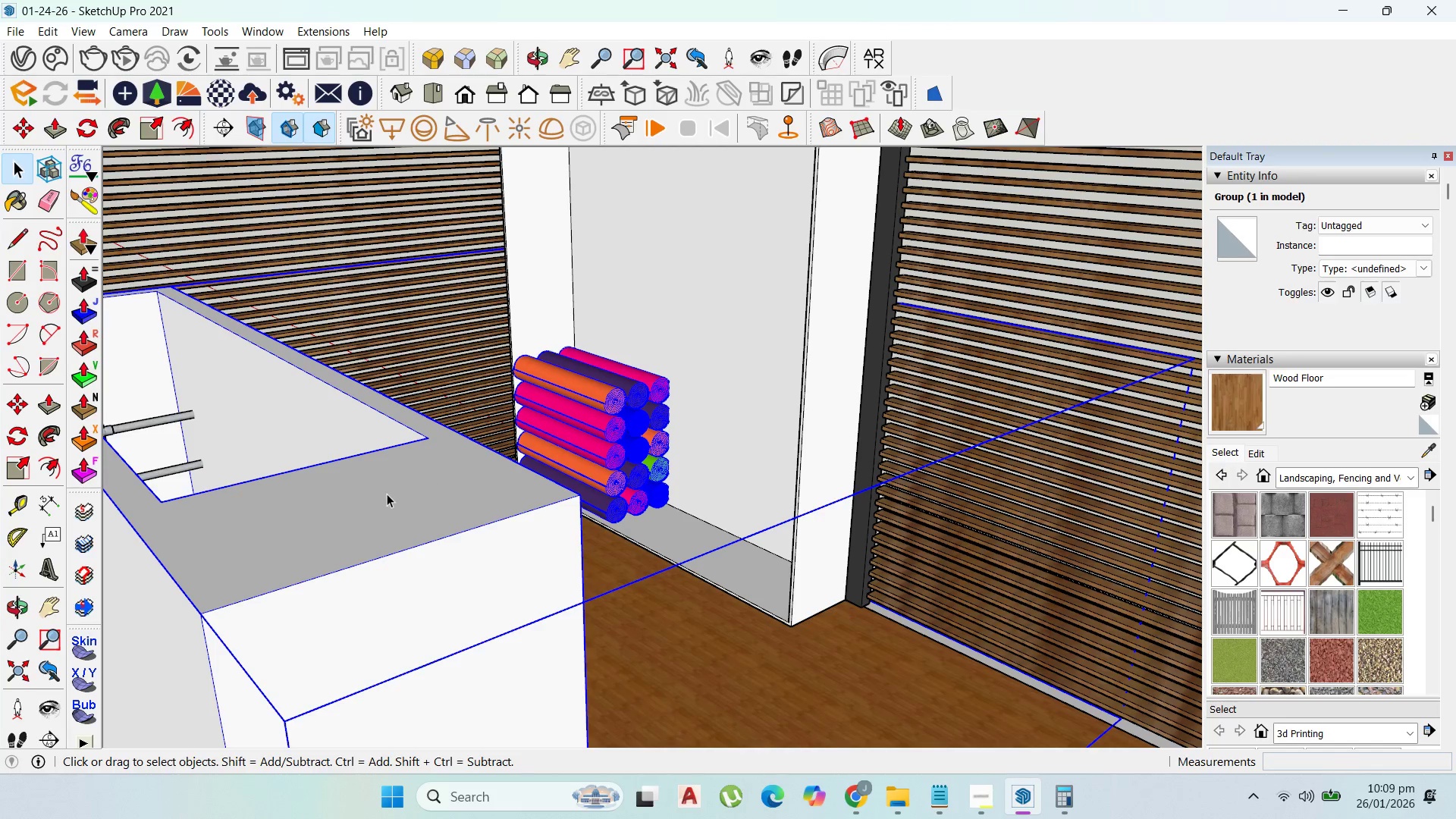 
double_click([386, 492])
 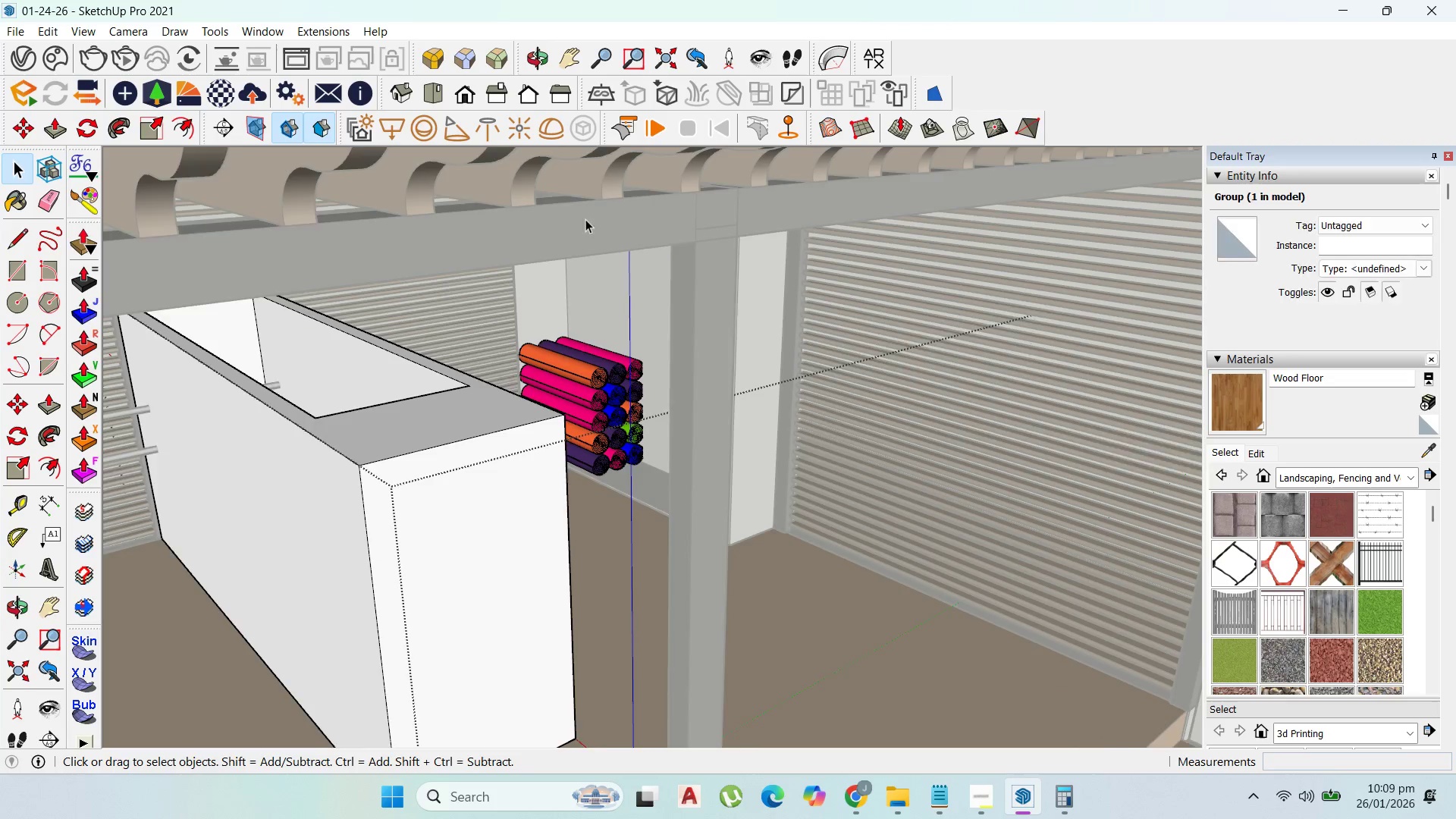 
left_click_drag(start_coordinate=[506, 628], to_coordinate=[491, 602])
 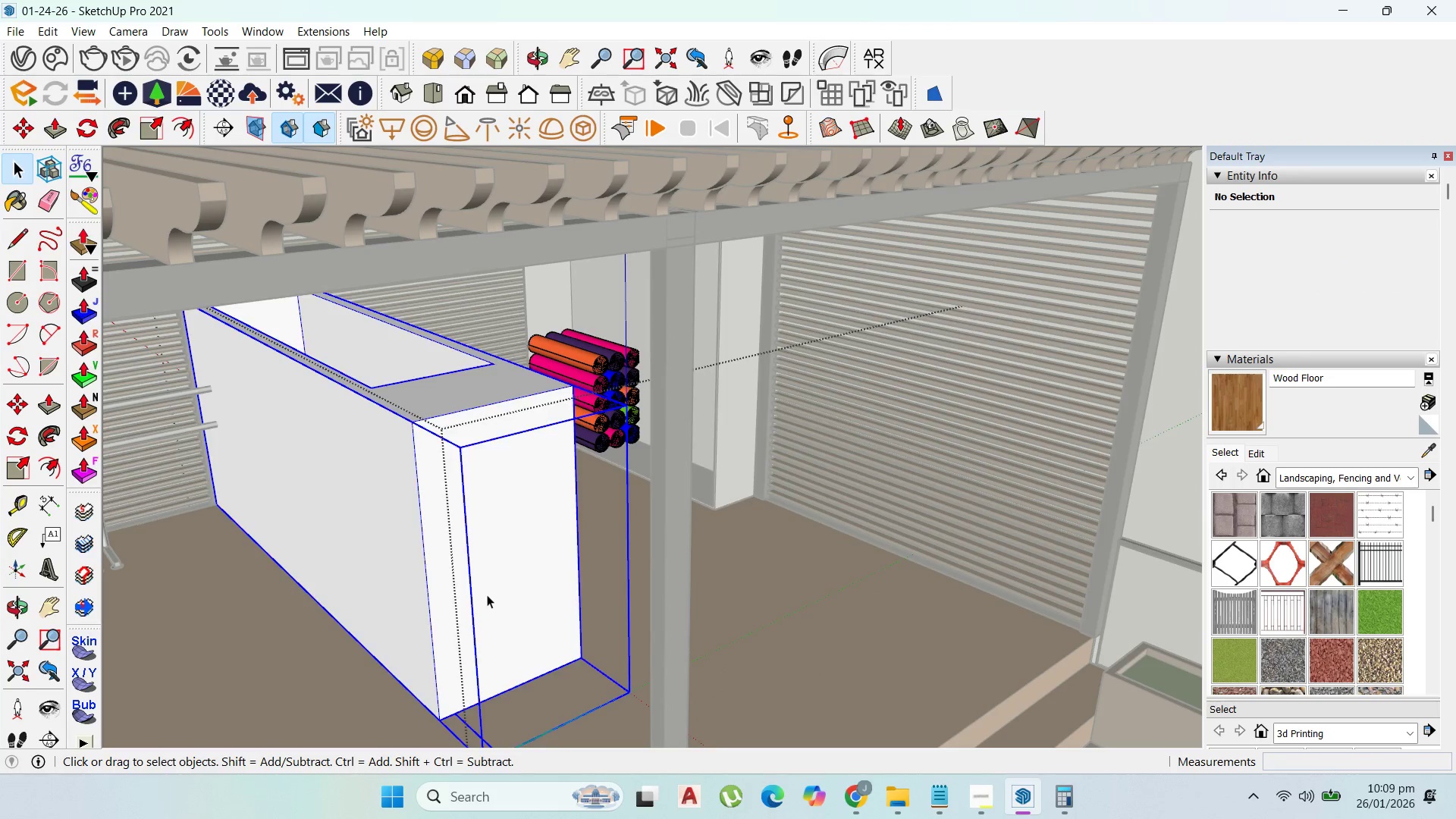 
scroll: coordinate [614, 269], scroll_direction: down, amount: 6.0
 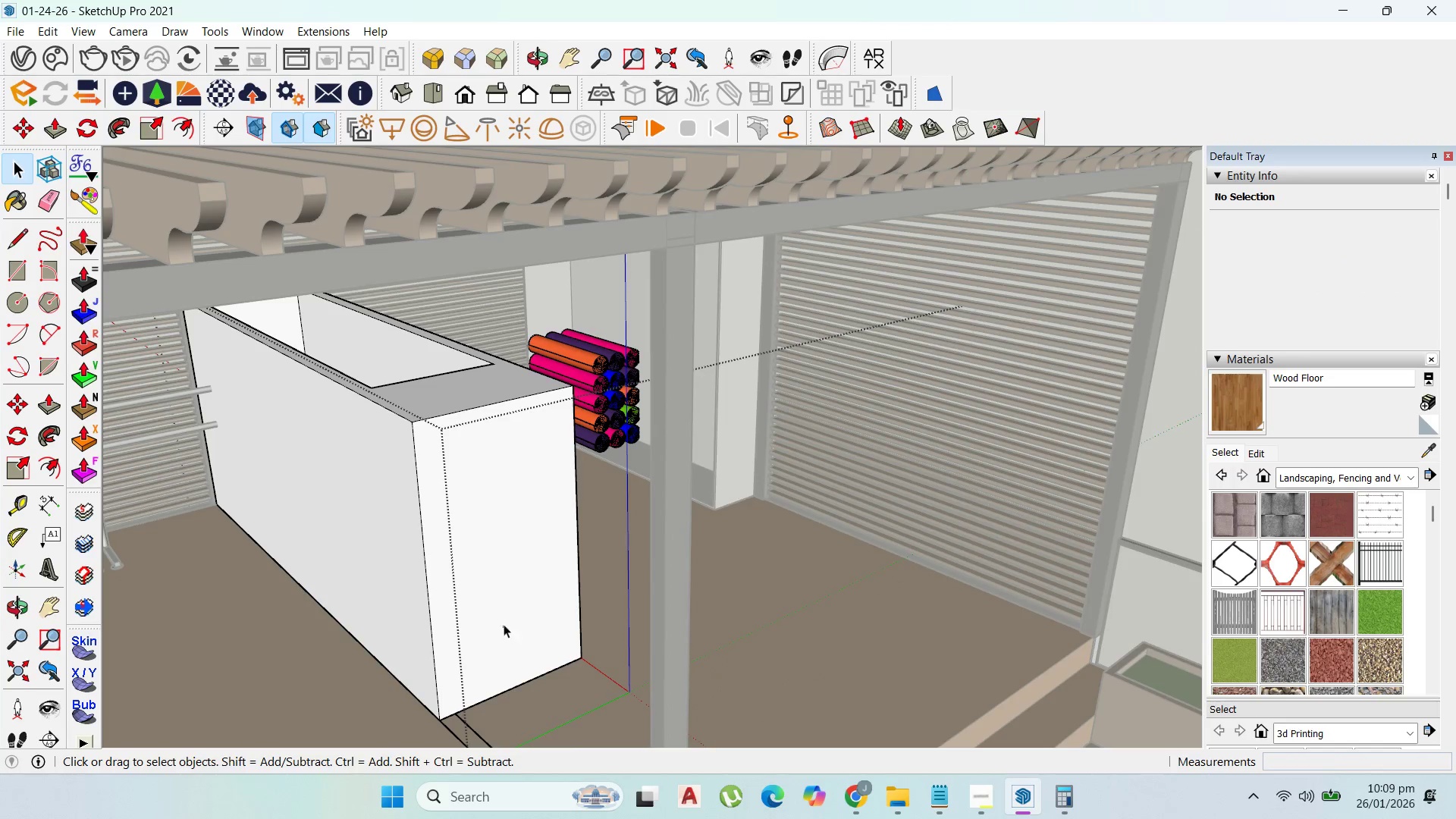 
key(Delete)
 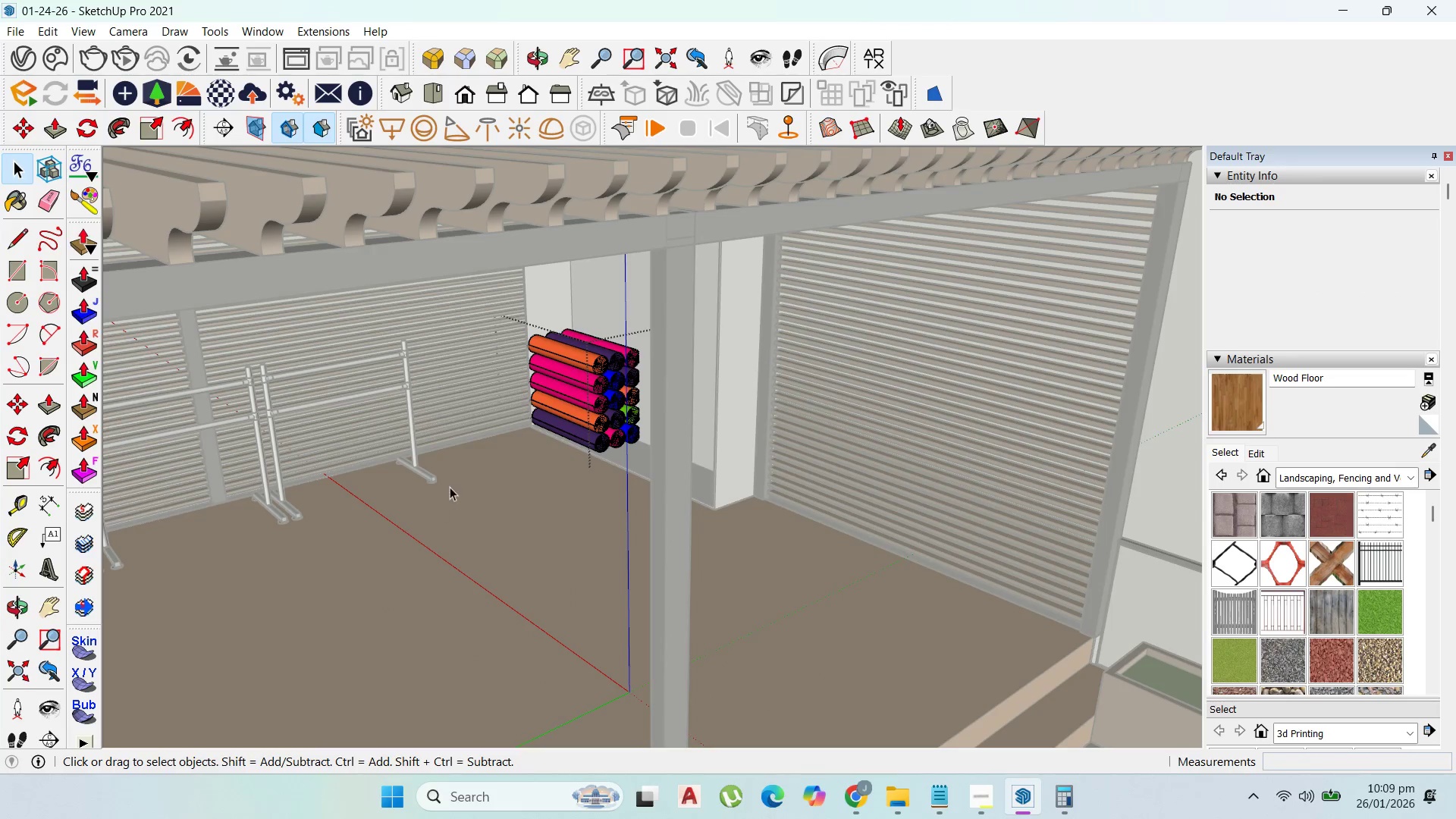 
key(Escape)
 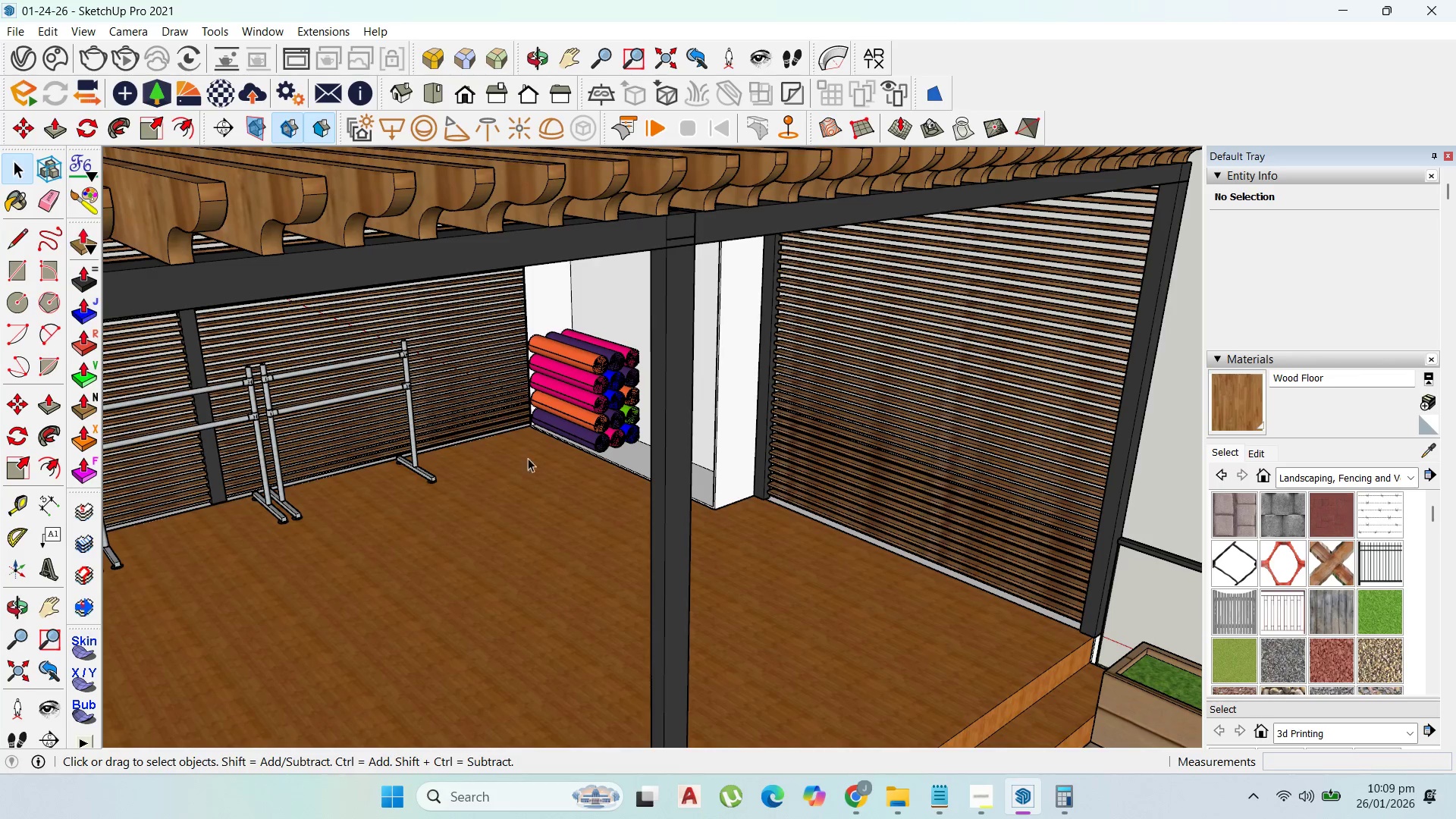 
key(Escape)
 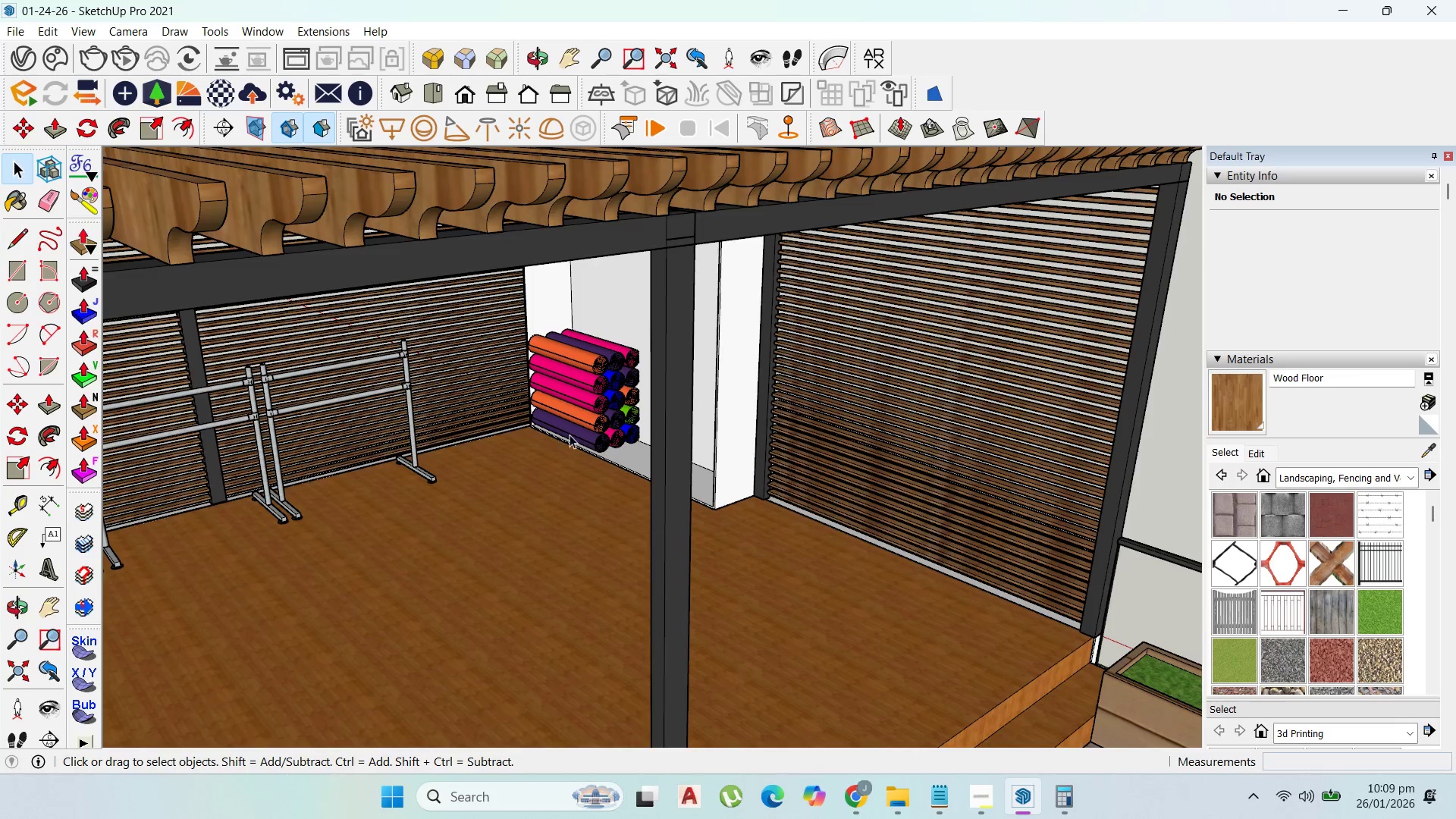 
key(Escape)
 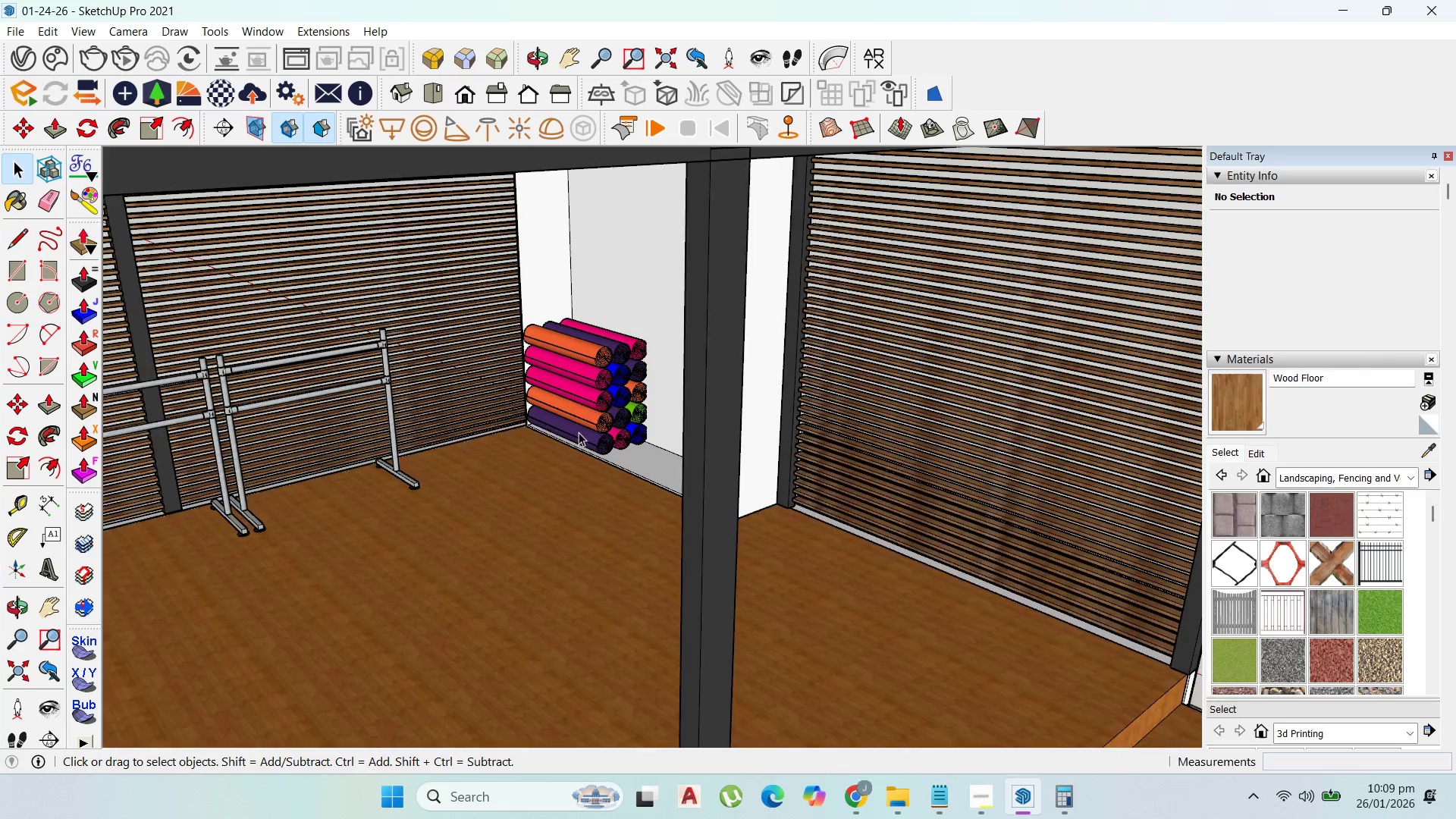 
left_click_drag(start_coordinate=[595, 416], to_coordinate=[597, 411])
 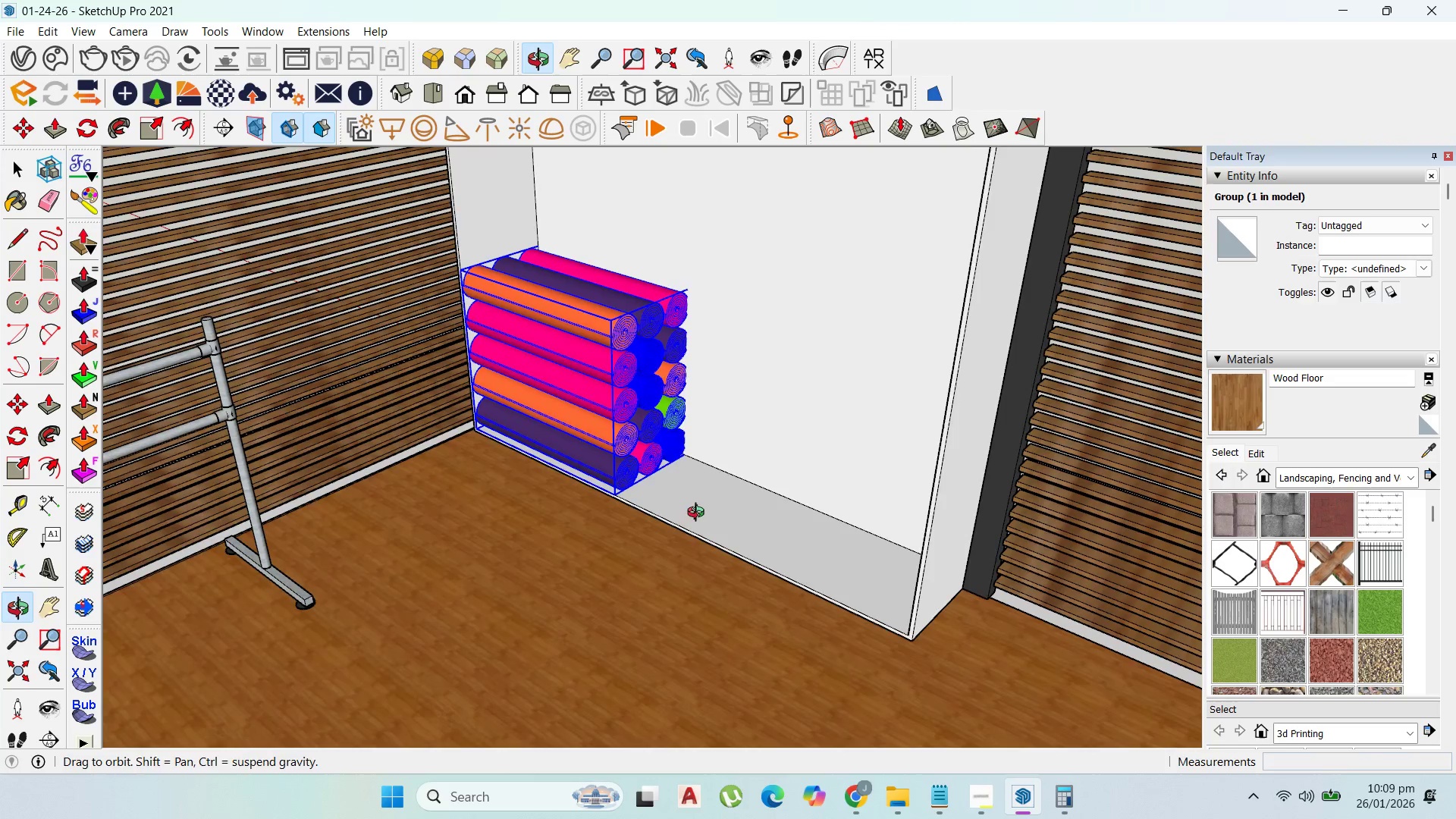 
scroll: coordinate [611, 414], scroll_direction: up, amount: 6.0
 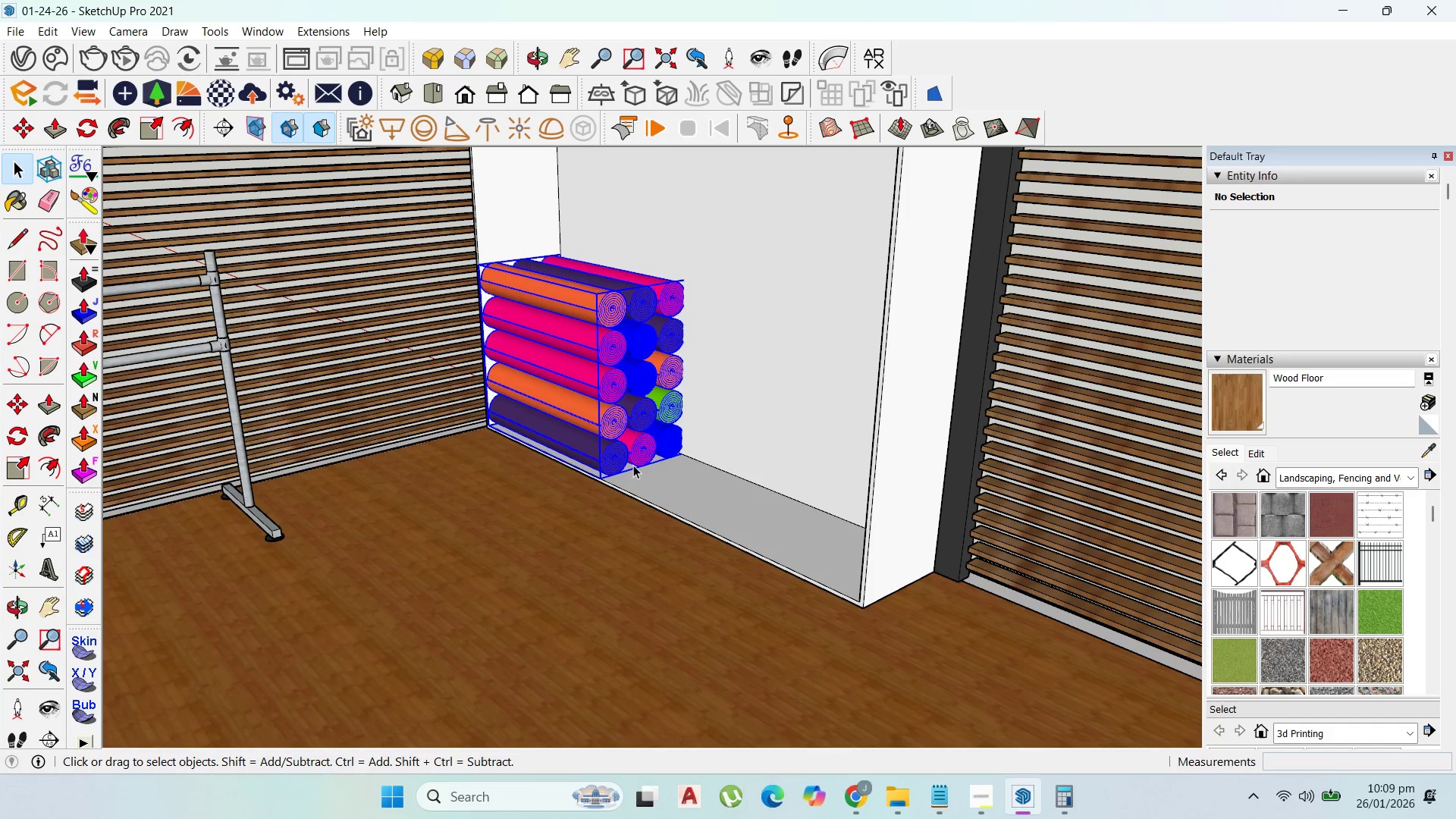 
key(M)
 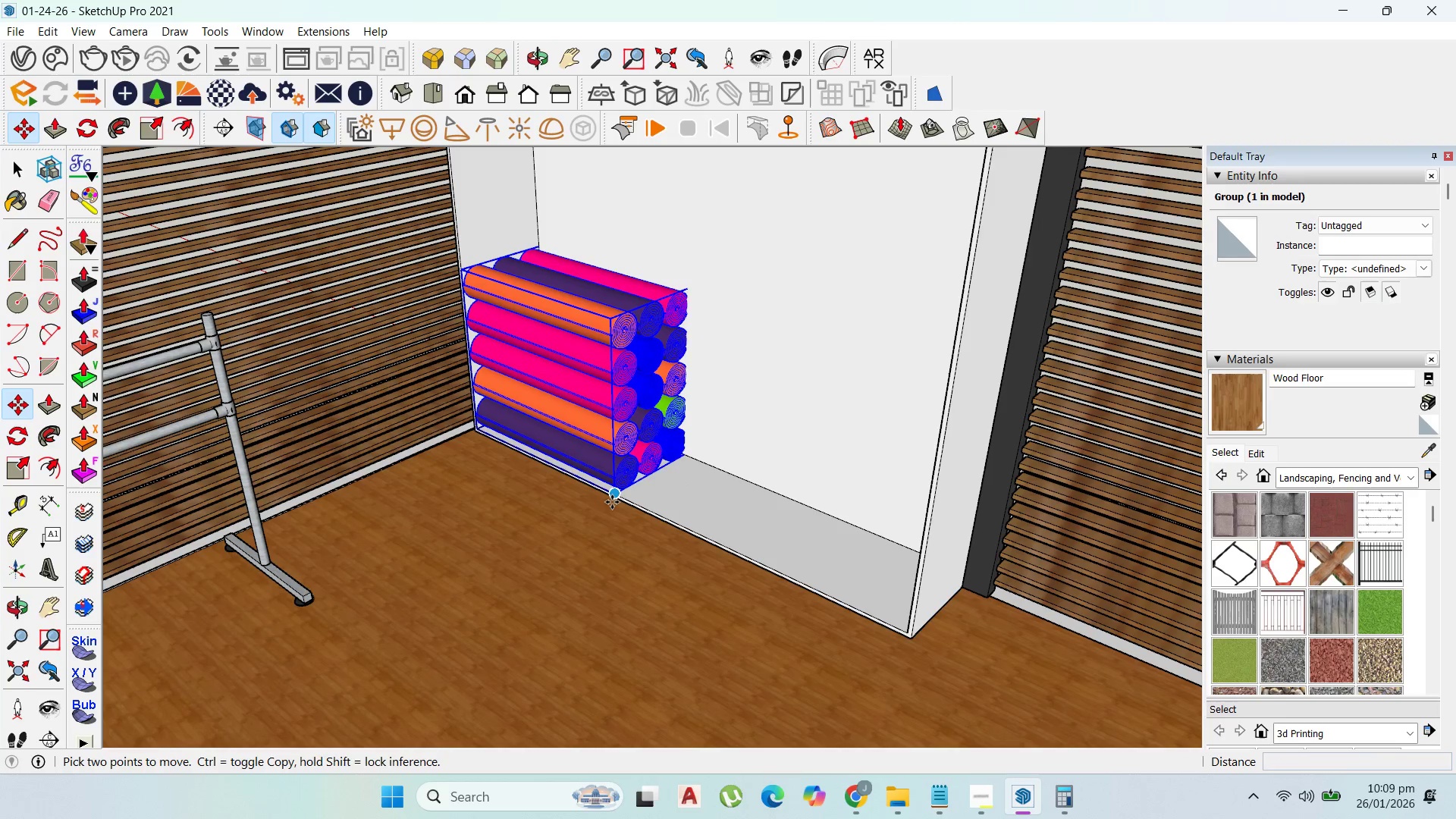 
scroll: coordinate [617, 495], scroll_direction: up, amount: 11.0
 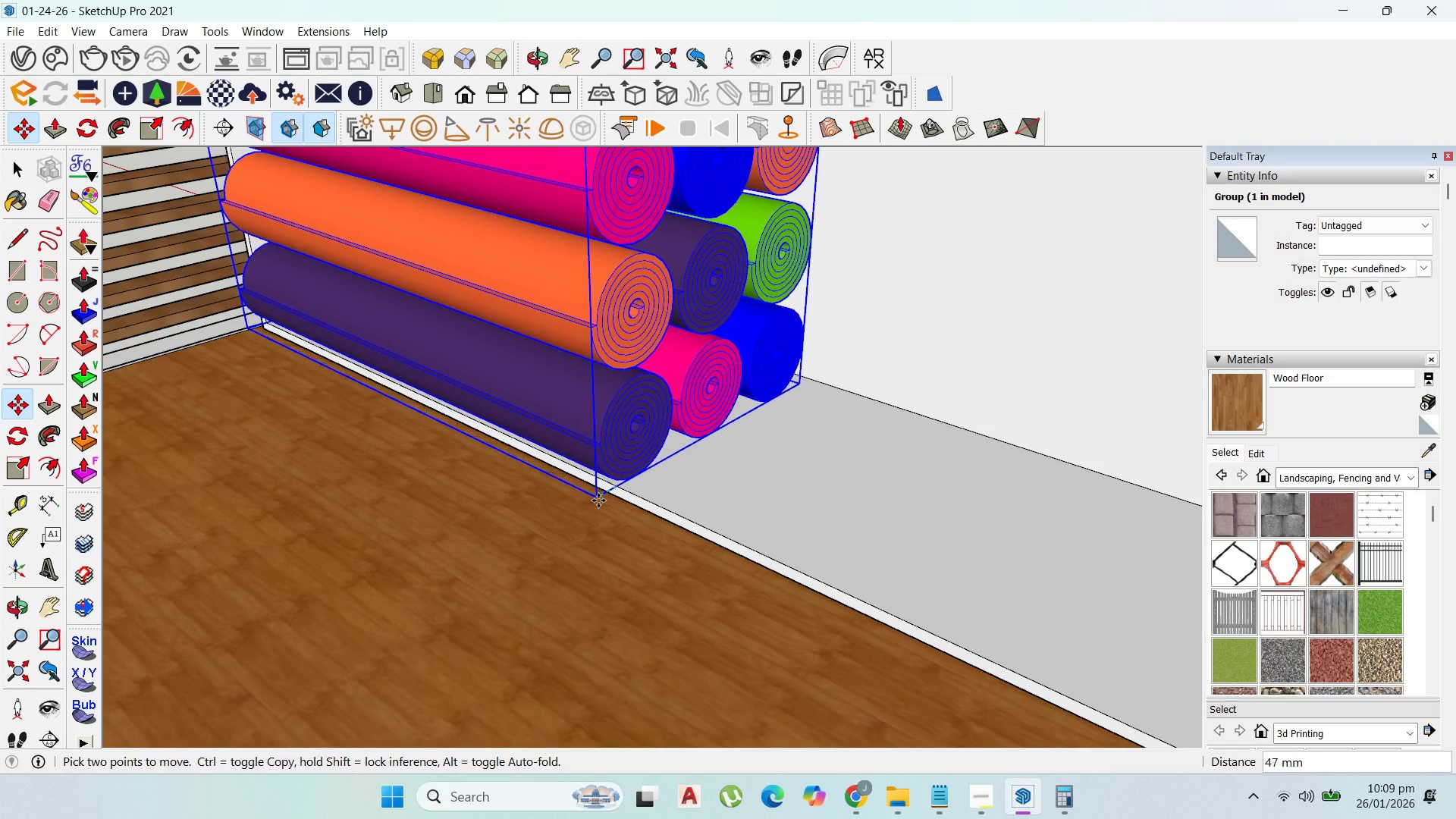 
left_click([598, 500])
 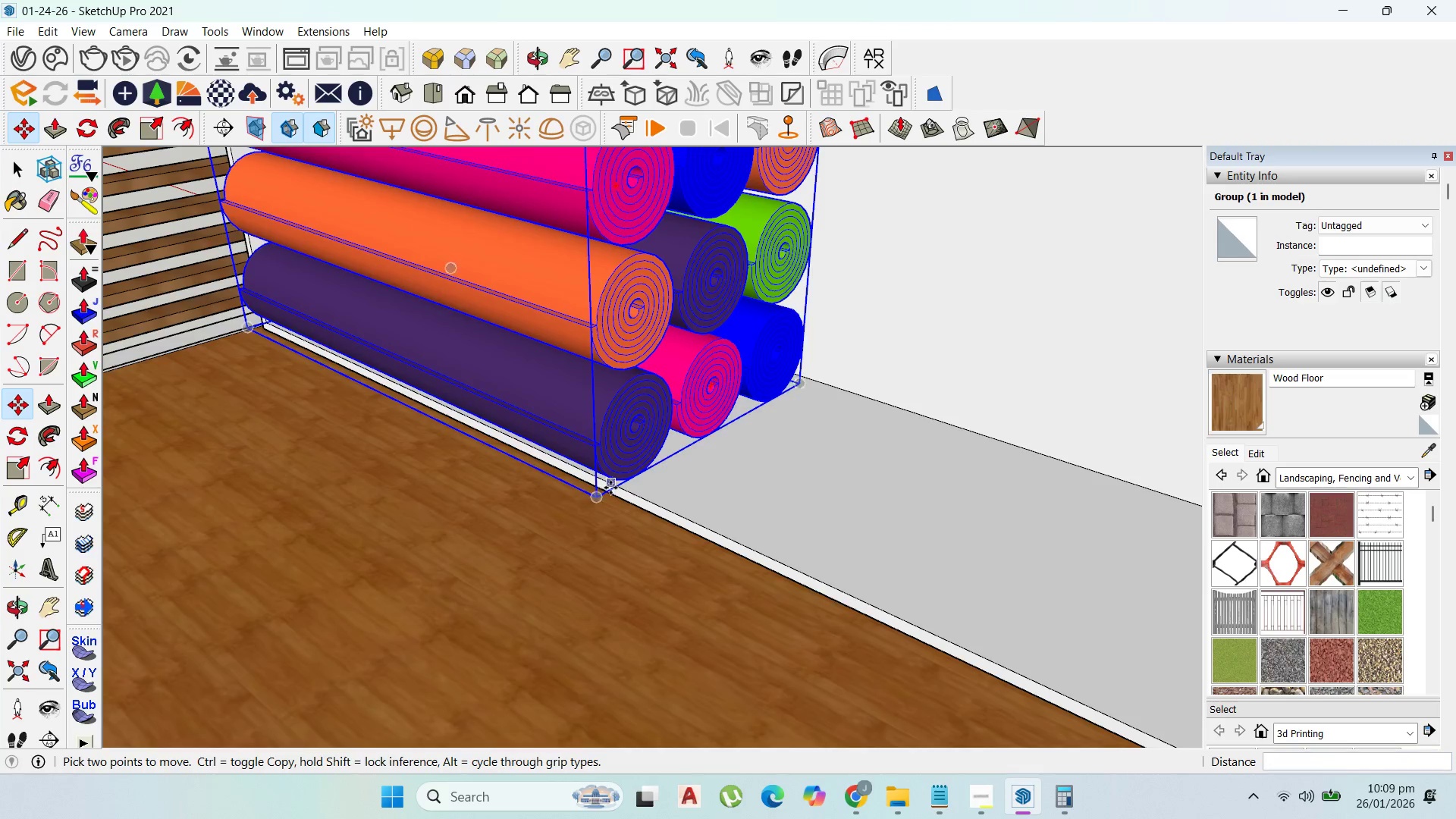 
scroll: coordinate [837, 613], scroll_direction: down, amount: 15.0
 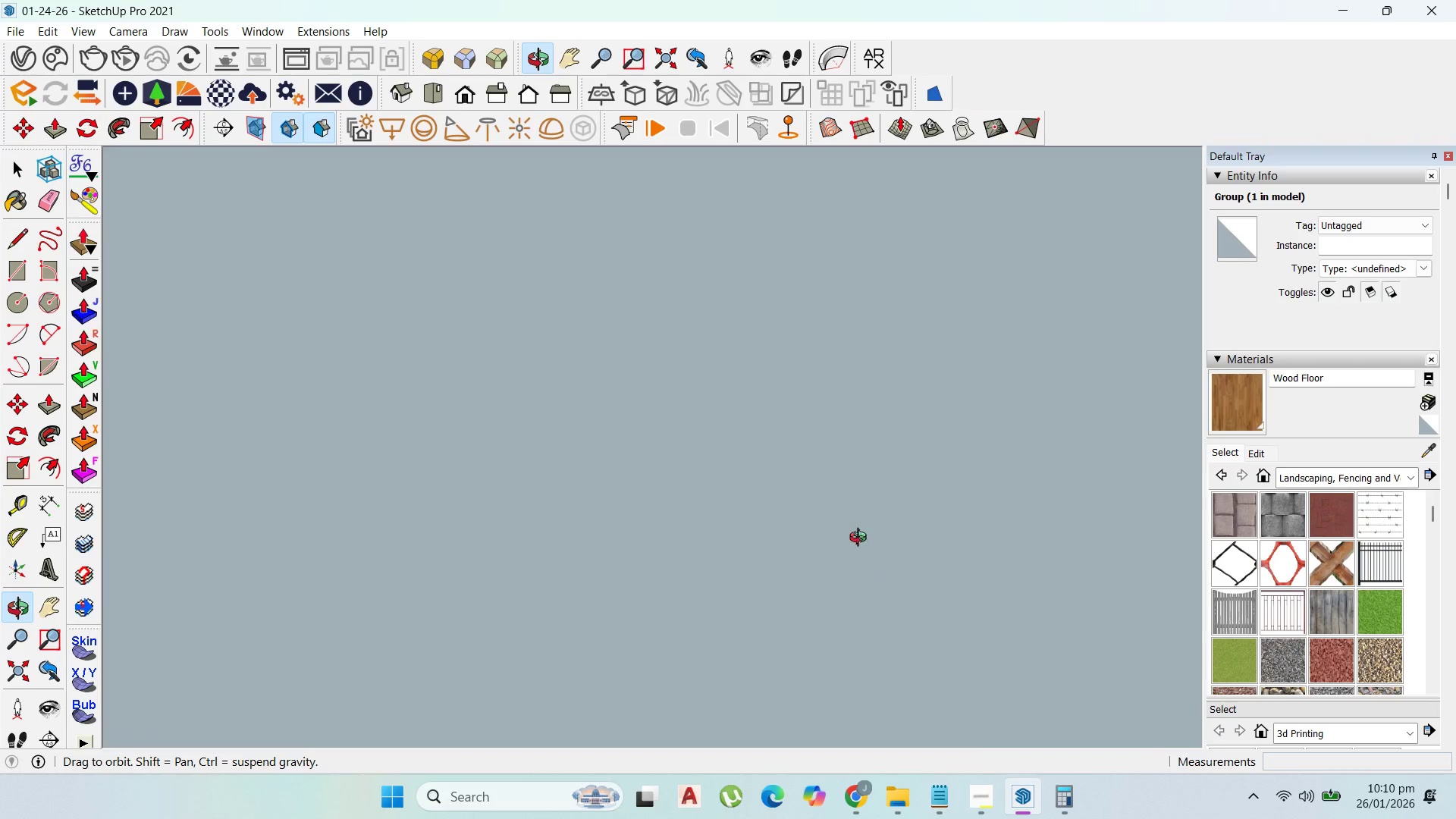 
scroll: coordinate [737, 544], scroll_direction: up, amount: 17.0
 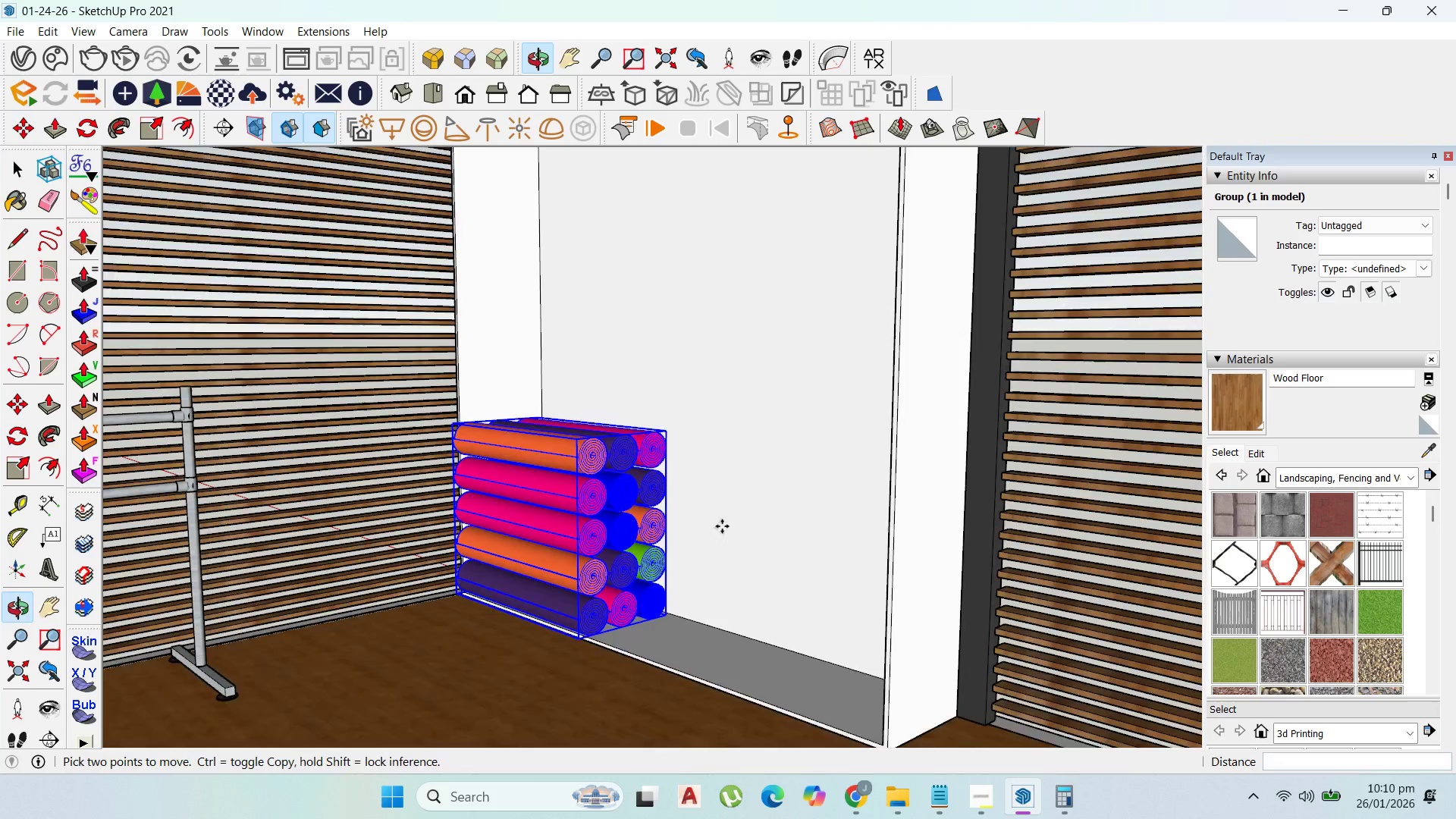 
scroll: coordinate [791, 586], scroll_direction: down, amount: 4.0
 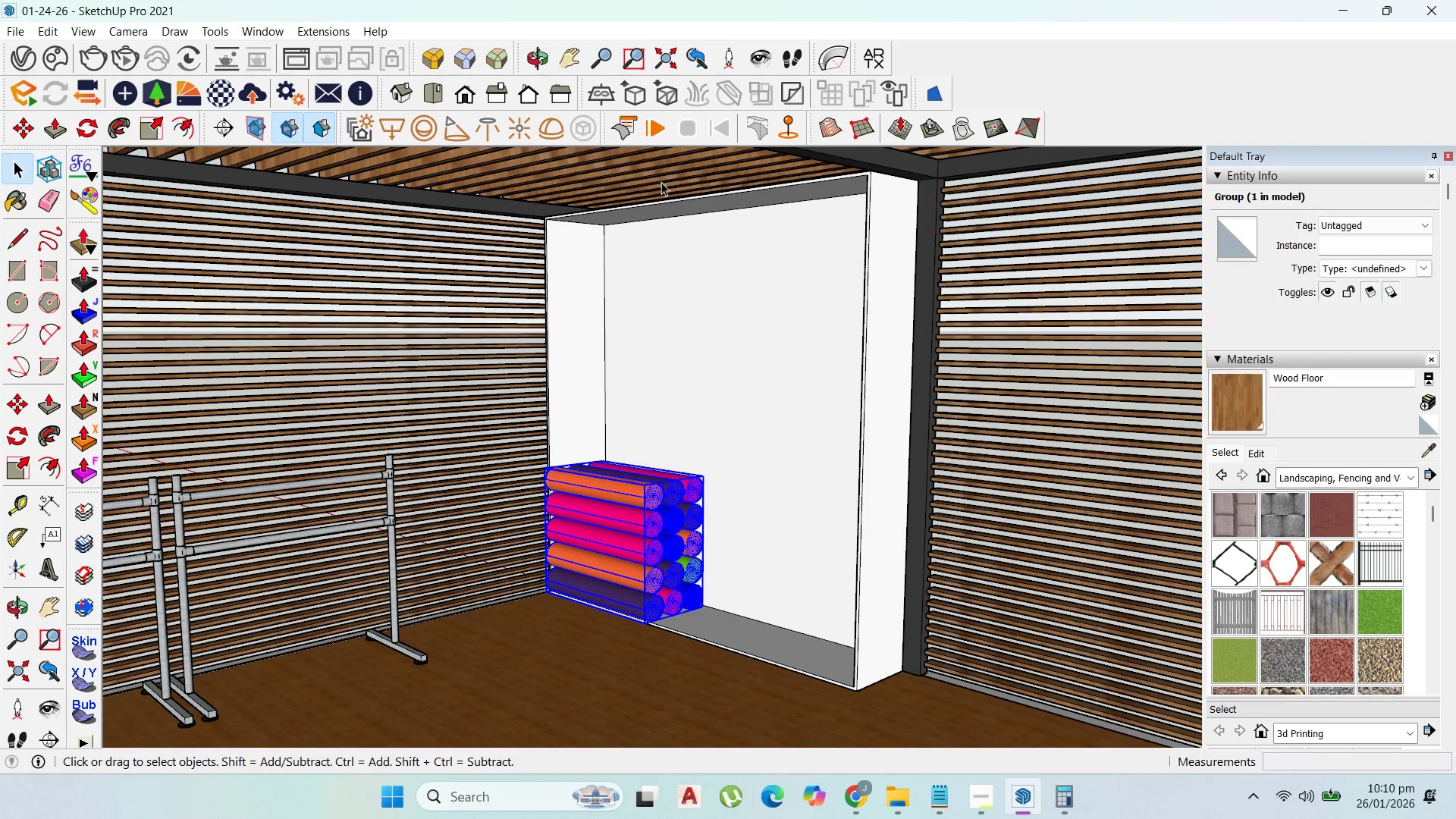 
double_click([673, 212])
 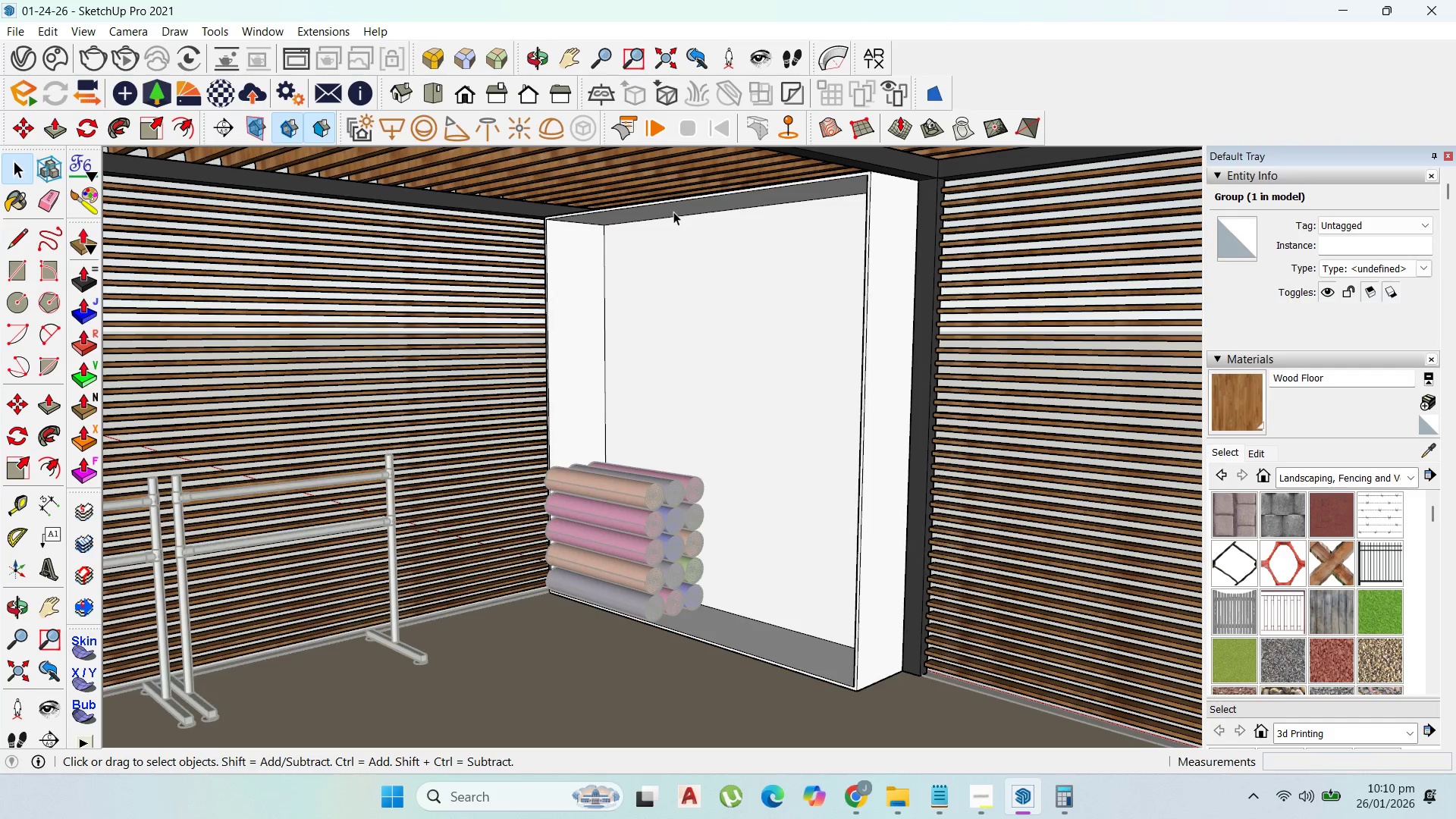 
triple_click([673, 212])
 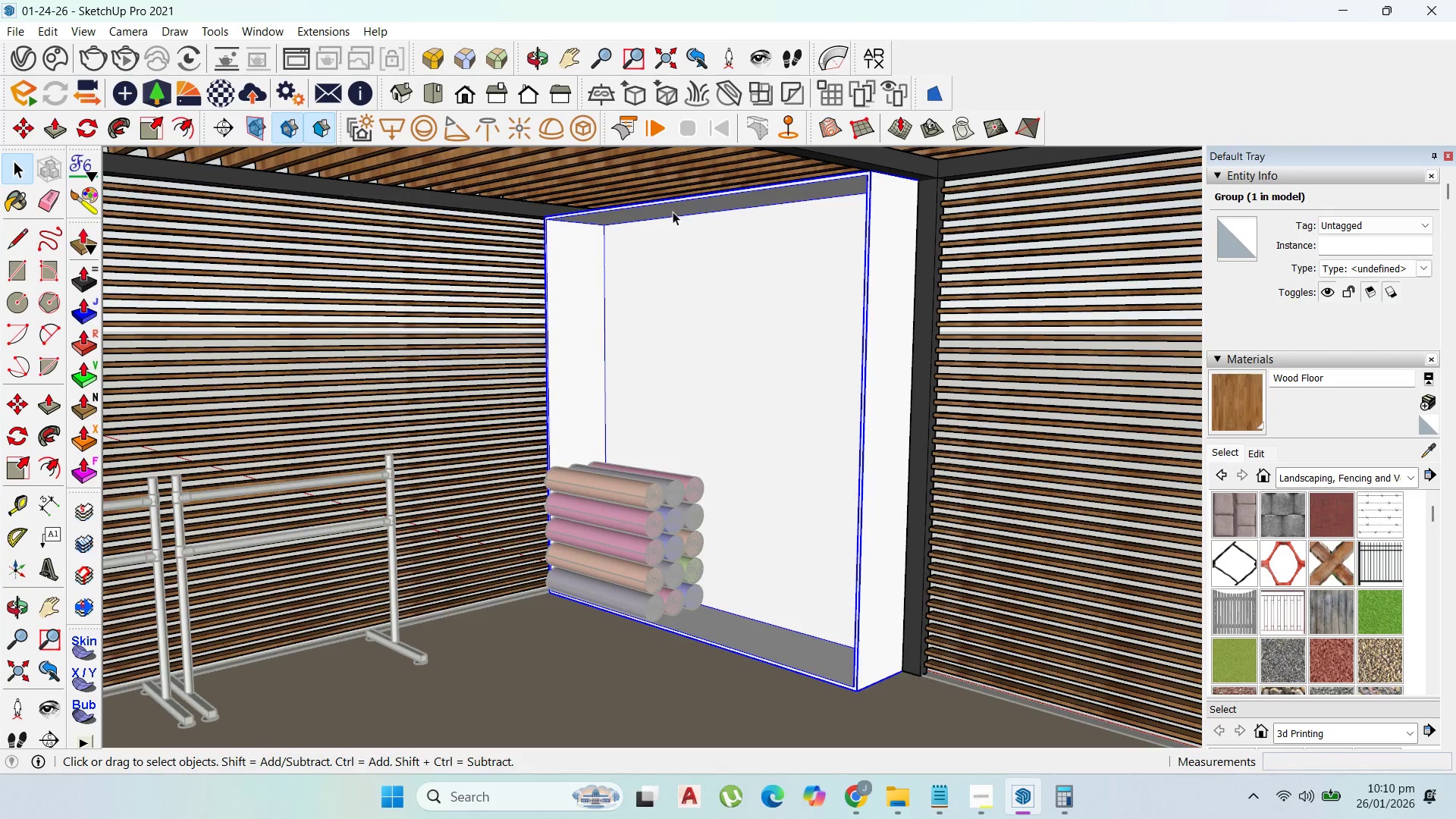 
triple_click([673, 212])
 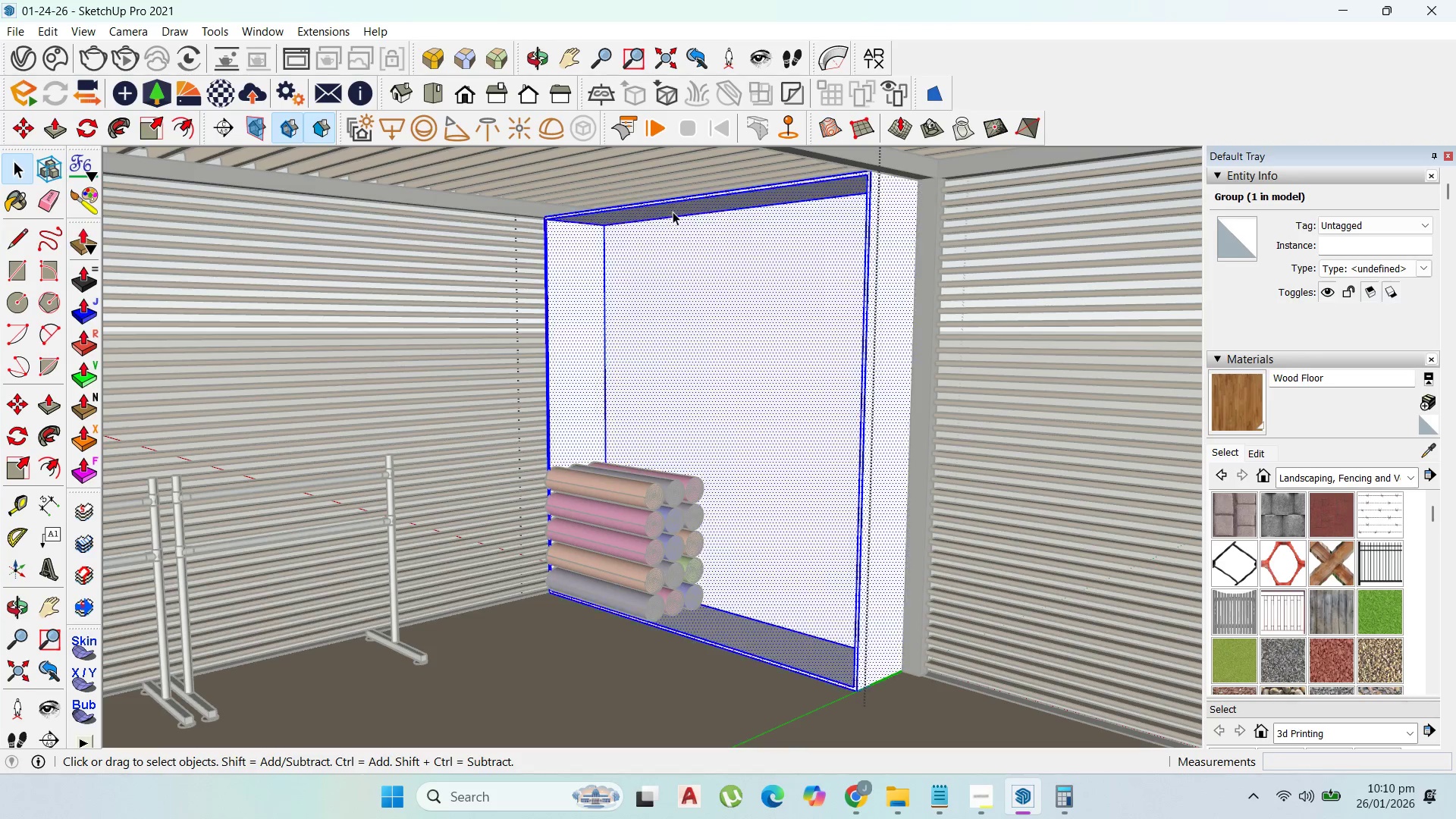 
triple_click([673, 212])
 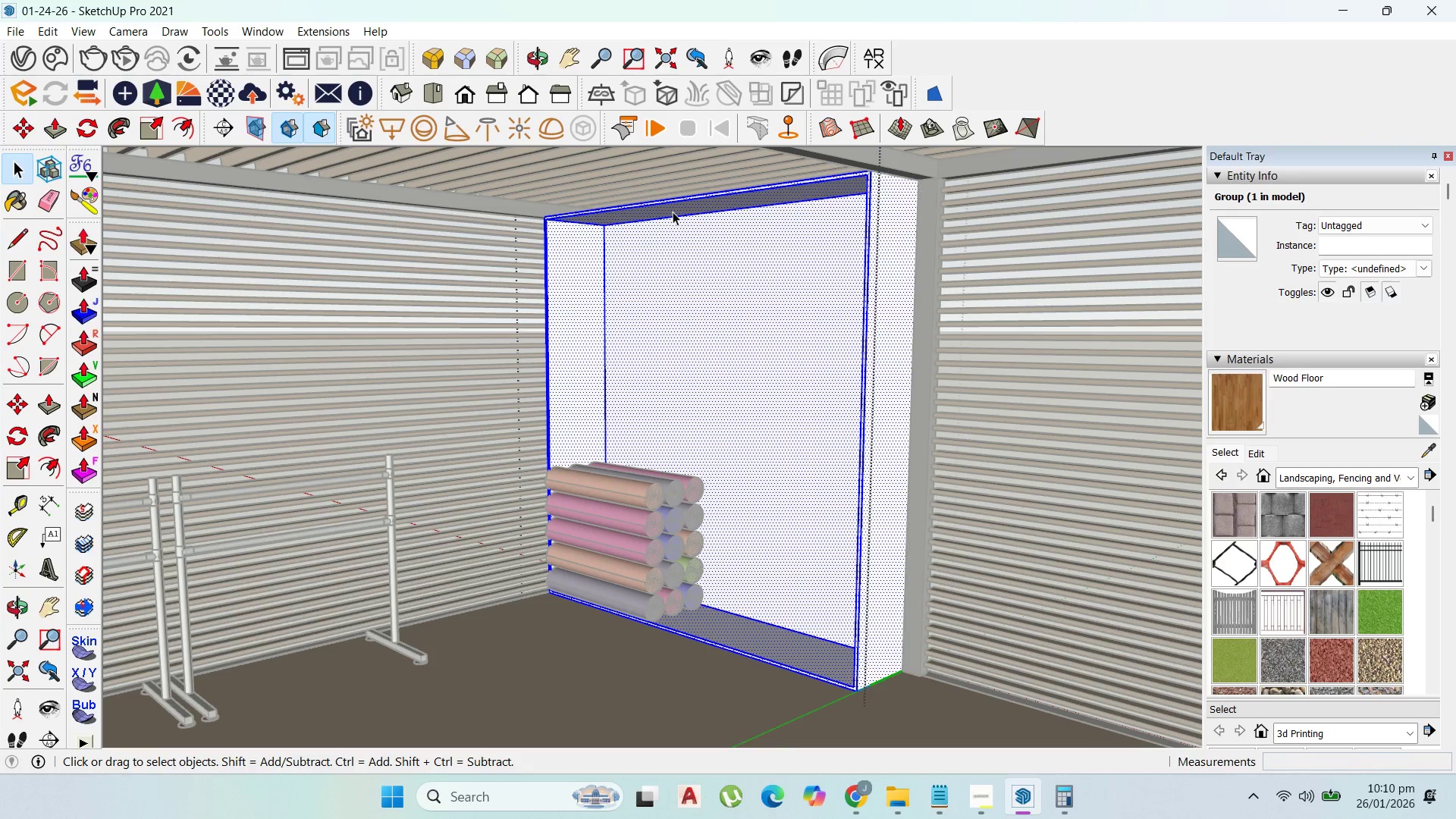 
triple_click([673, 212])
 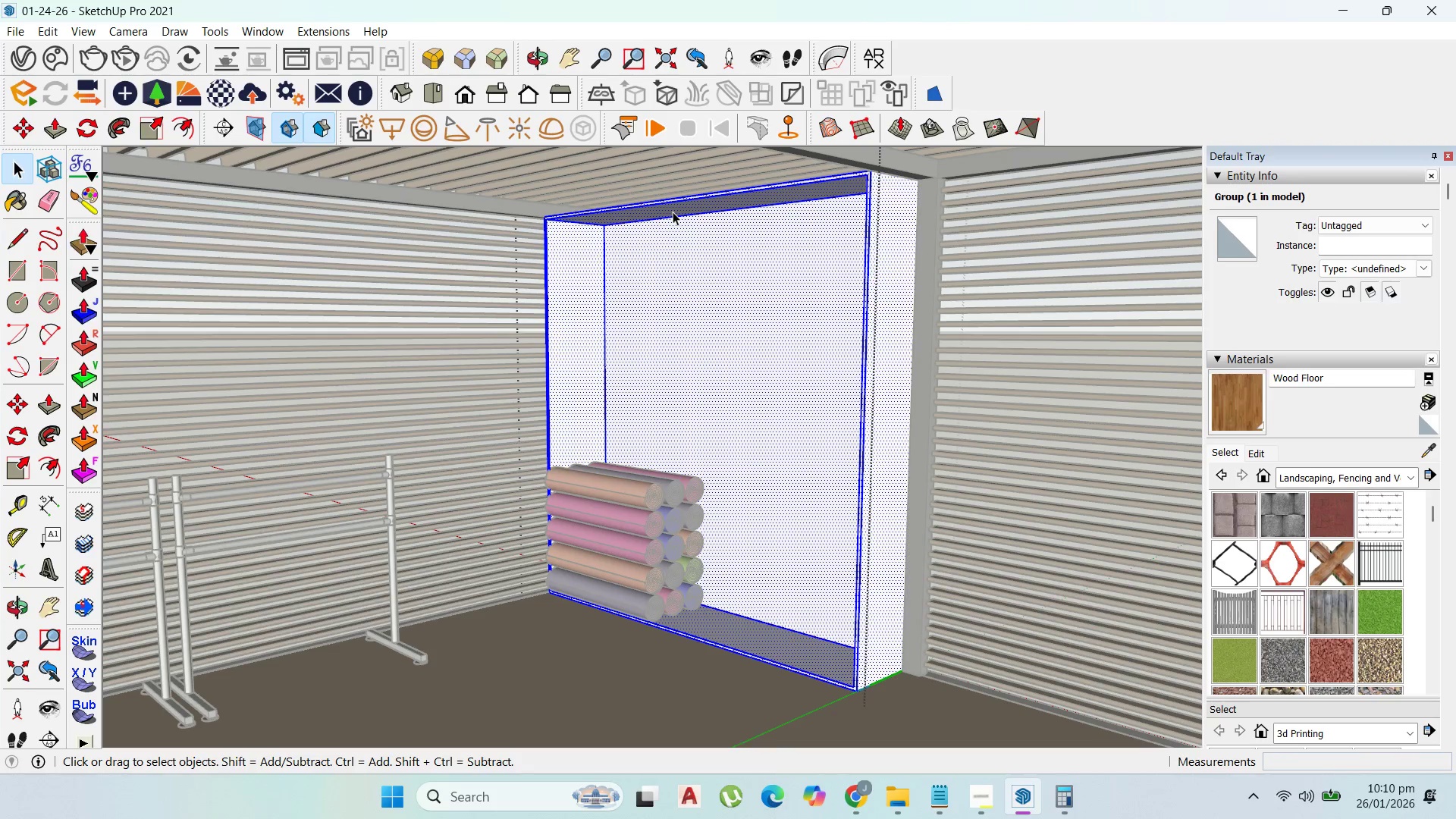 
triple_click([673, 212])
 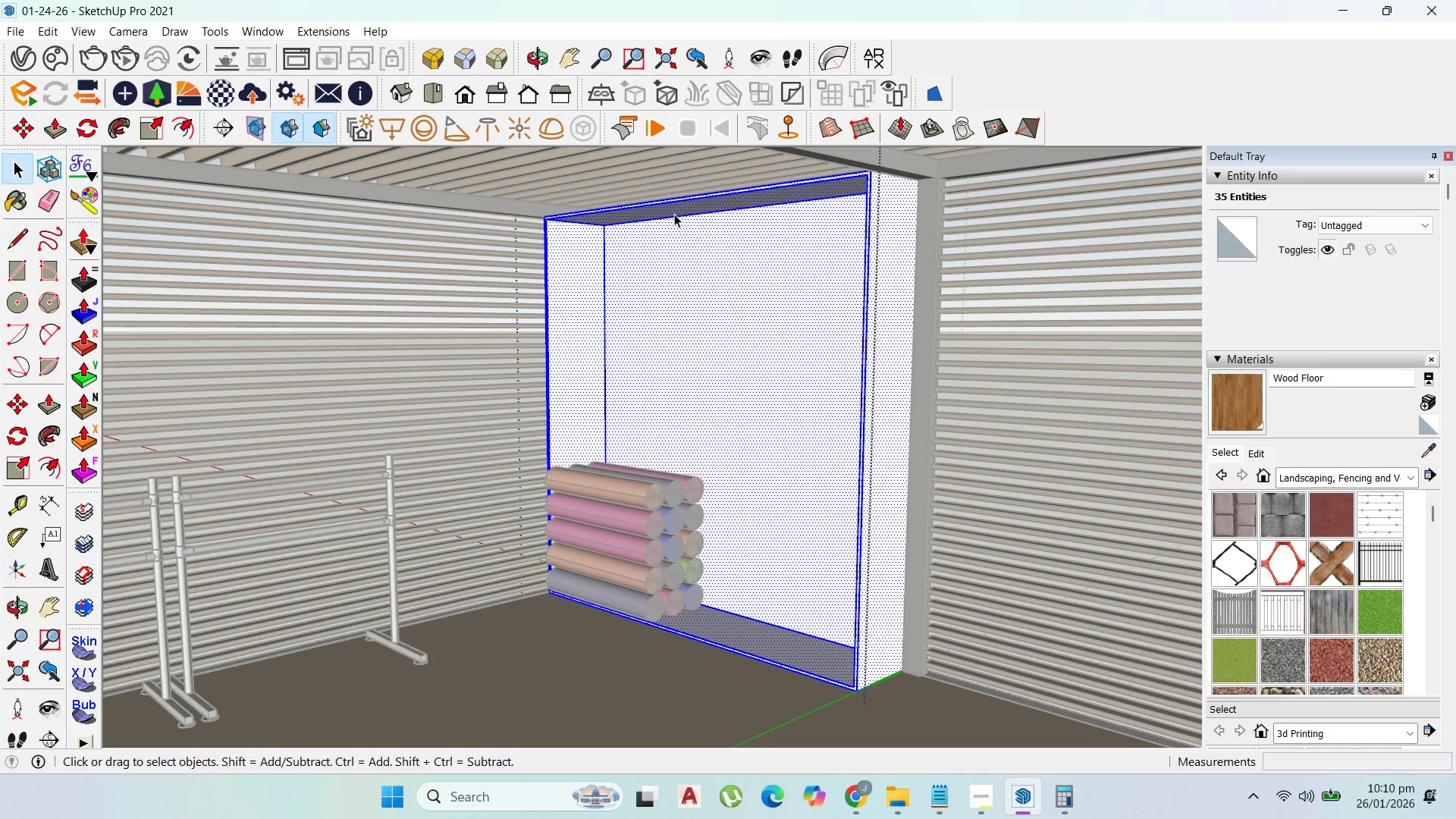 
key(P)
 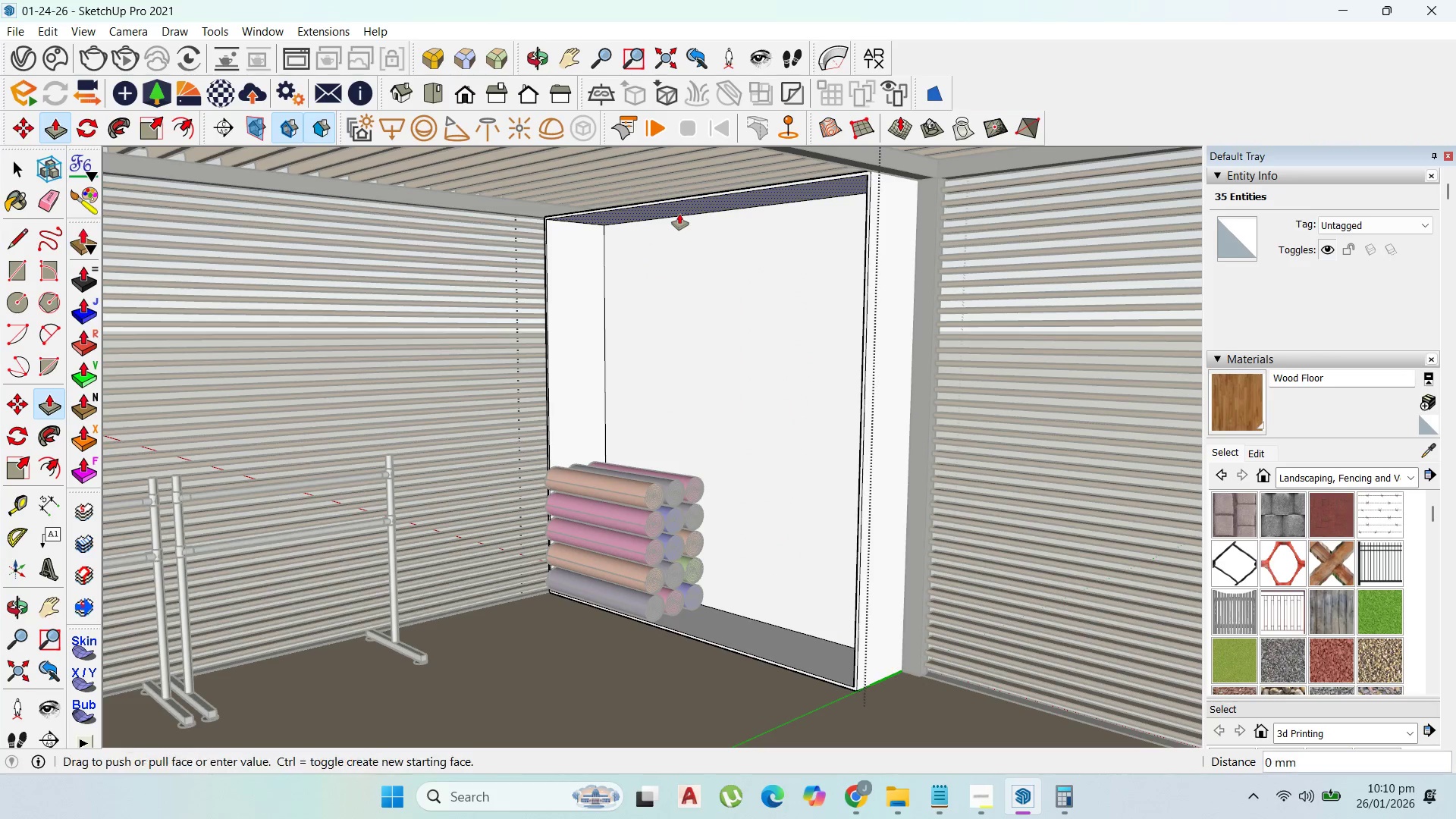 
left_click_drag(start_coordinate=[679, 214], to_coordinate=[746, 438])
 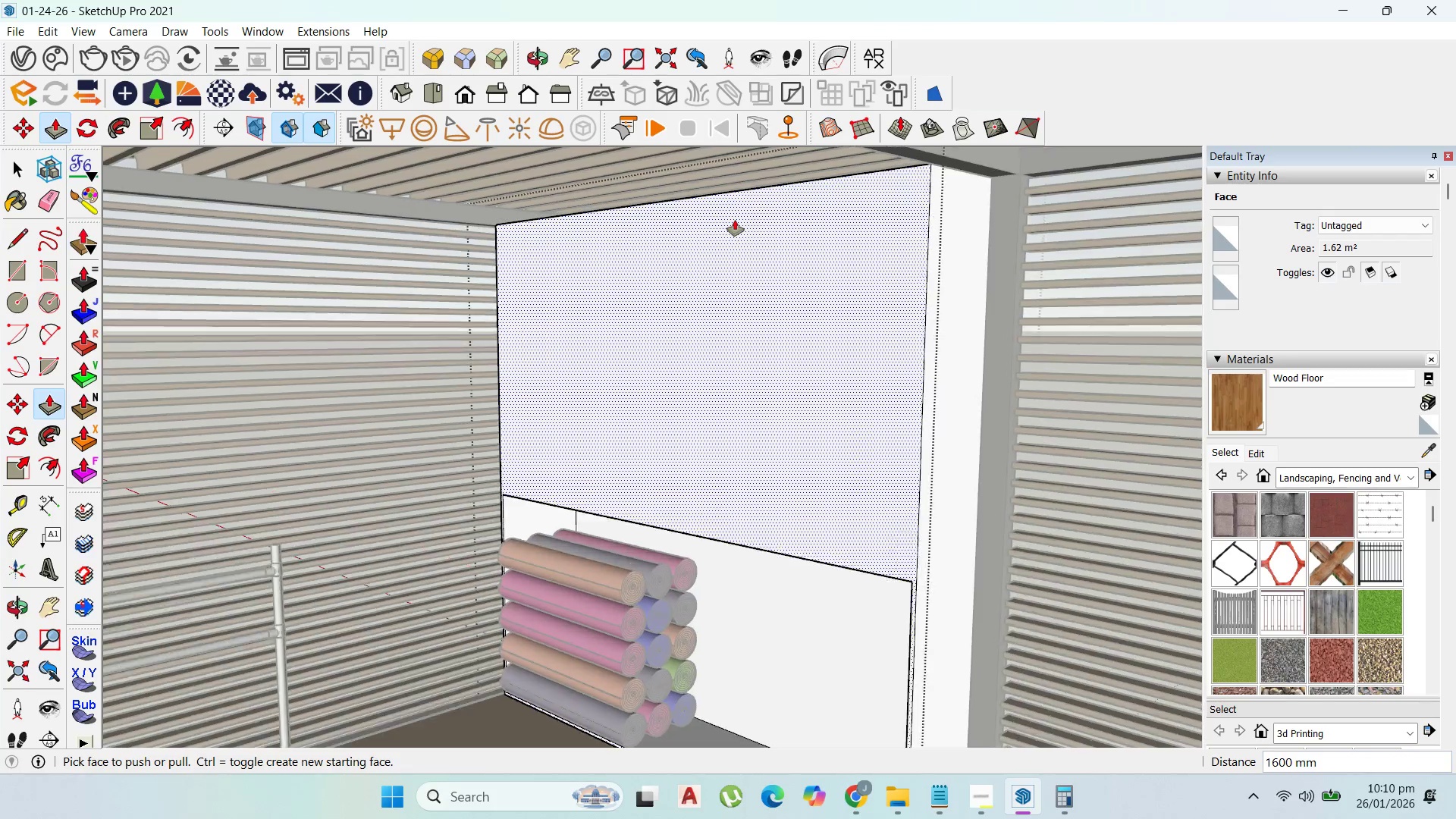 
type(1600)
 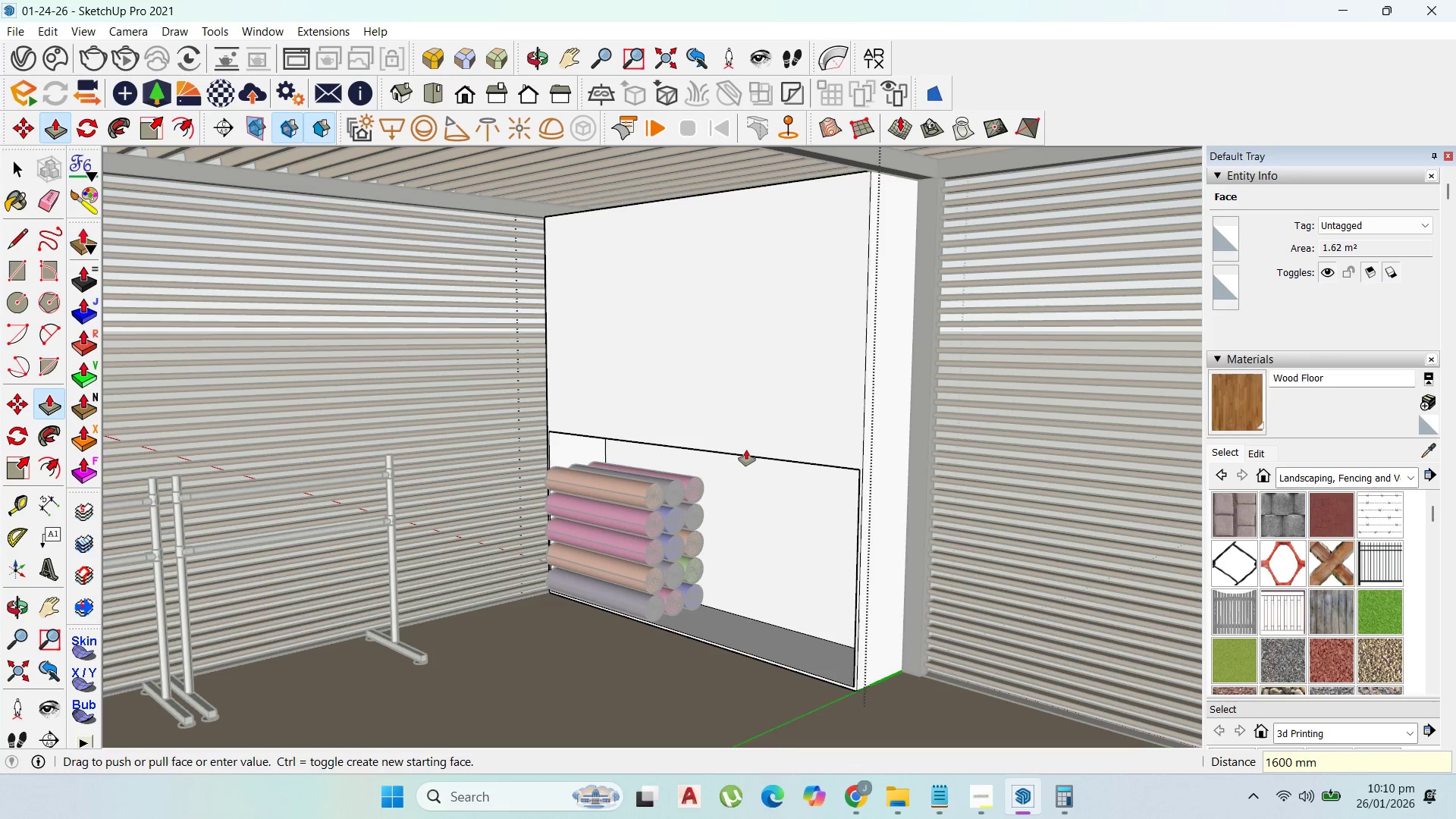 
key(Enter)
 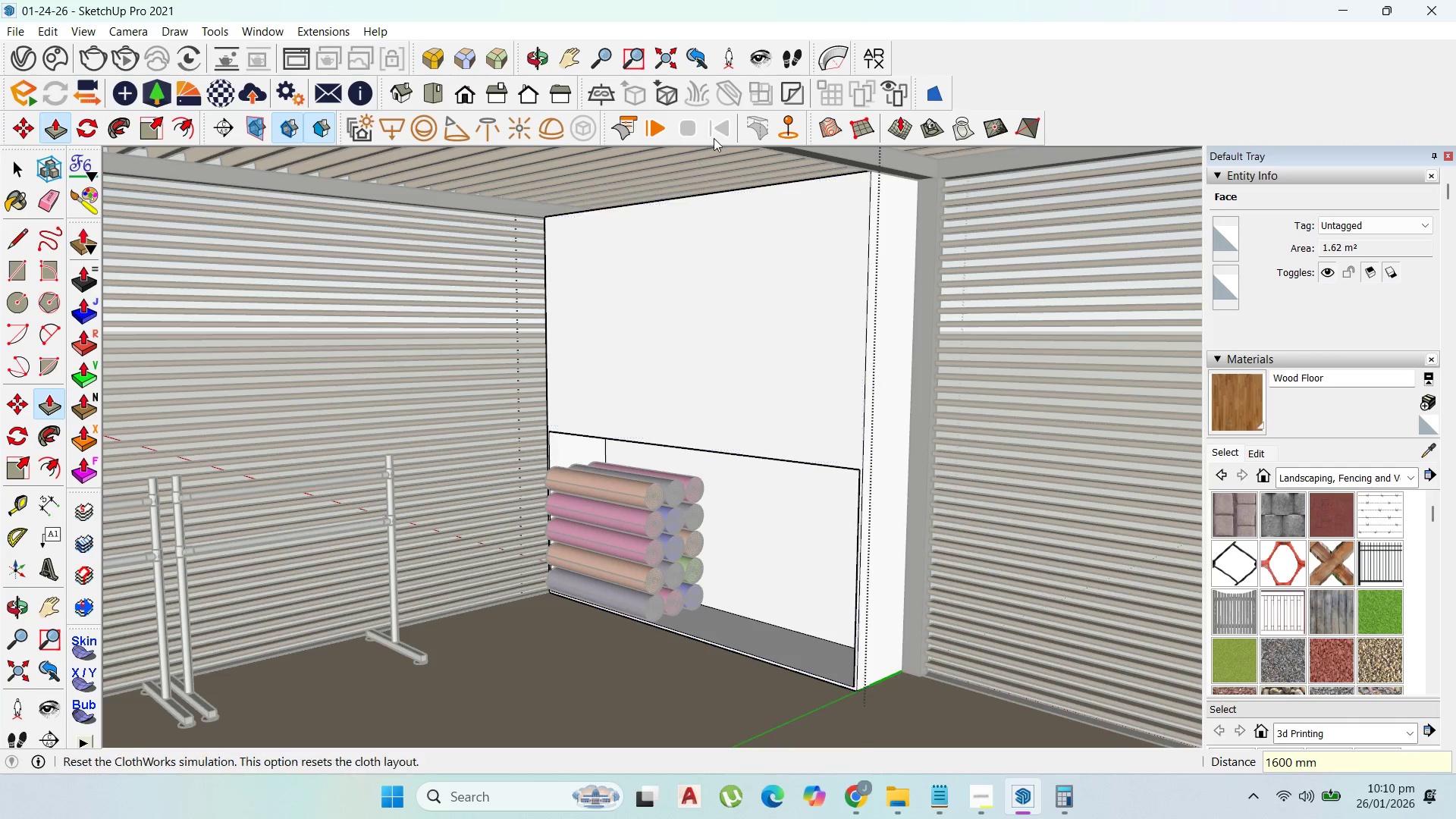 
scroll: coordinate [756, 195], scroll_direction: up, amount: 9.0
 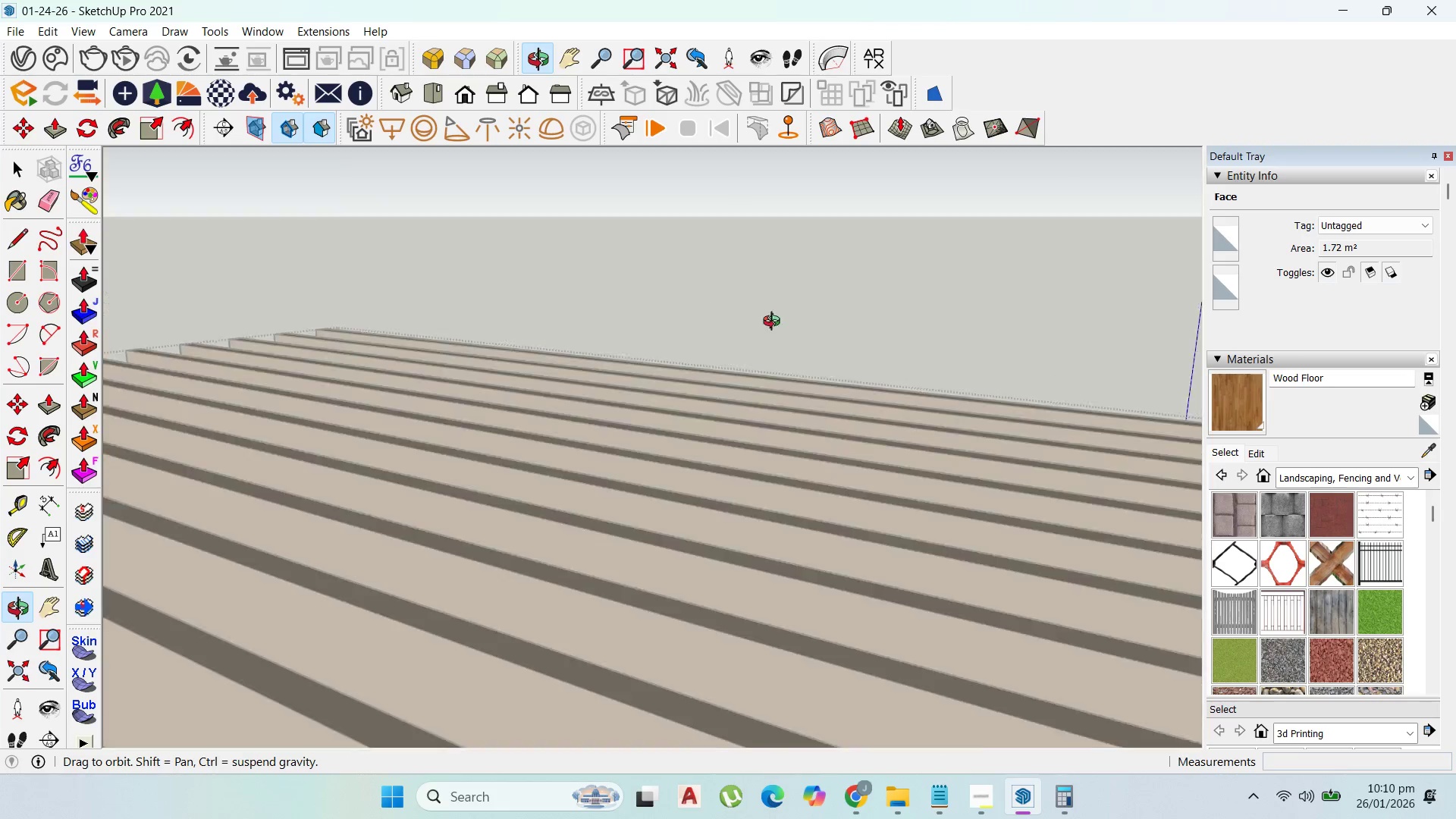 
scroll: coordinate [804, 230], scroll_direction: down, amount: 21.0
 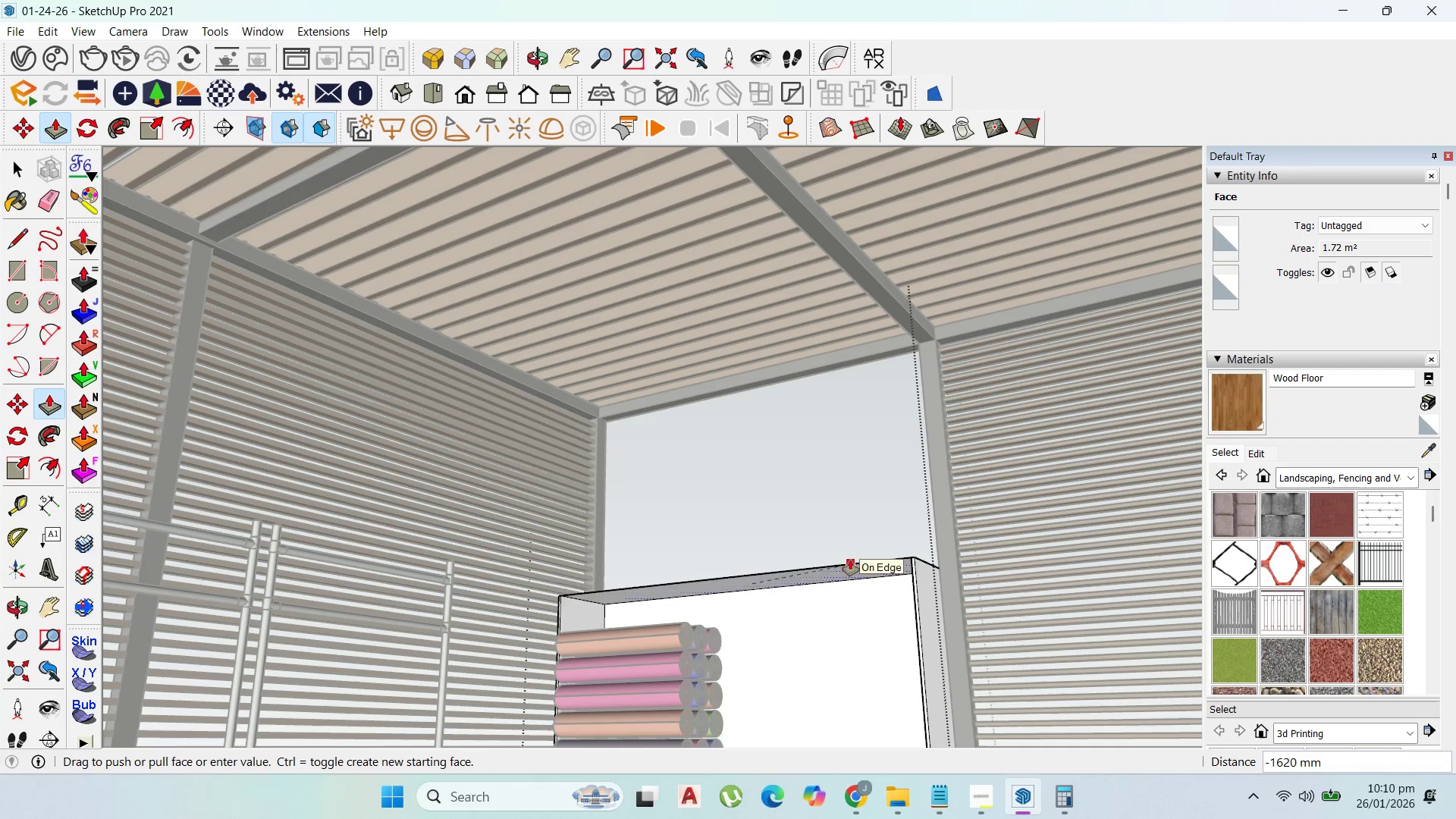 
scroll: coordinate [928, 549], scroll_direction: up, amount: 13.0
 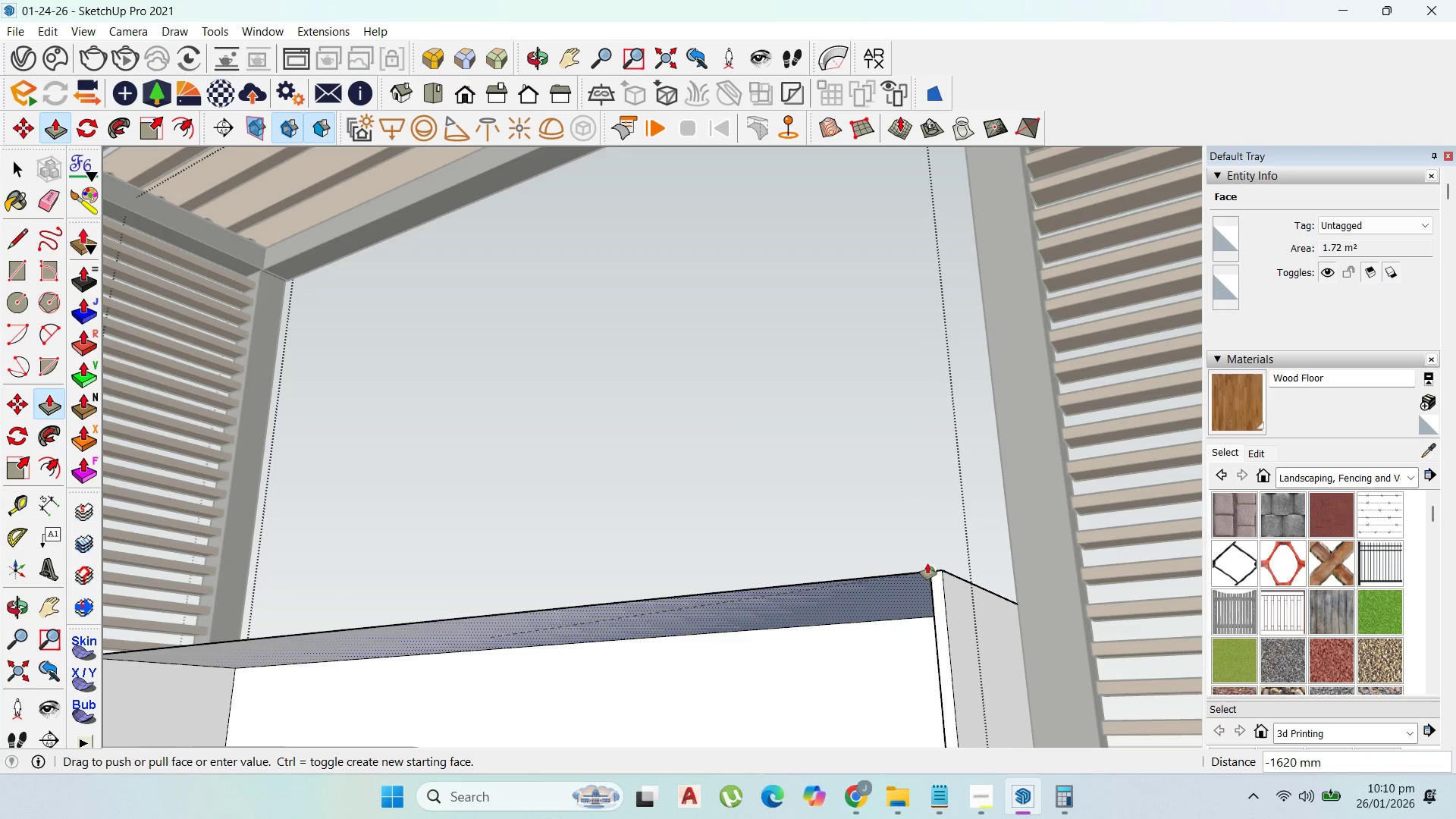 
left_click([927, 568])
 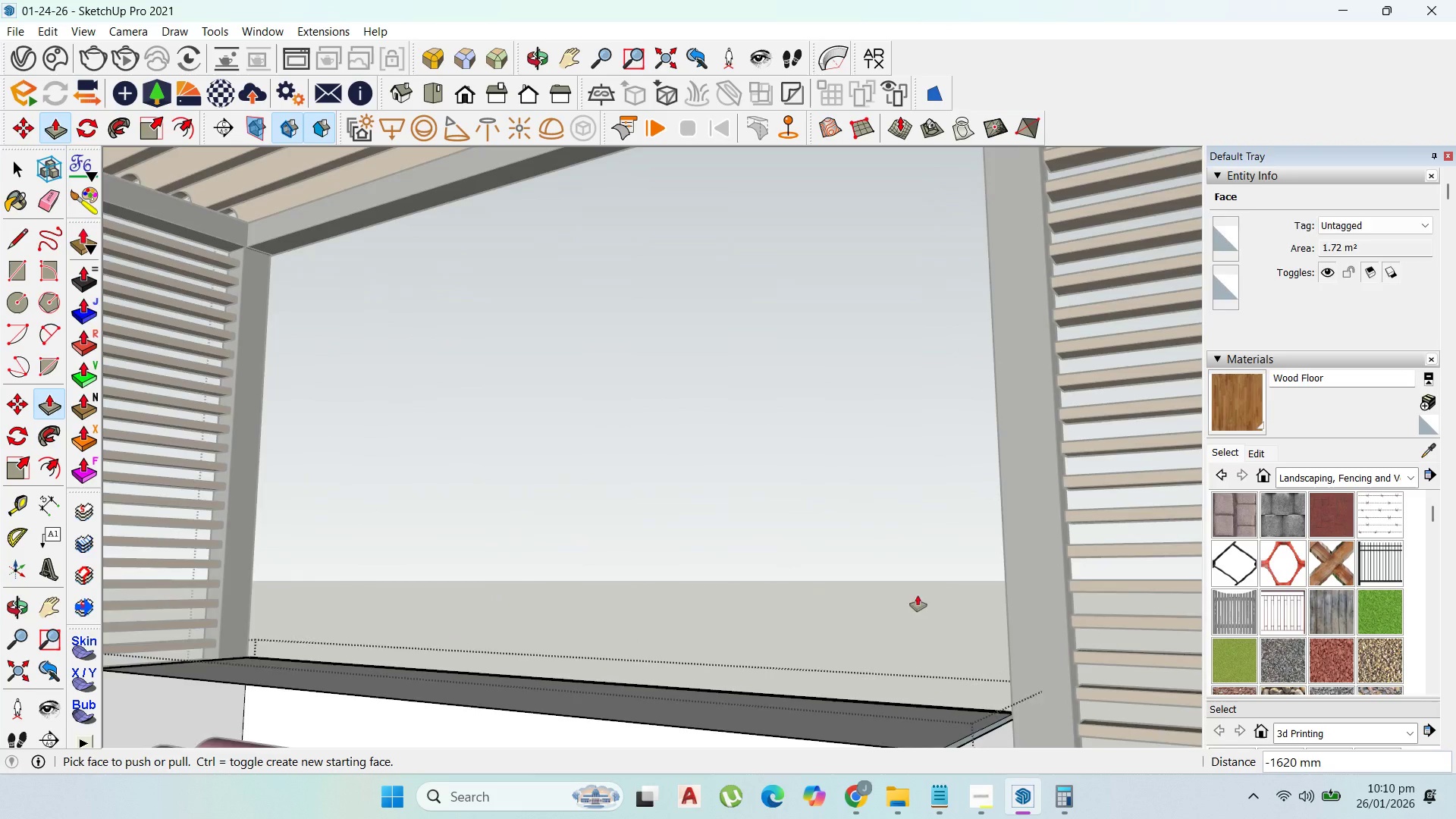 
key(Control+Z)
 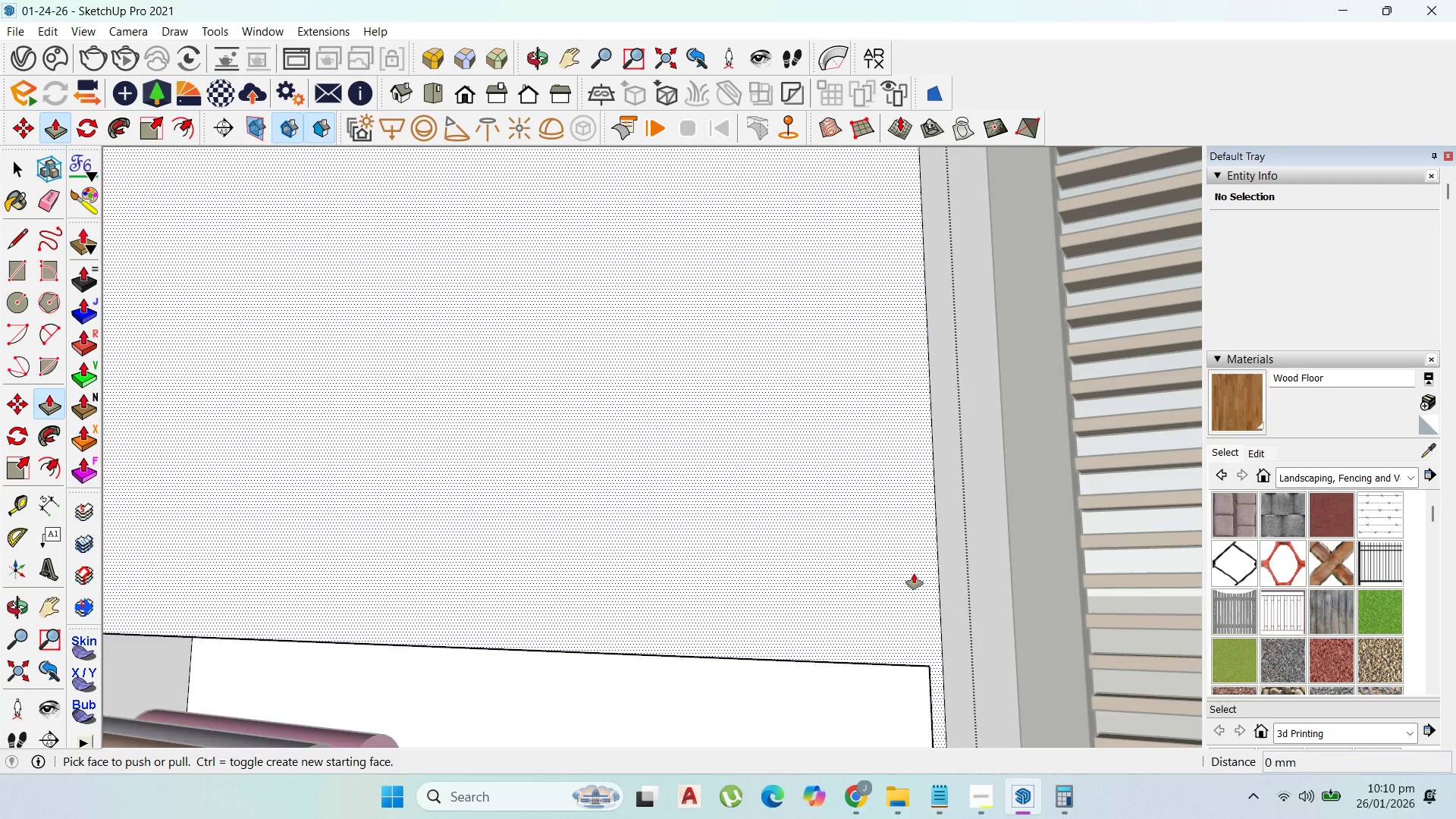 
scroll: coordinate [947, 667], scroll_direction: up, amount: 2.0
 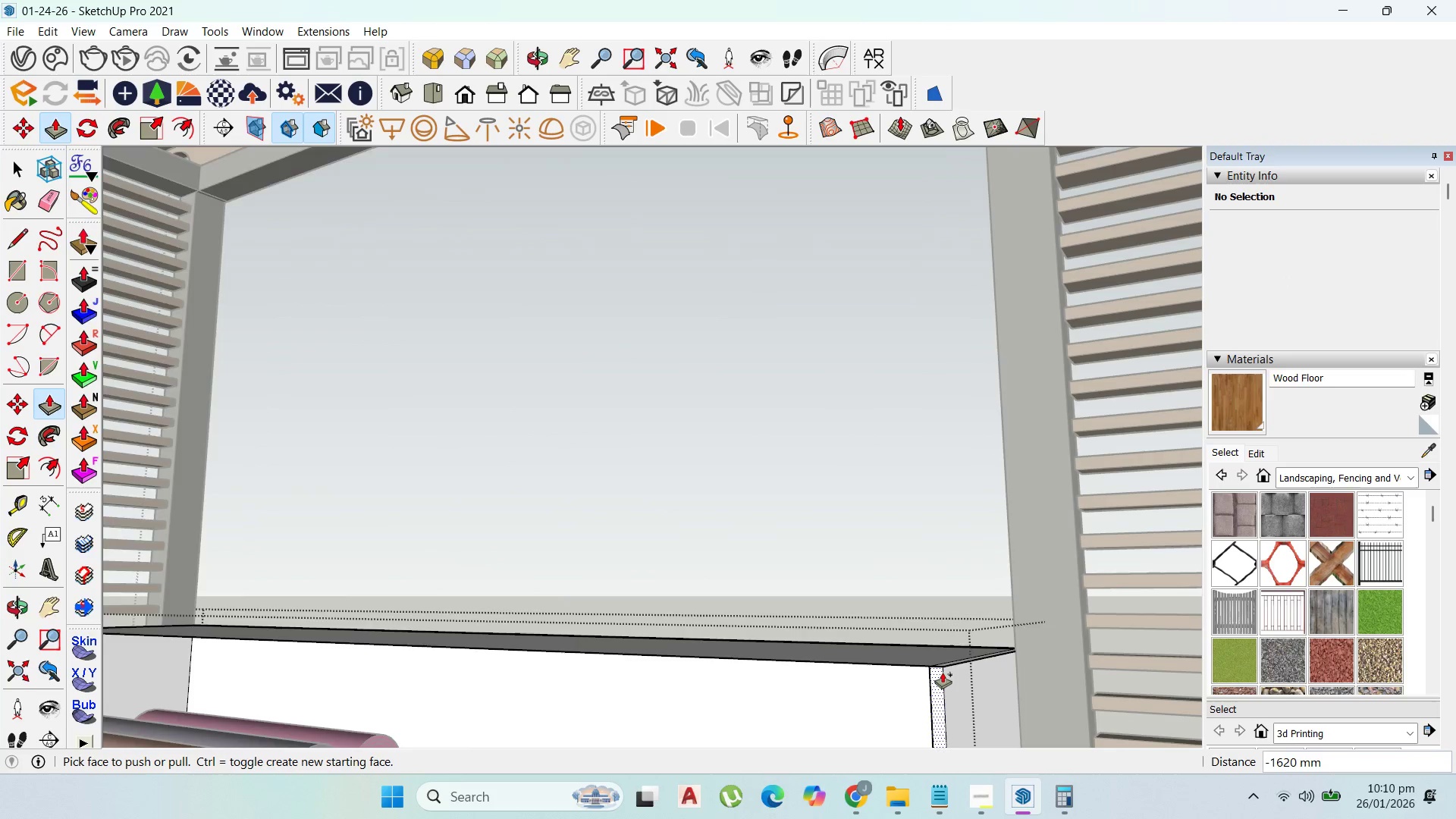 
key(Control+Z)
 